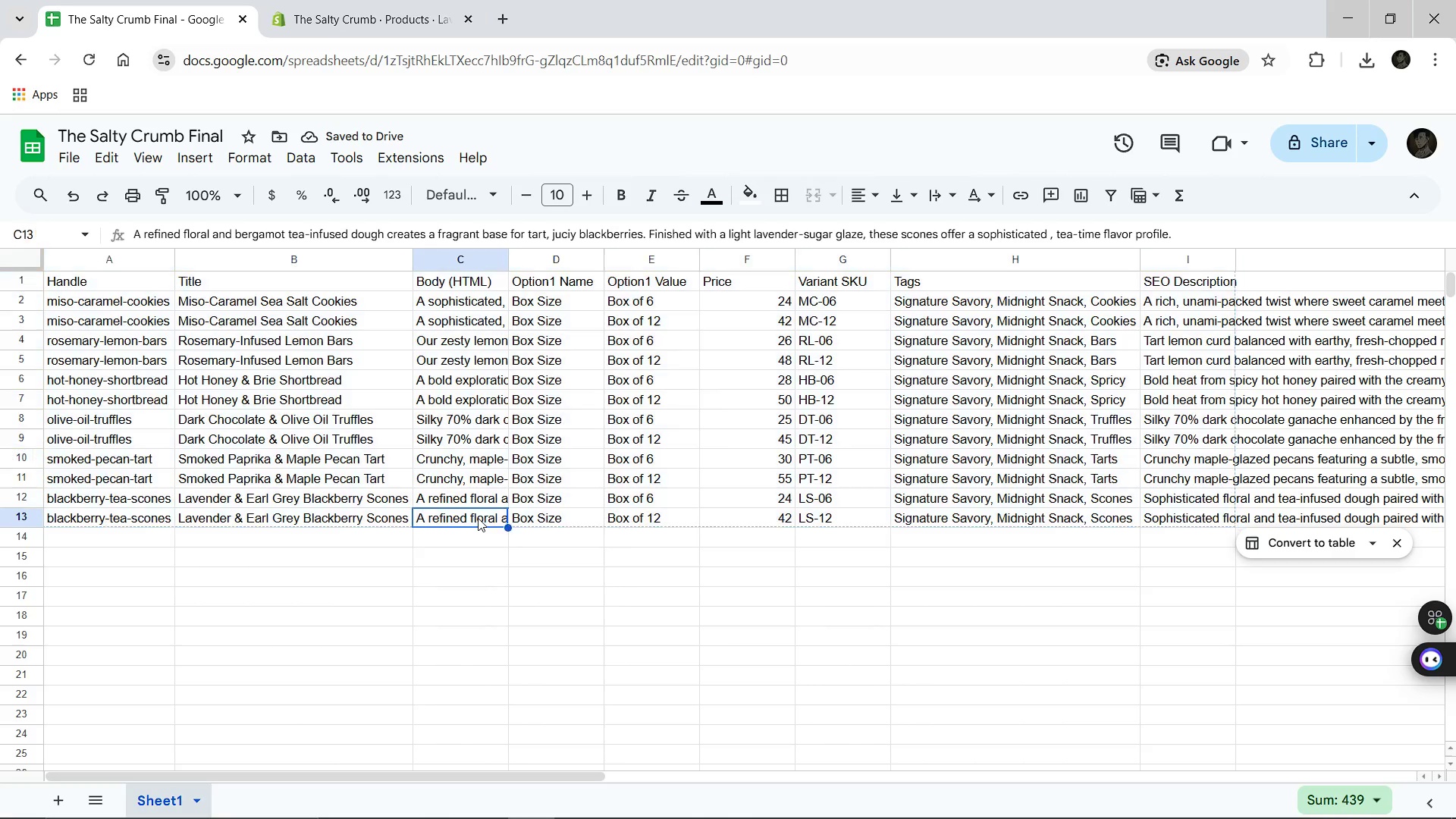 
left_click([478, 518])
 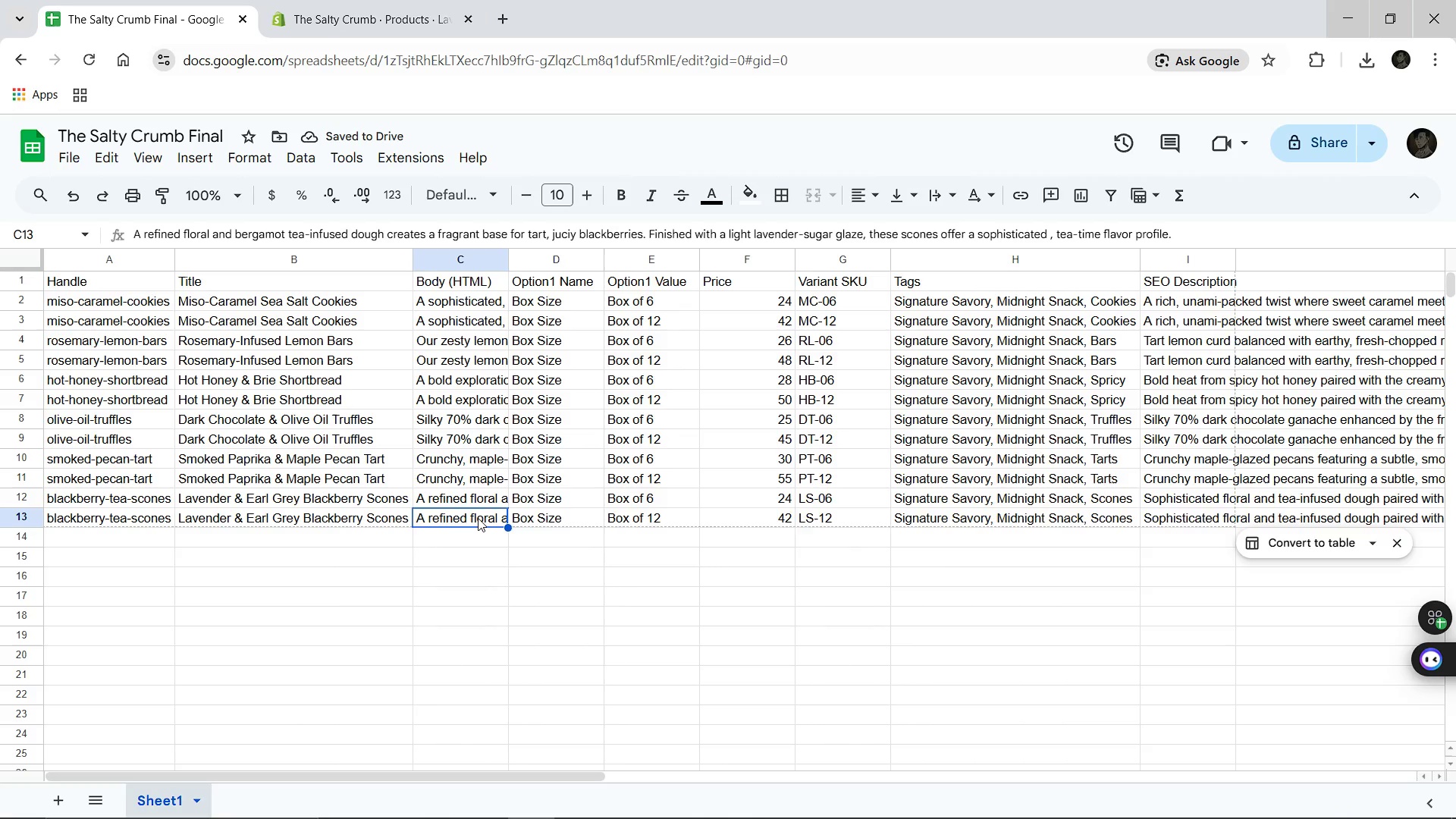 
double_click([478, 518])
 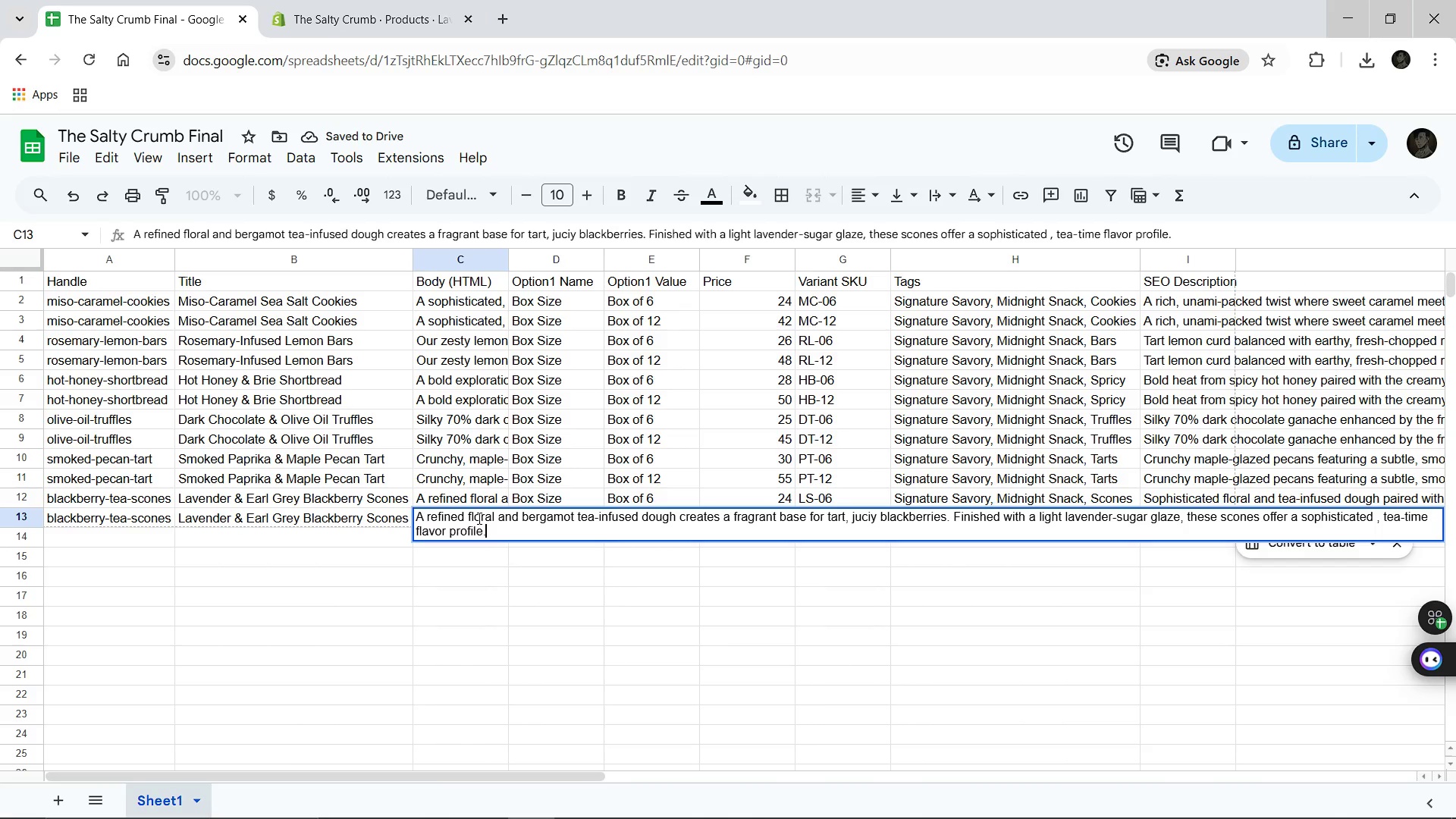 
key(Control+A)
 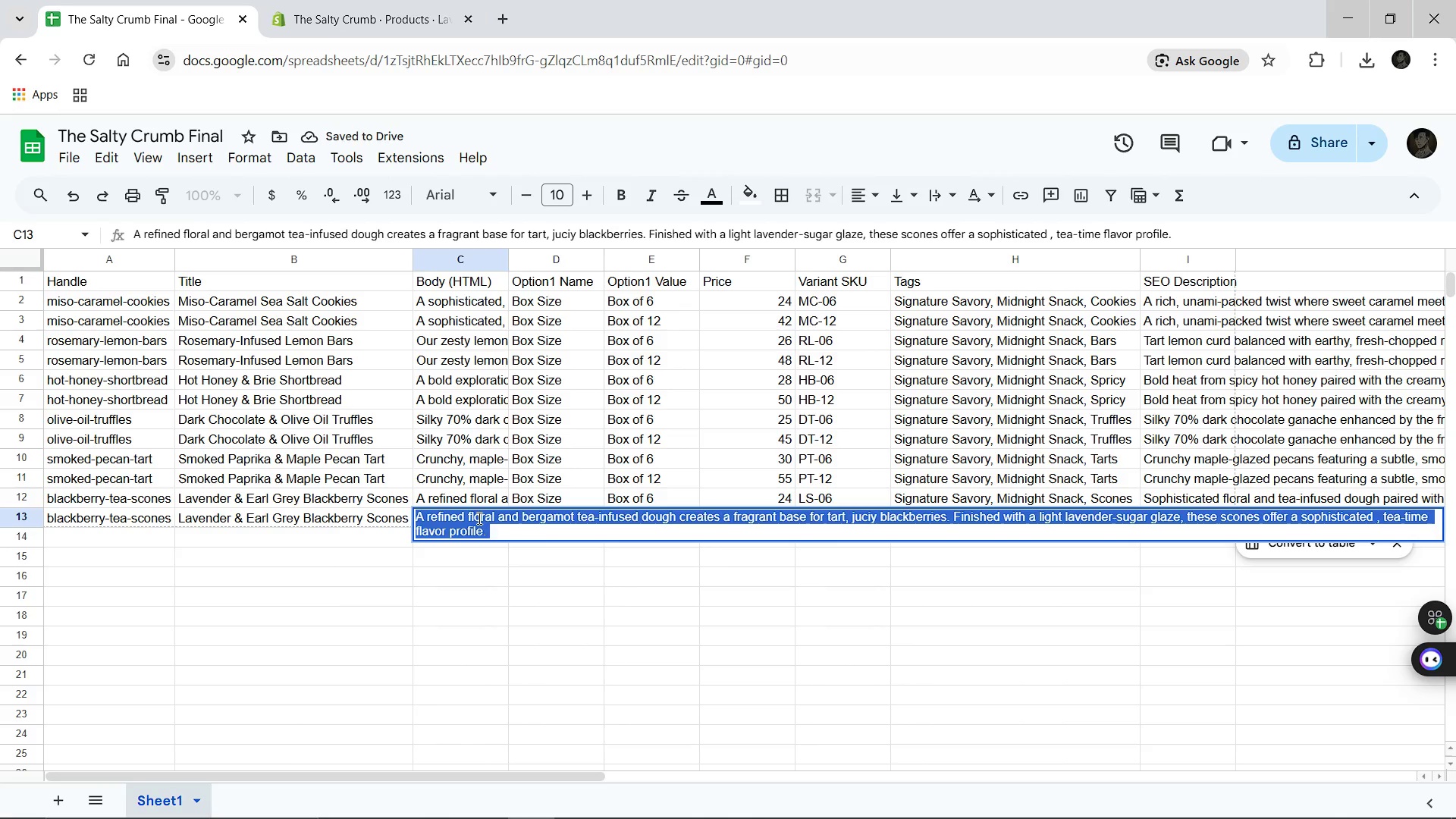 
key(Control+V)
 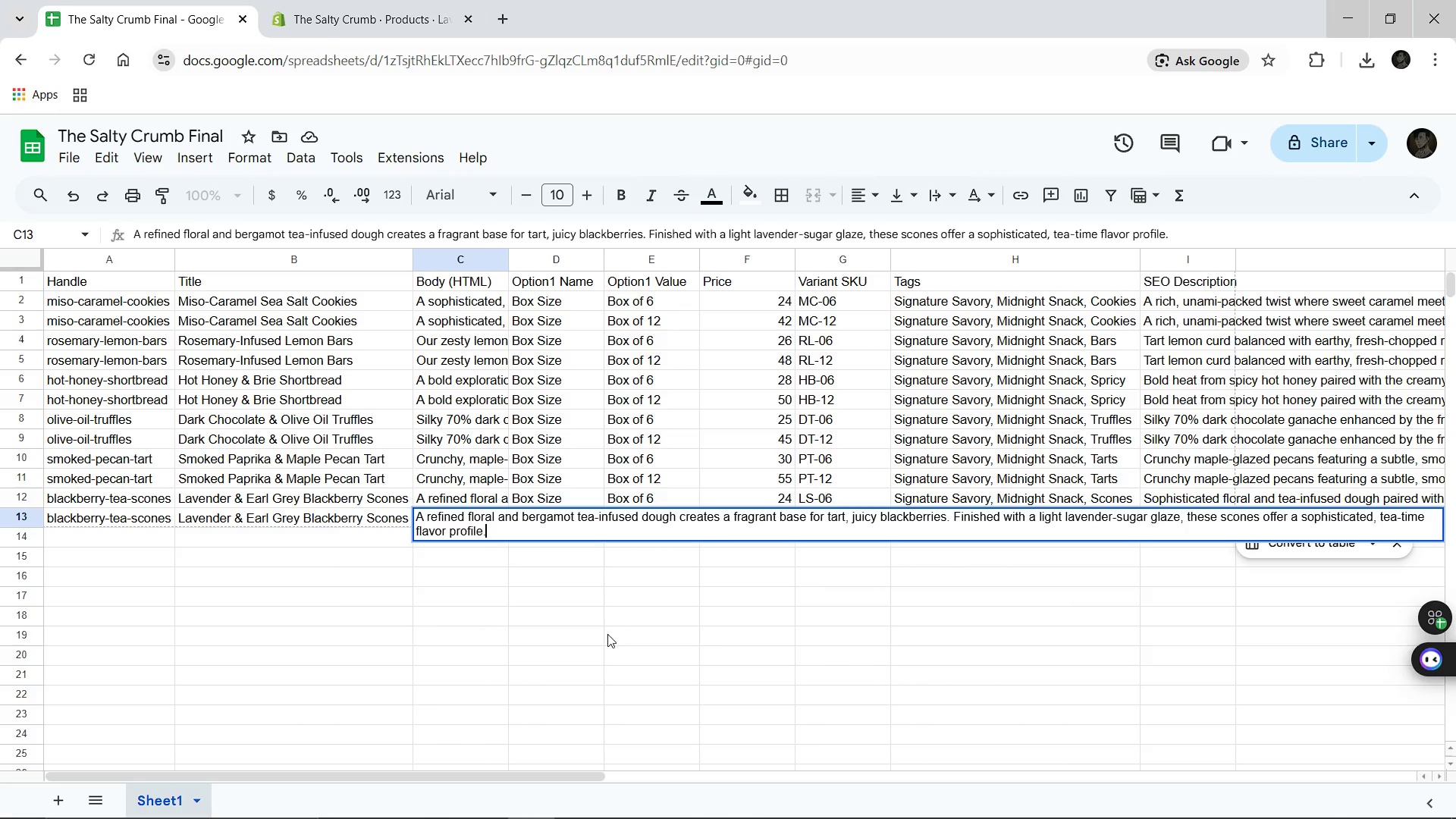 
left_click([607, 634])
 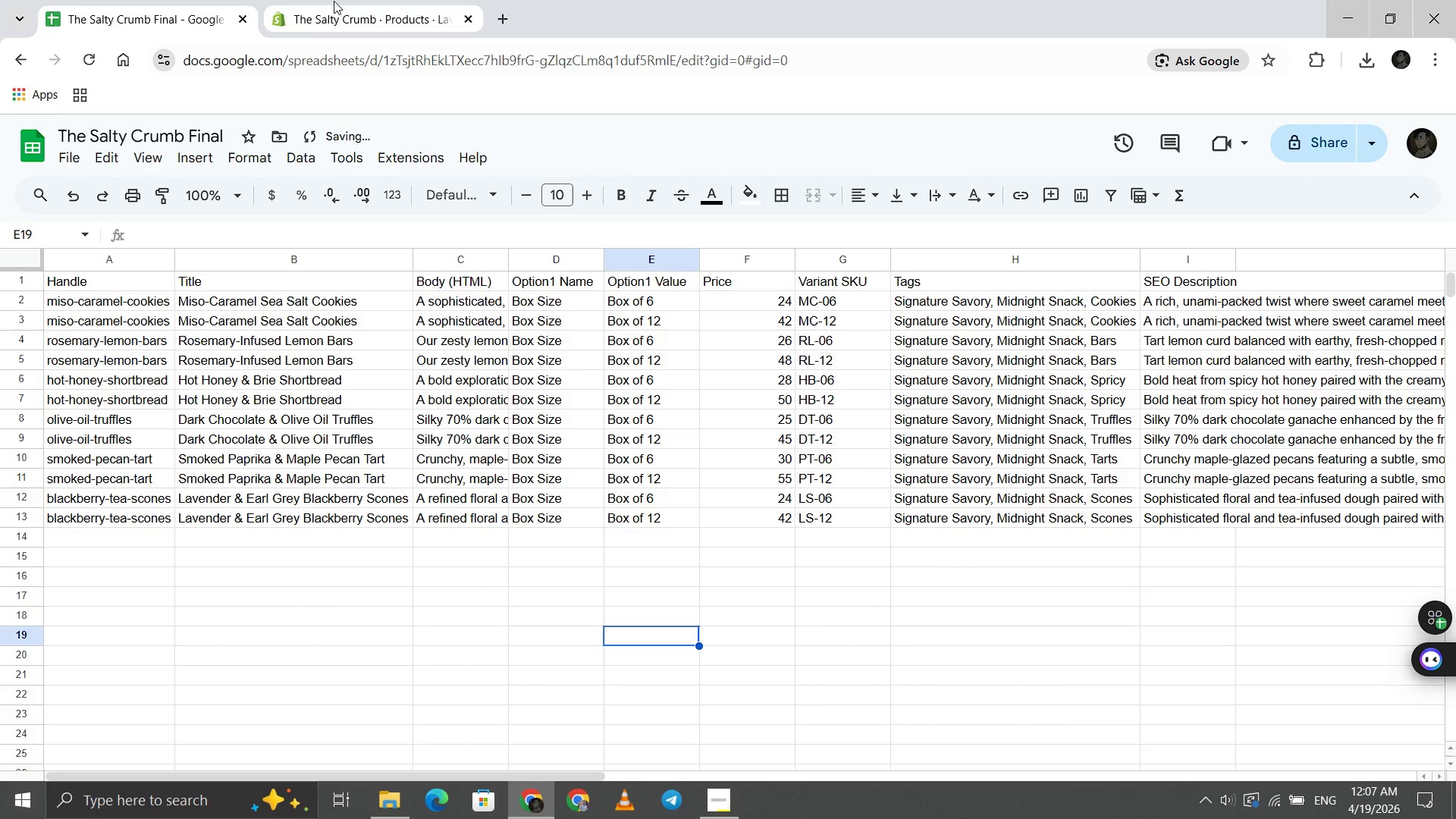 
left_click([334, 1])
 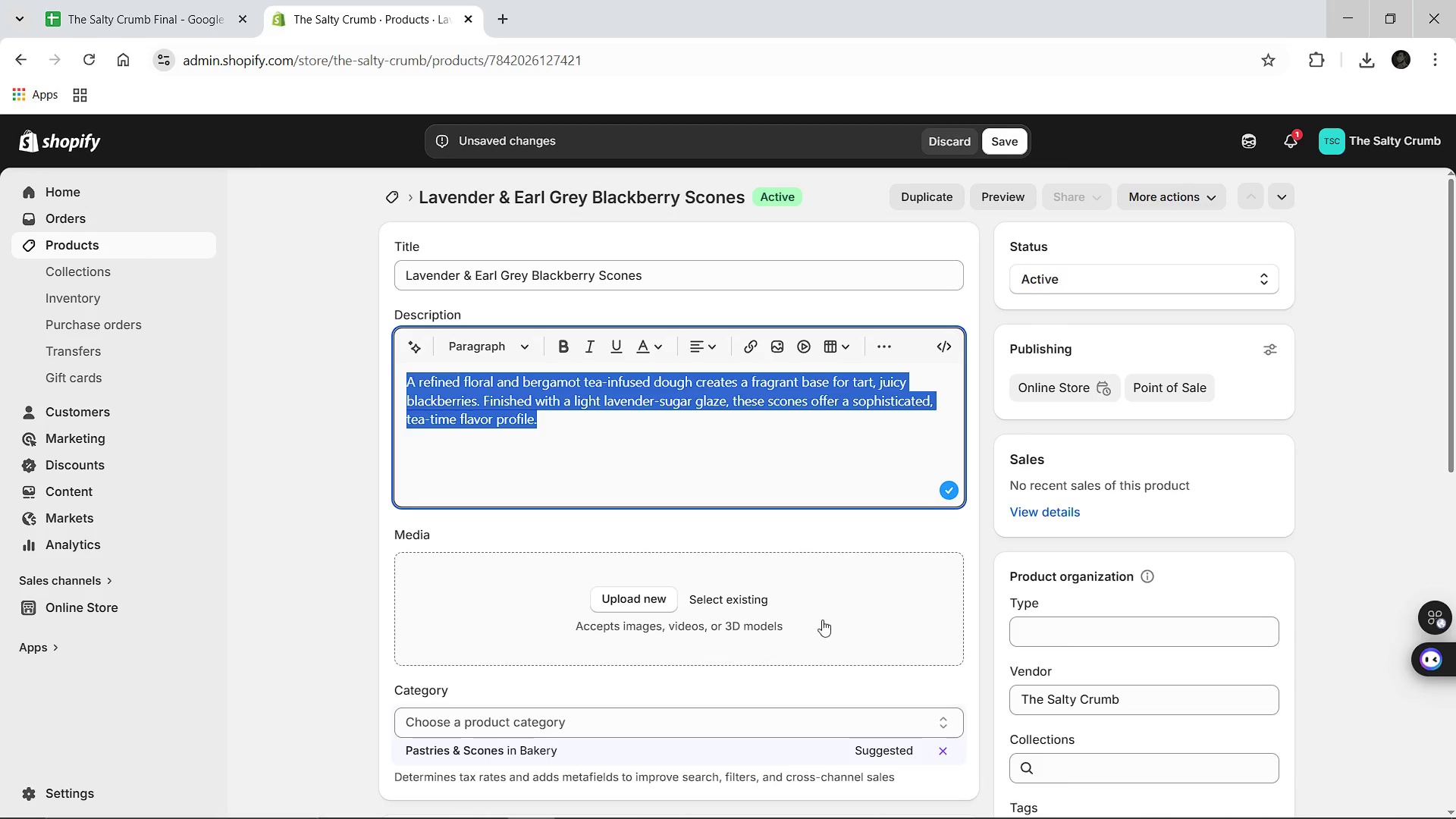 
left_click([837, 620])
 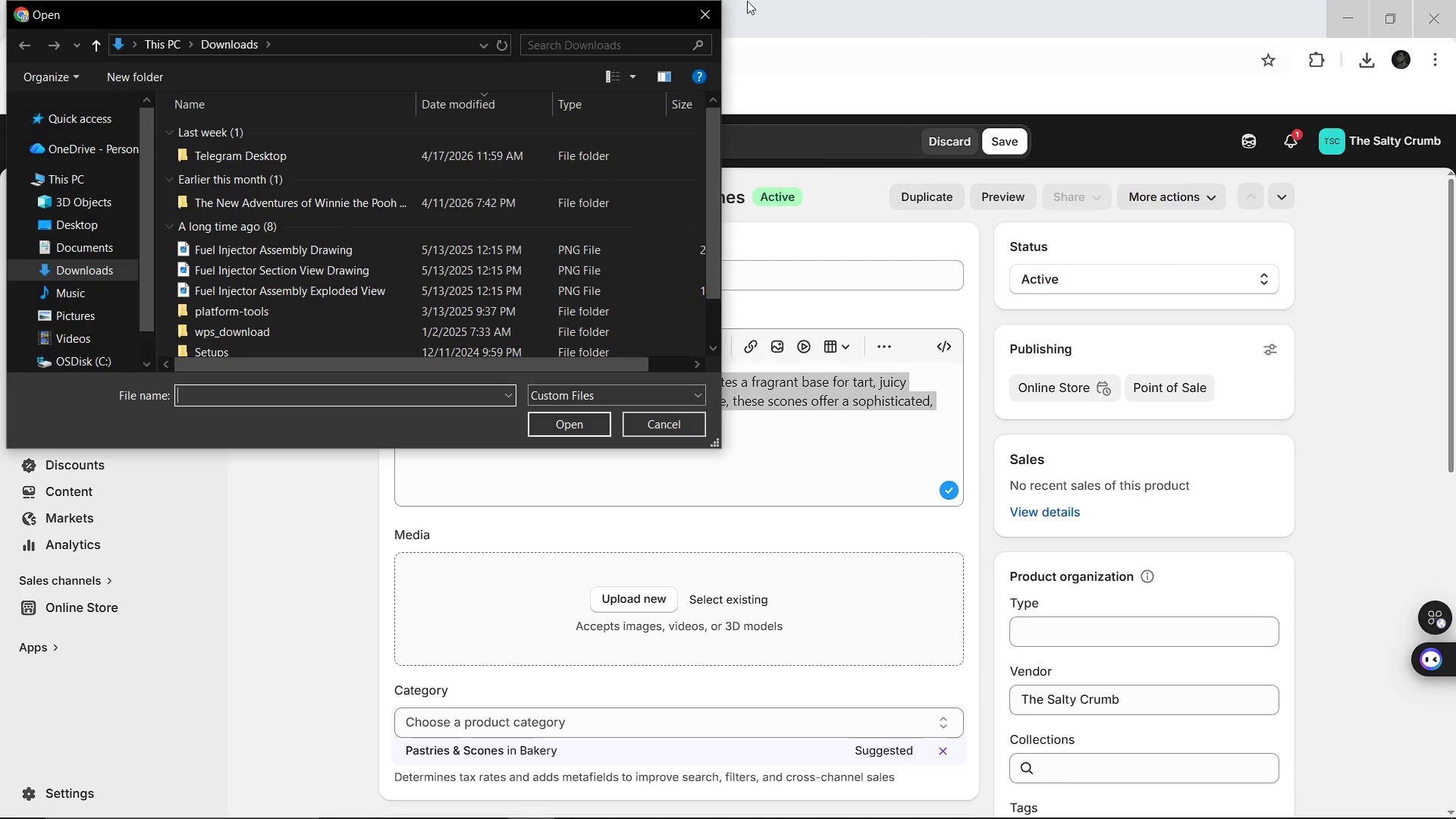 
left_click([715, 8])
 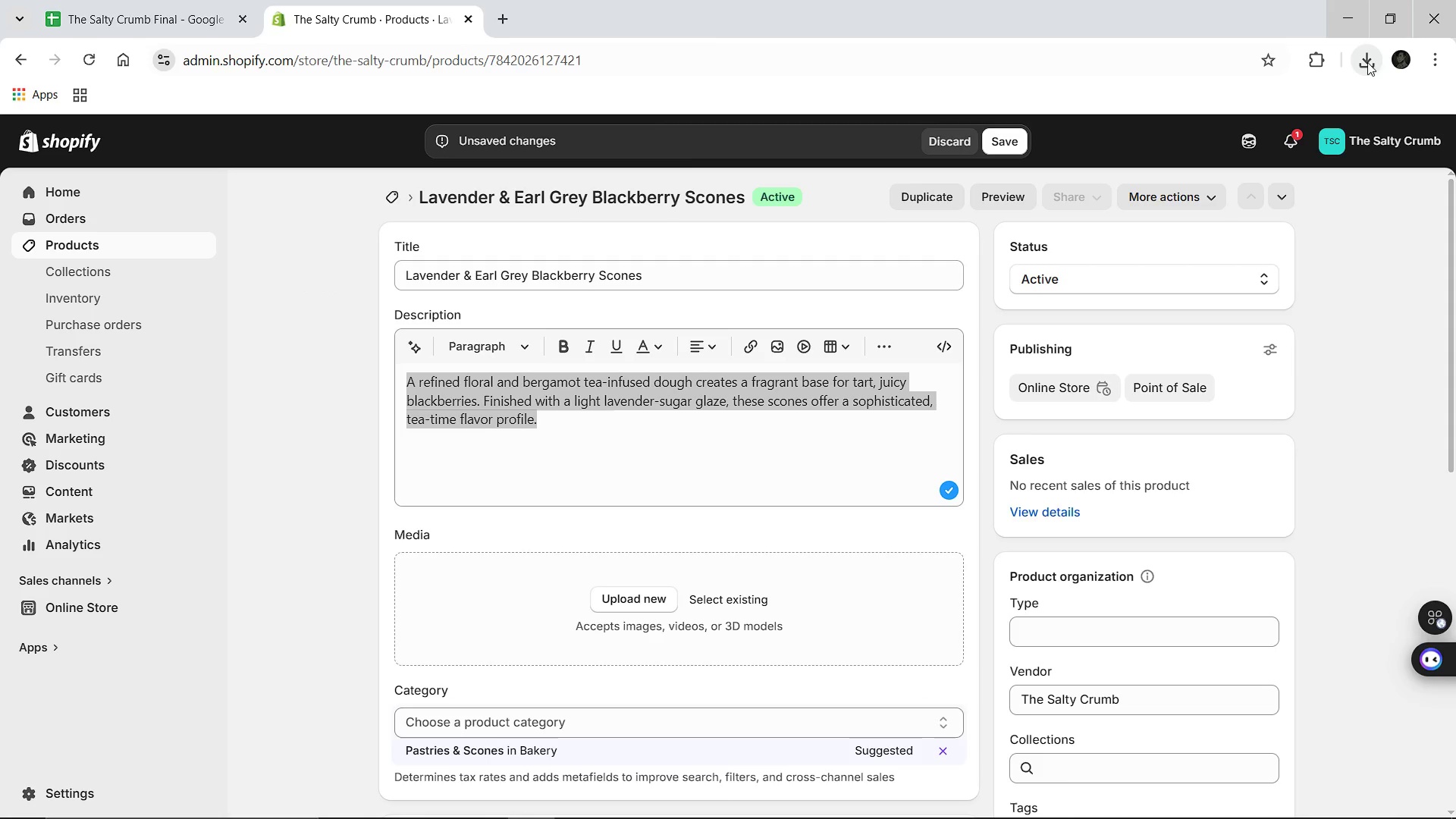 
left_click([1367, 62])
 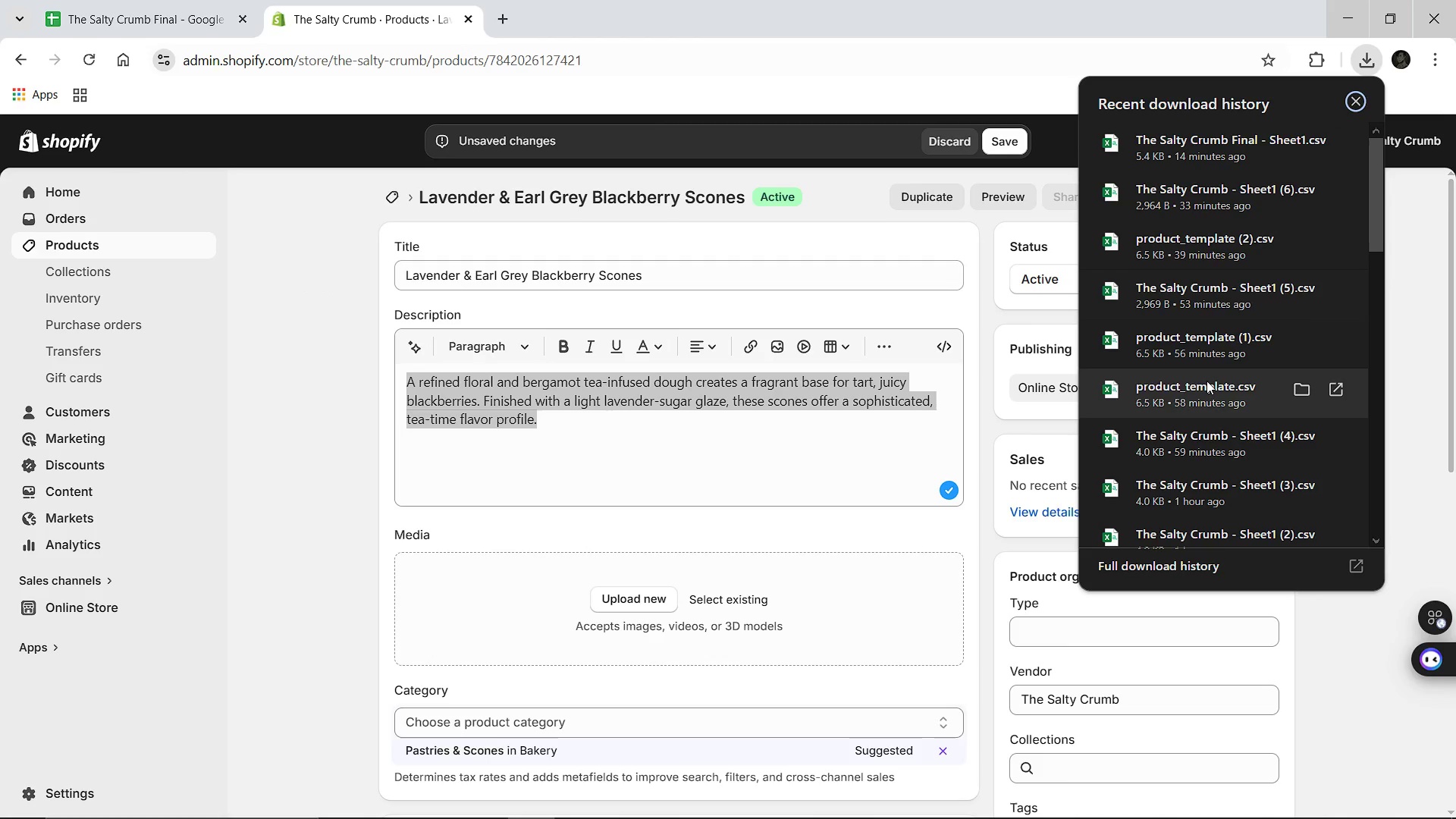 
scroll: coordinate [1207, 381], scroll_direction: down, amount: 3.0
 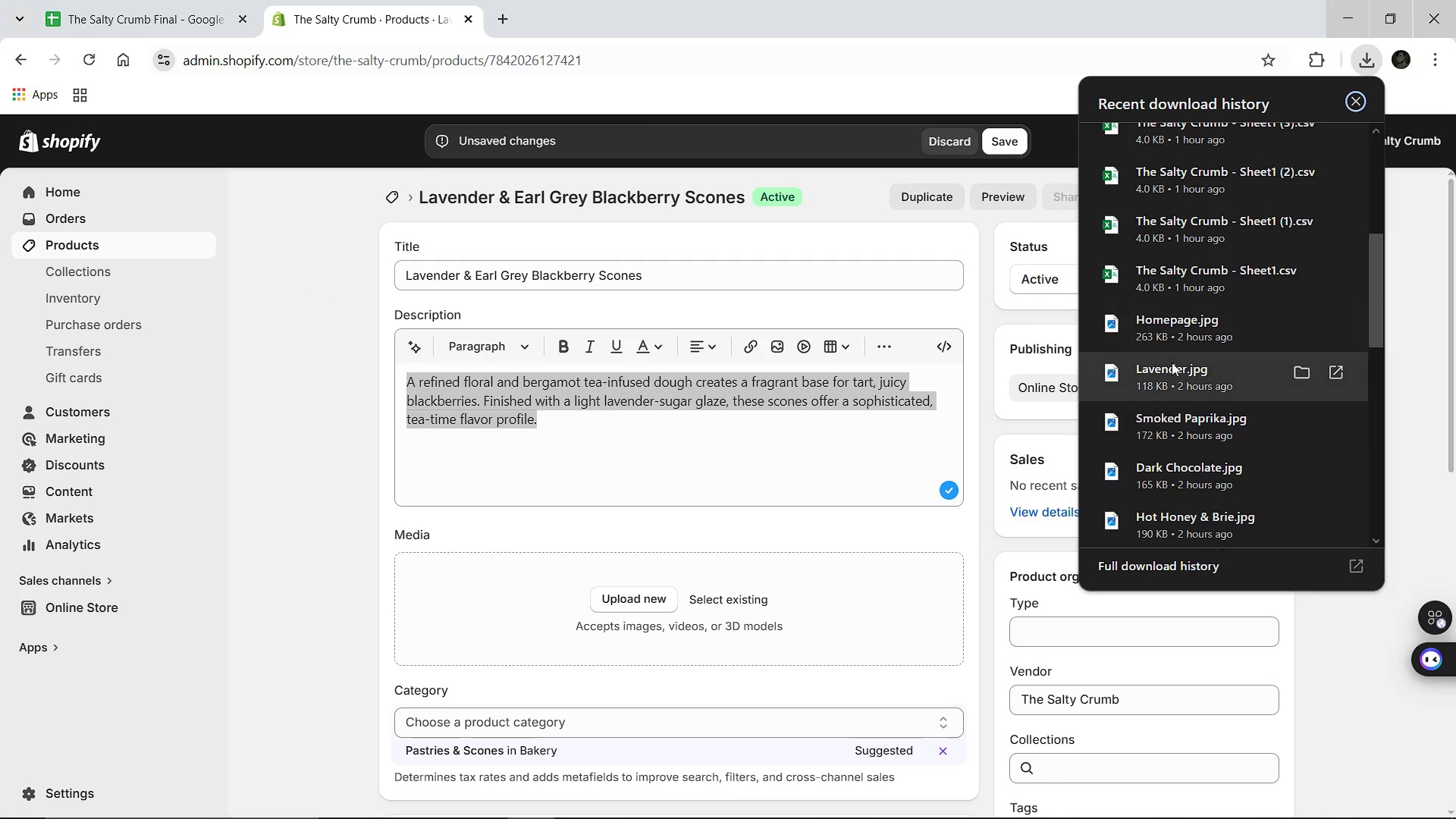 
left_click_drag(start_coordinate=[1172, 362], to_coordinate=[676, 582])
 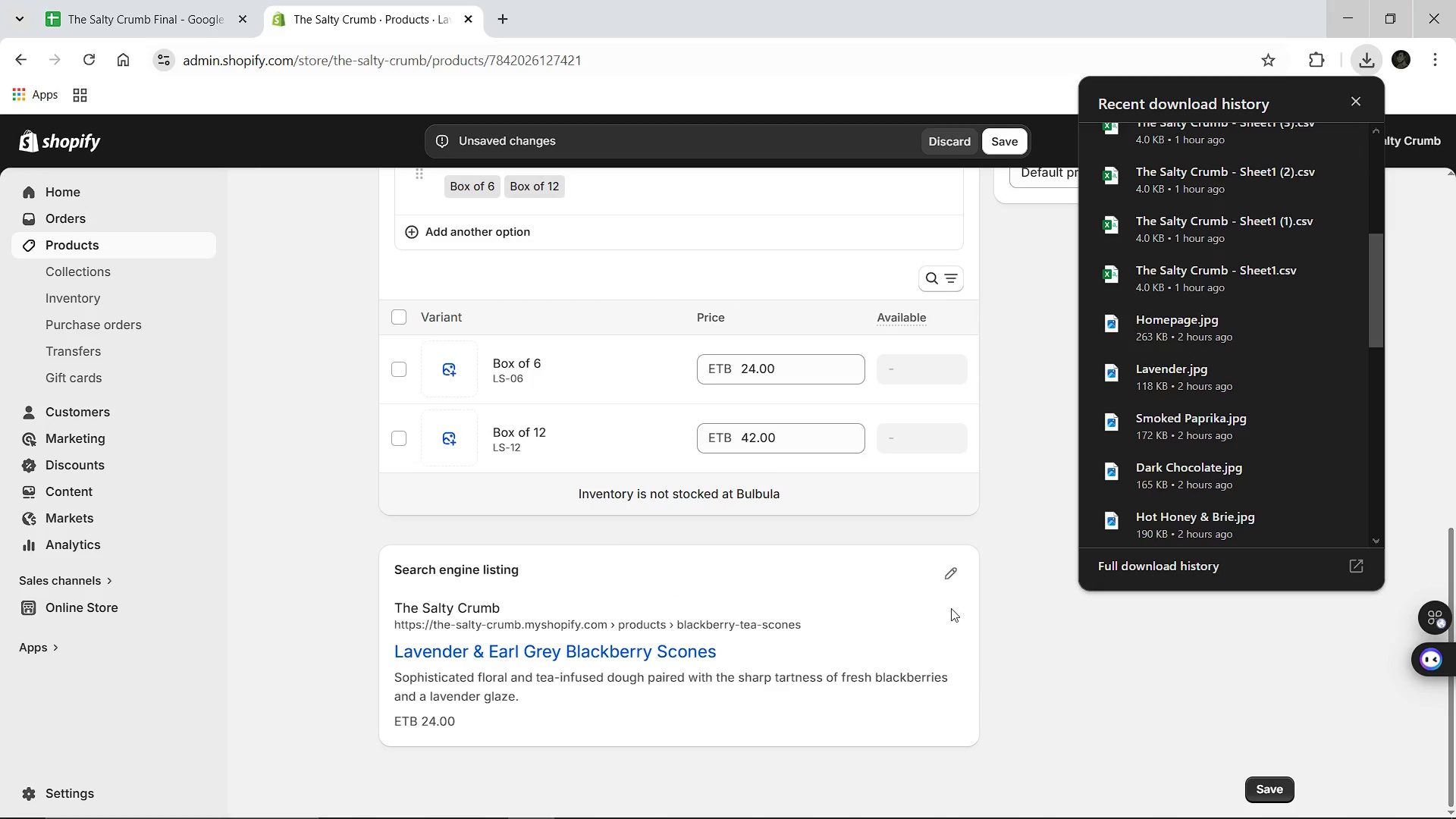 
left_click([951, 575])
 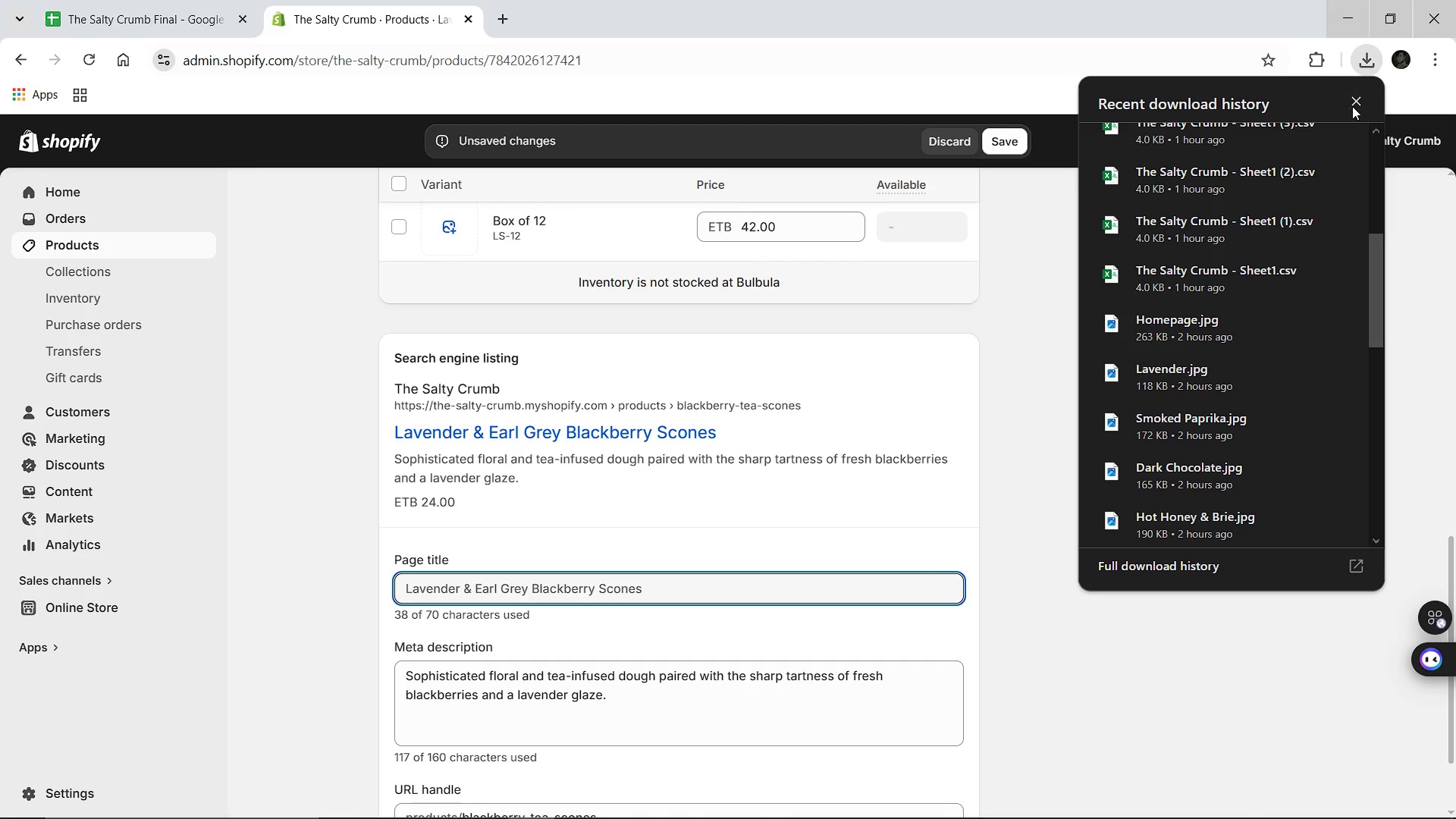 
left_click([1354, 99])
 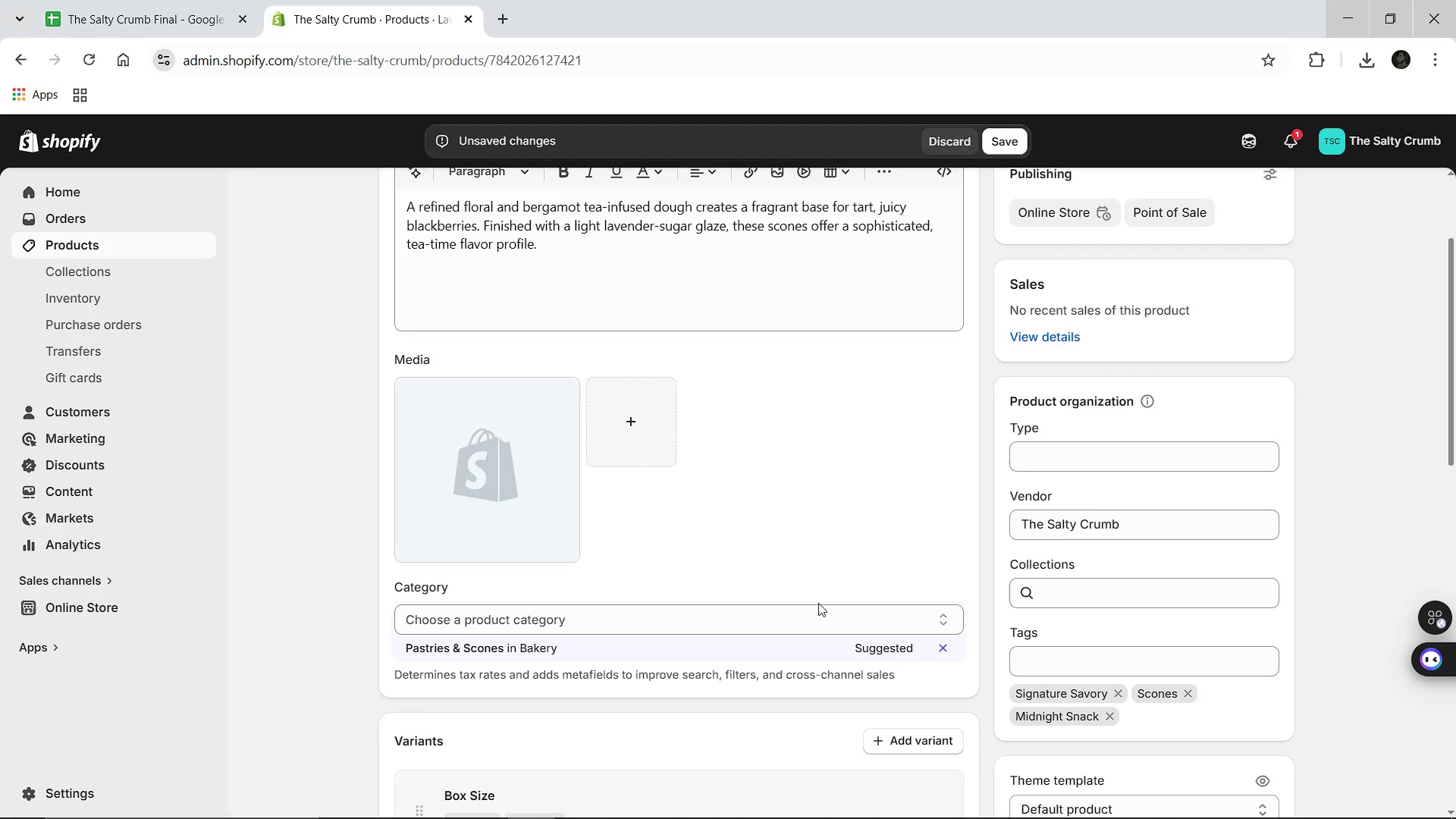 
left_click([500, 487])
 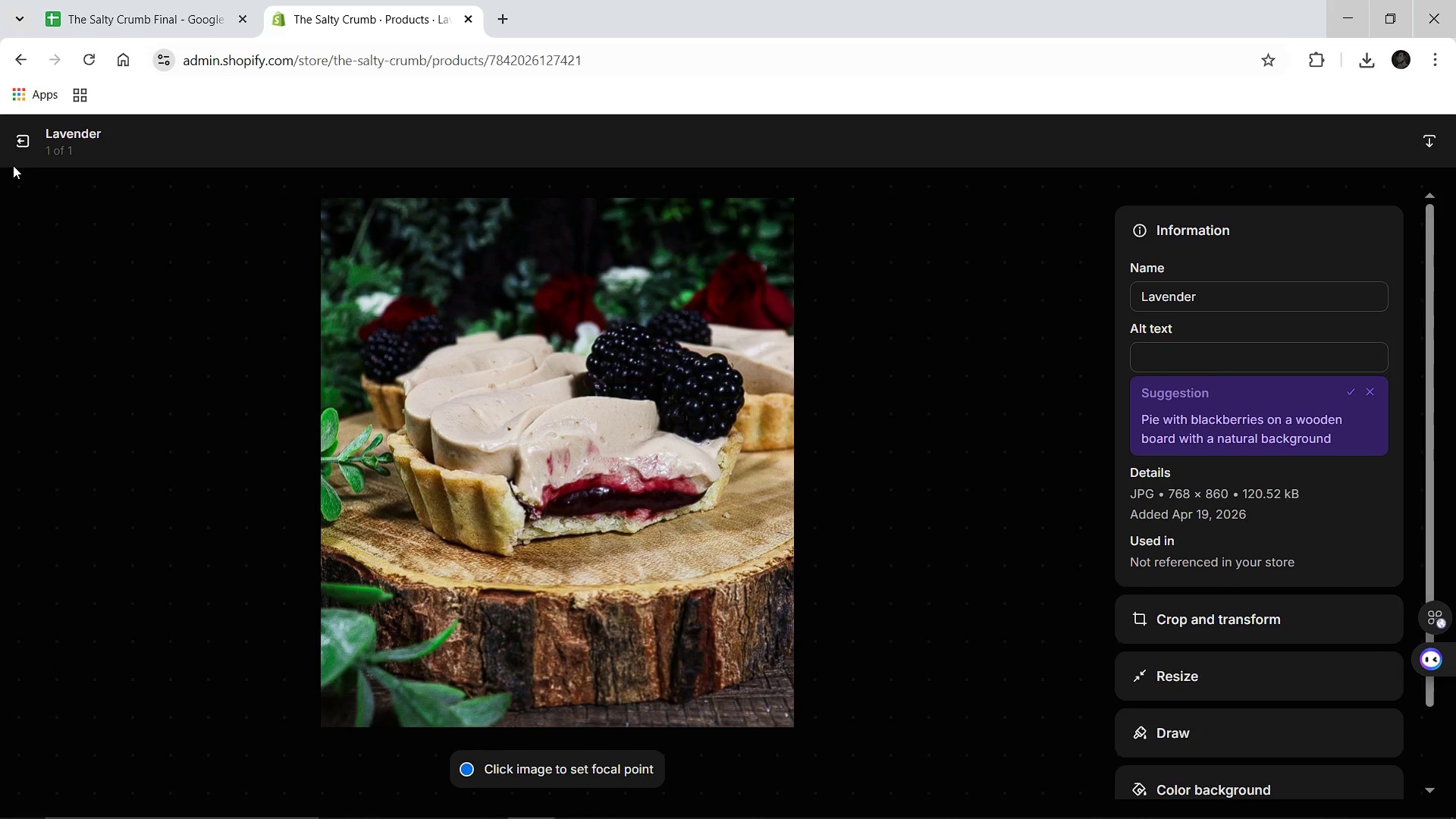 
left_click([23, 138])
 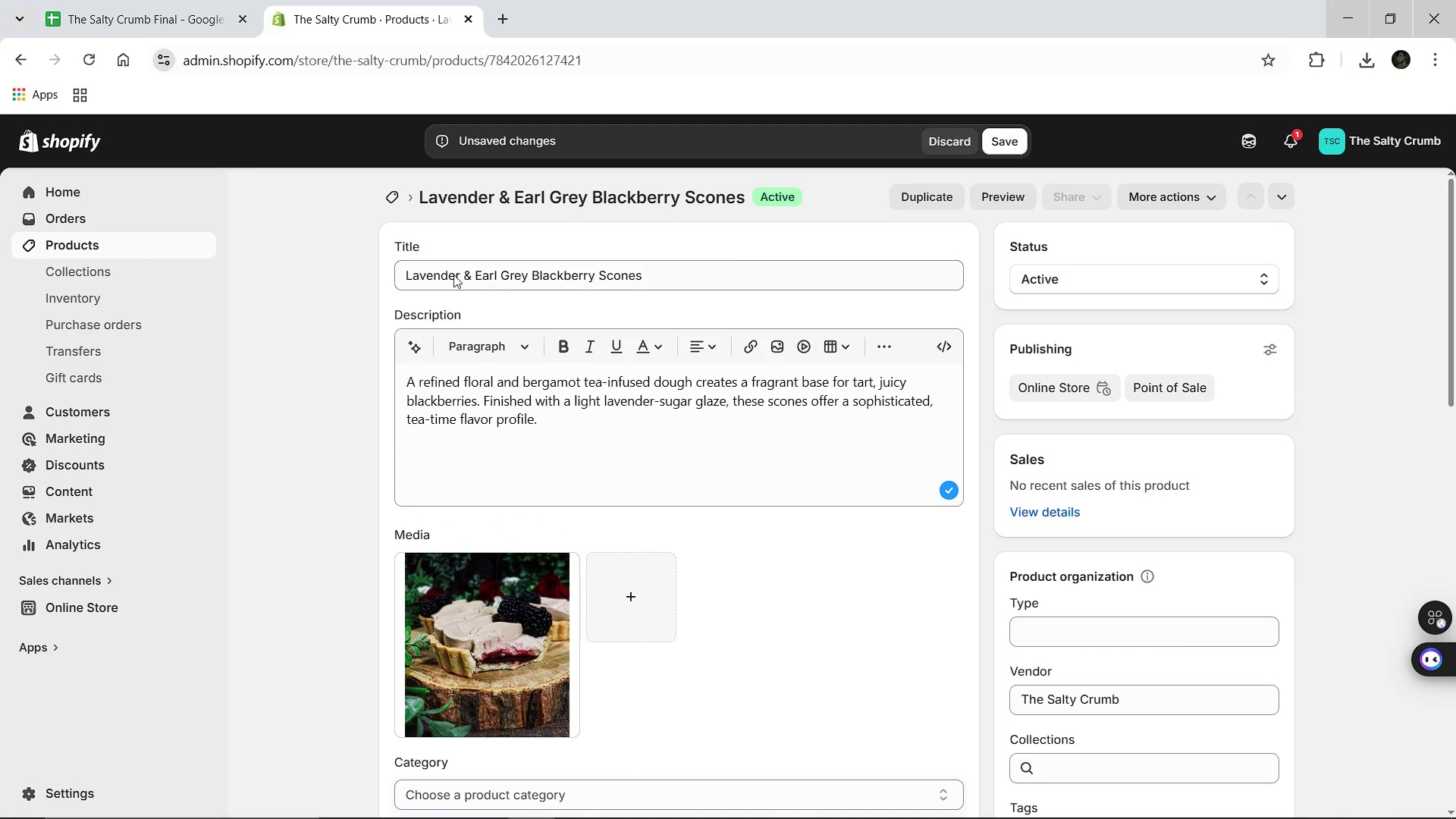 
left_click([453, 272])
 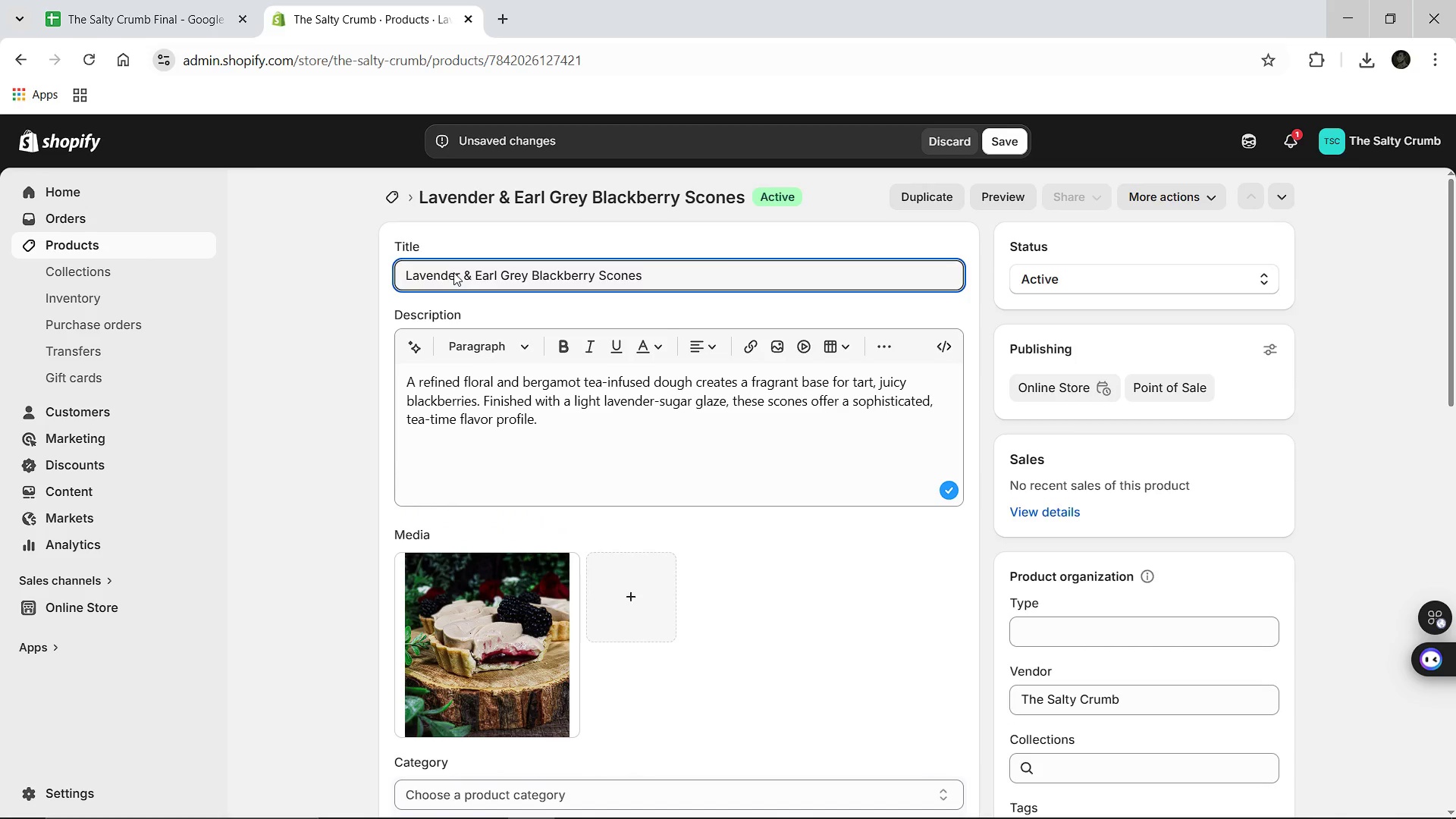 
key(Control+A)
 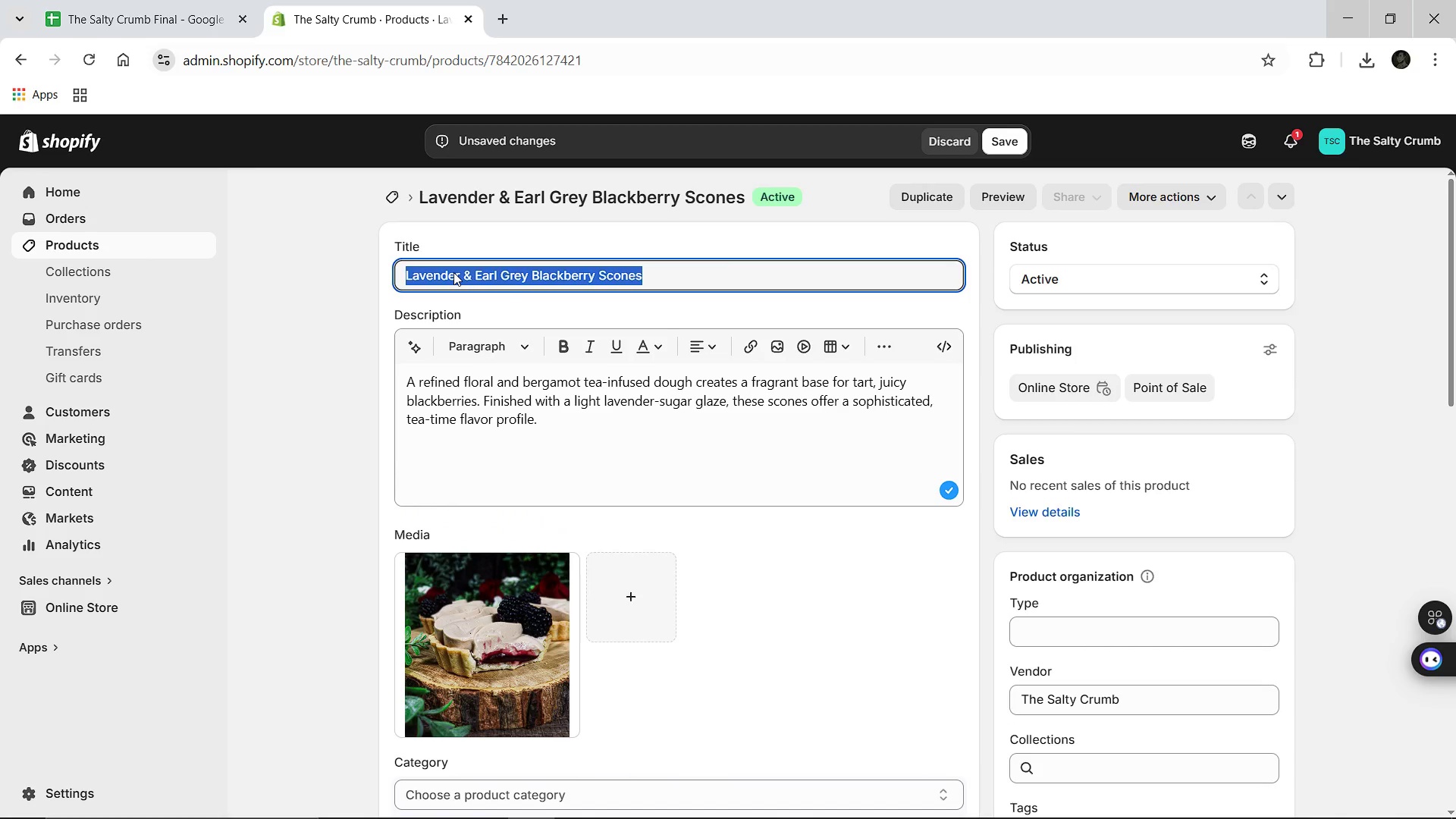 
key(Control+C)
 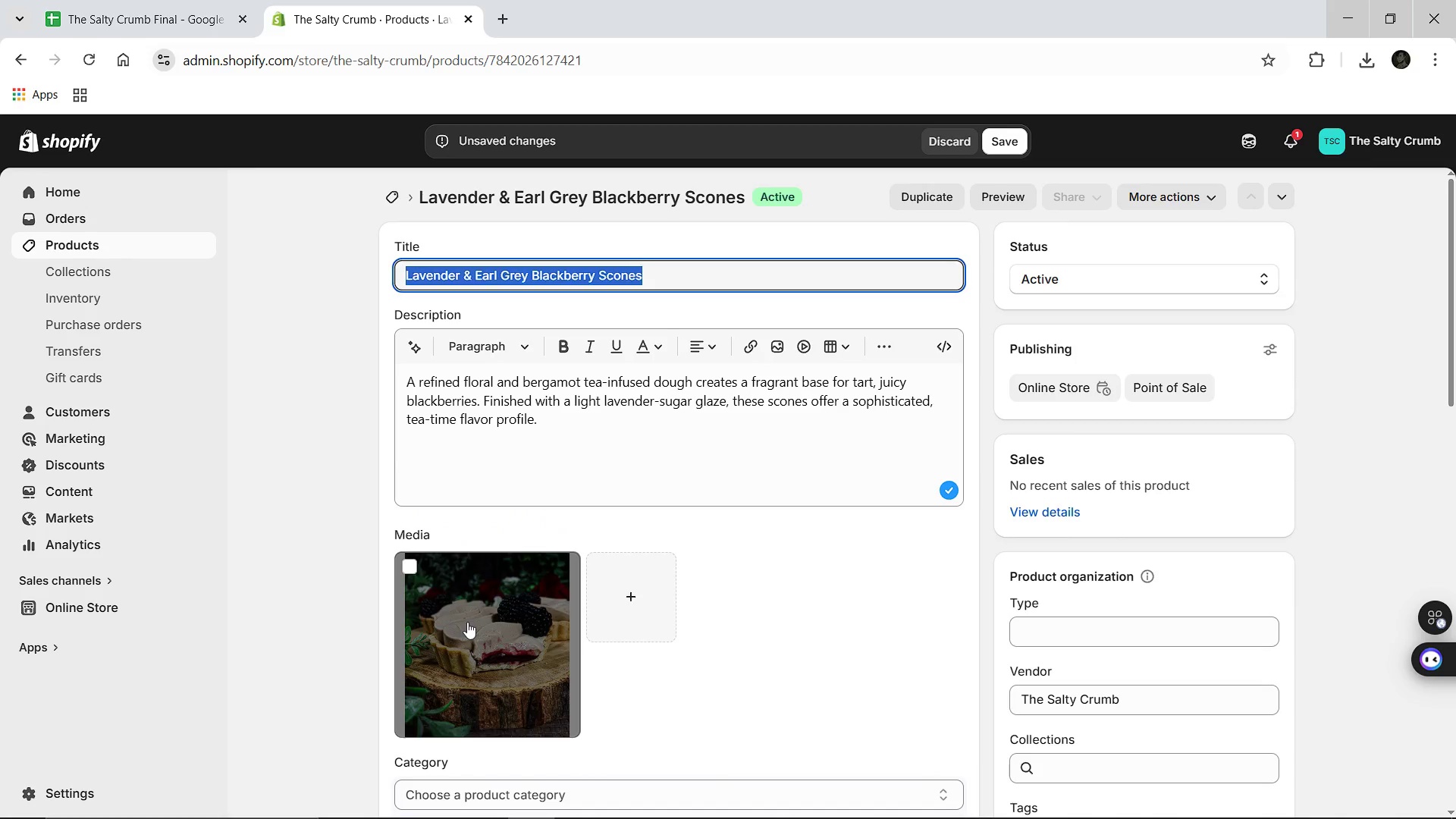 
left_click([467, 622])
 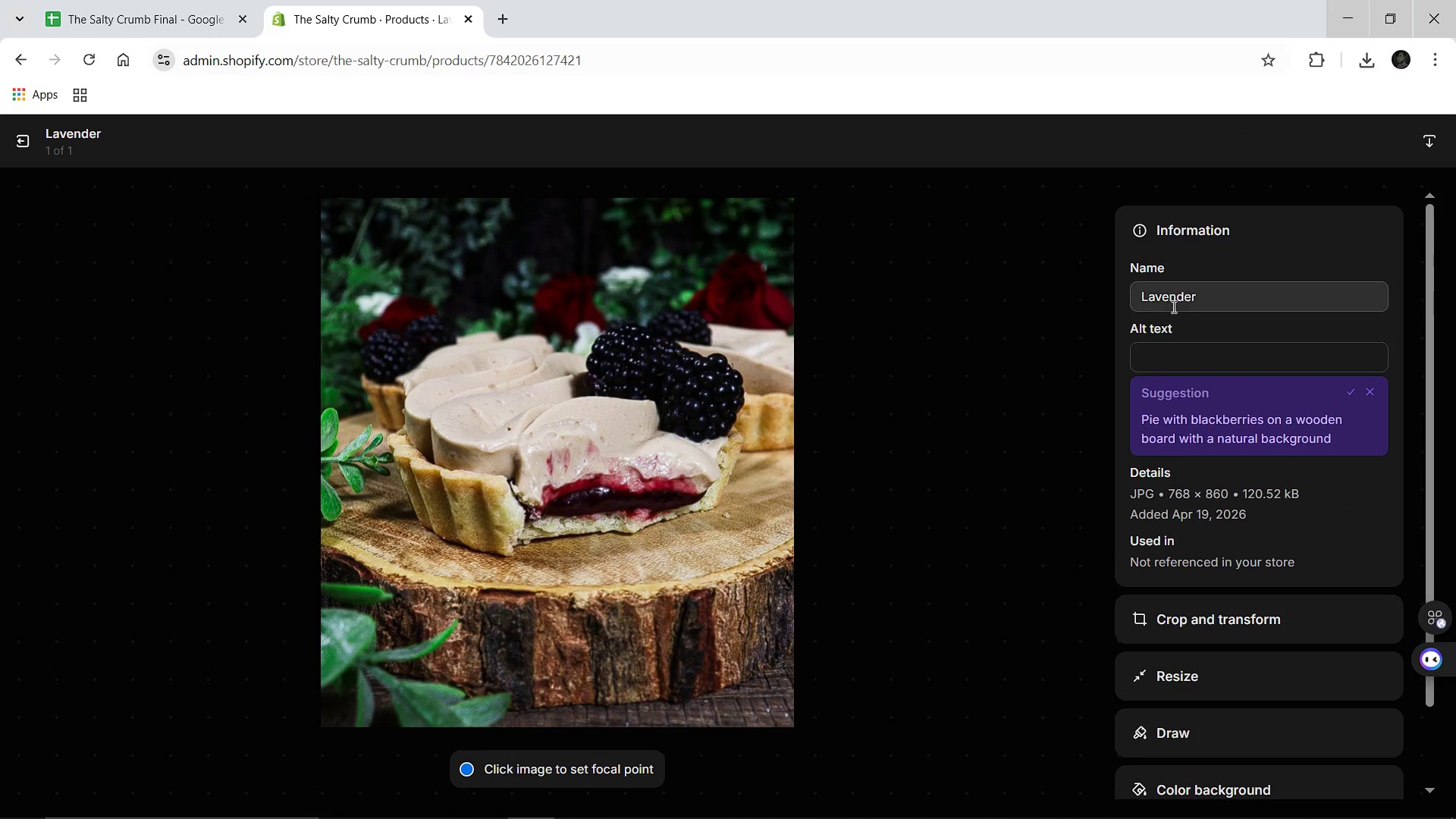 
left_click([1172, 304])
 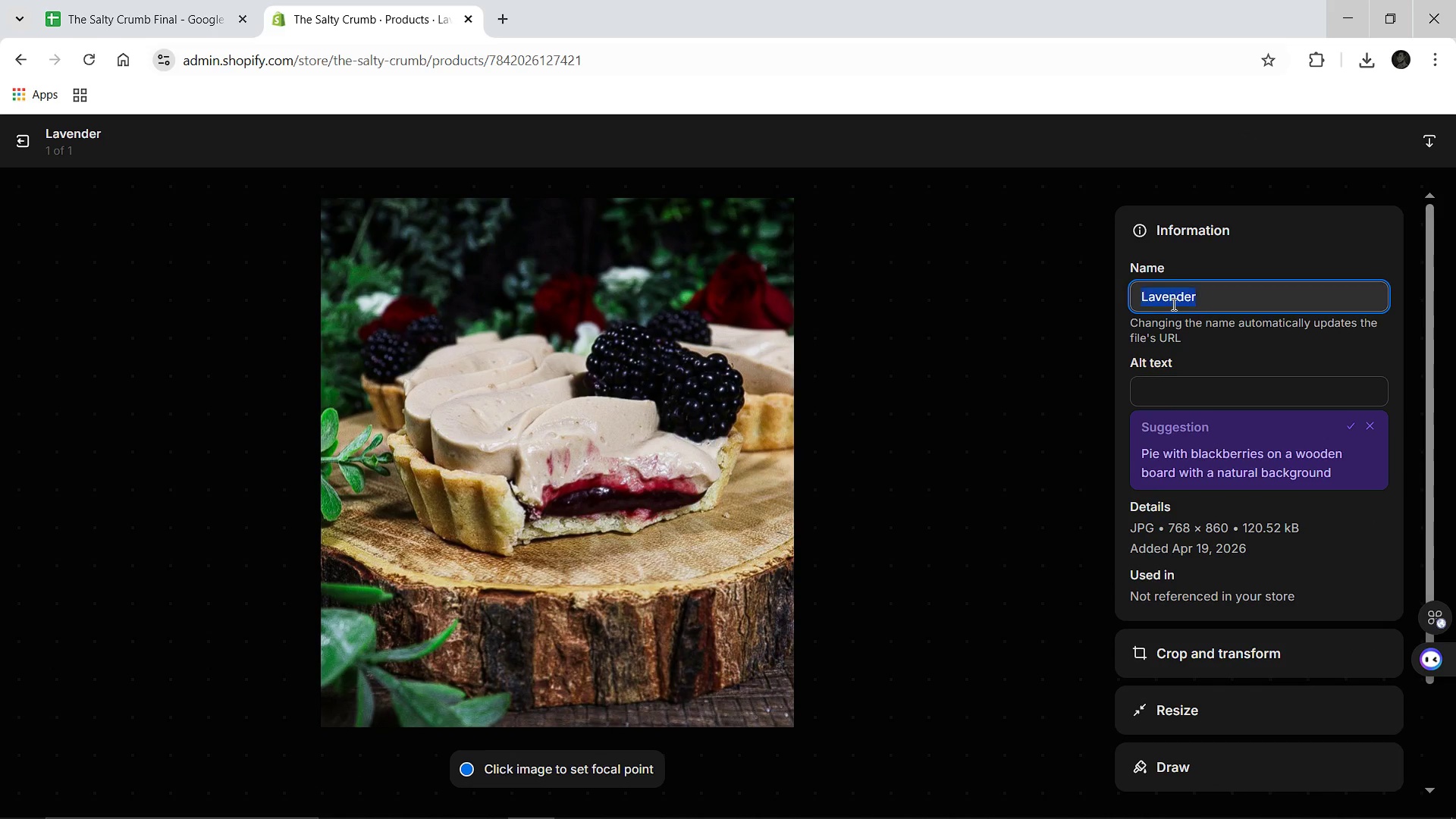 
key(Control+A)
 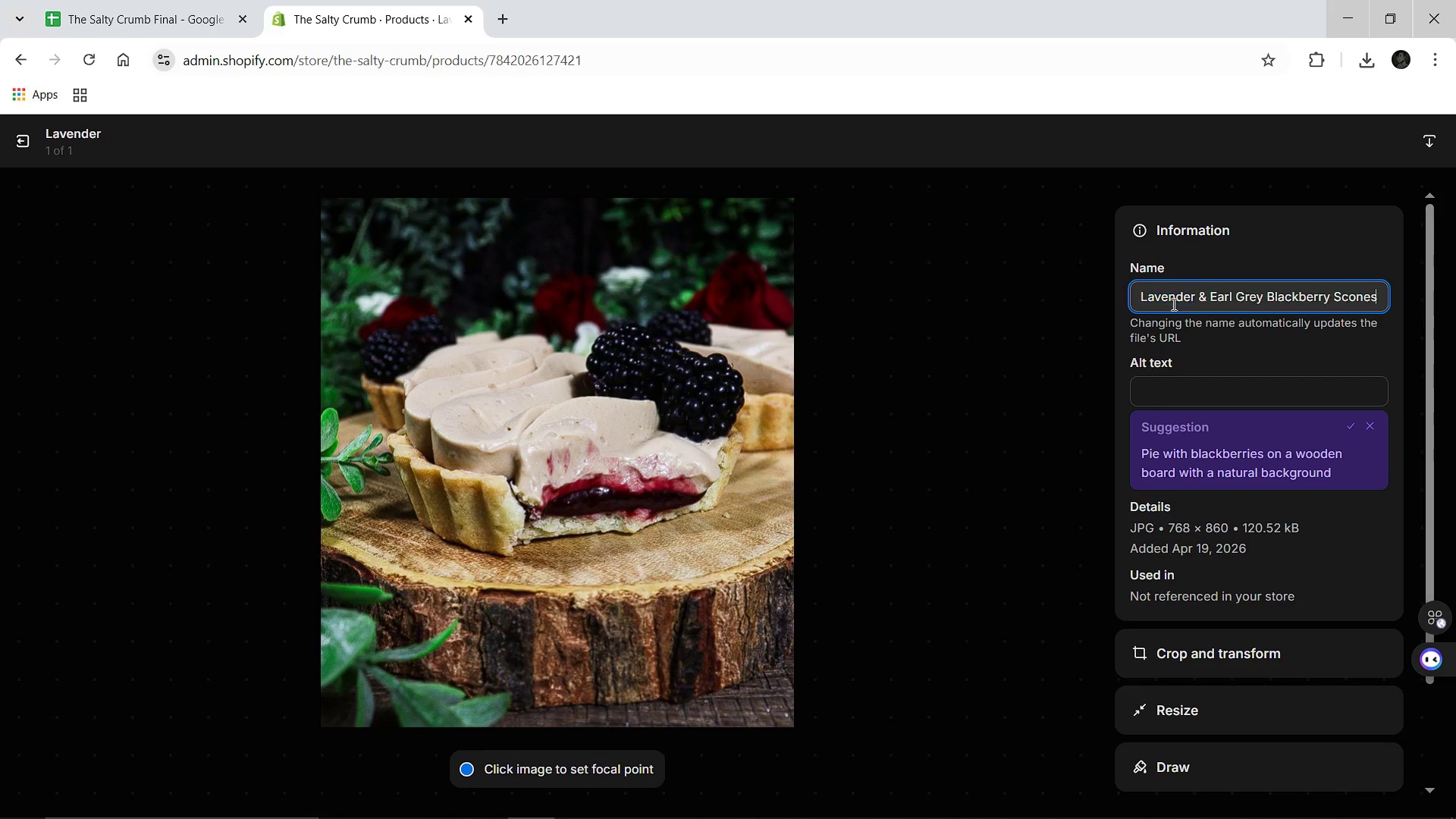 
key(Control+V)
 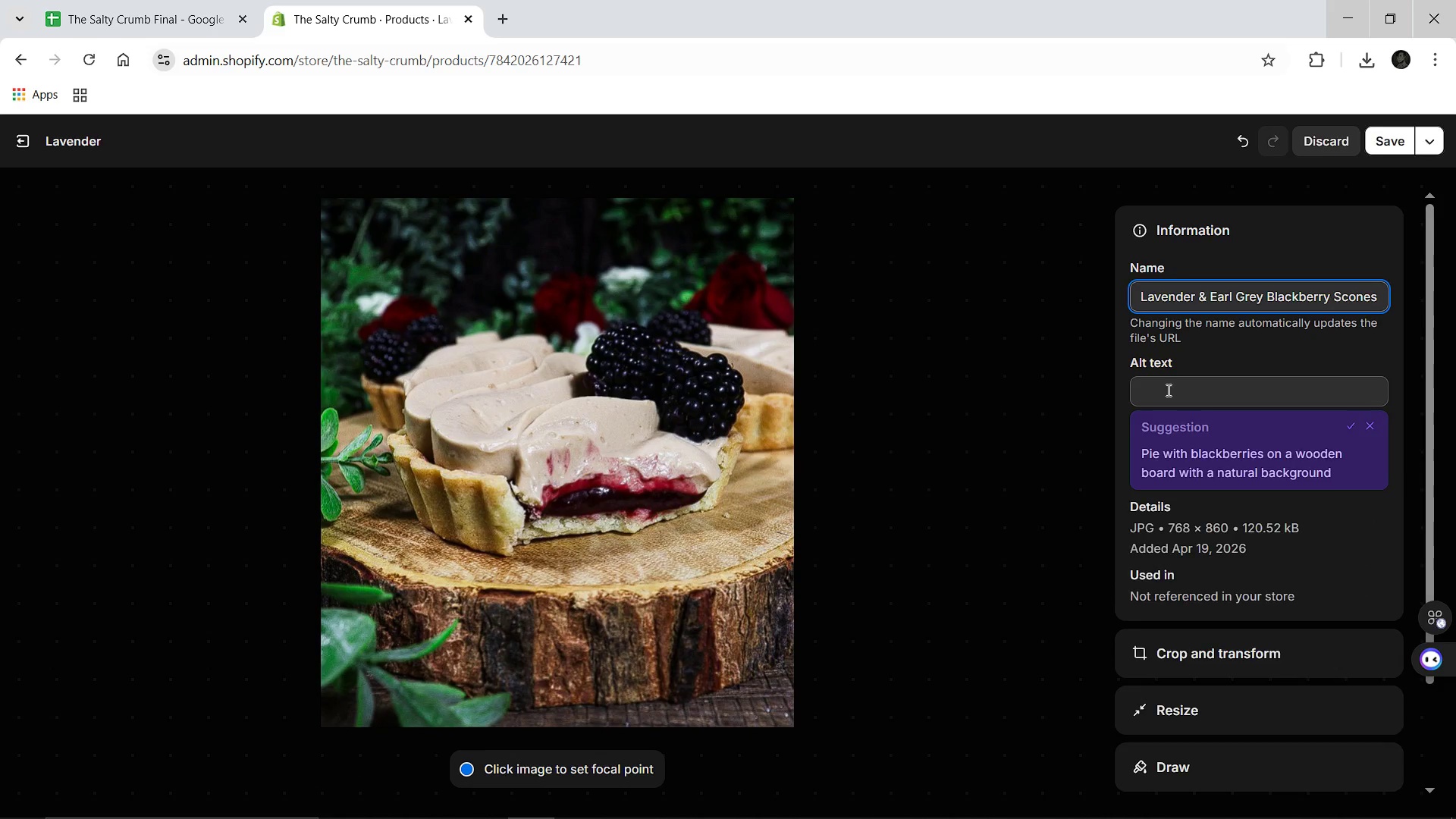 
left_click([1167, 390])
 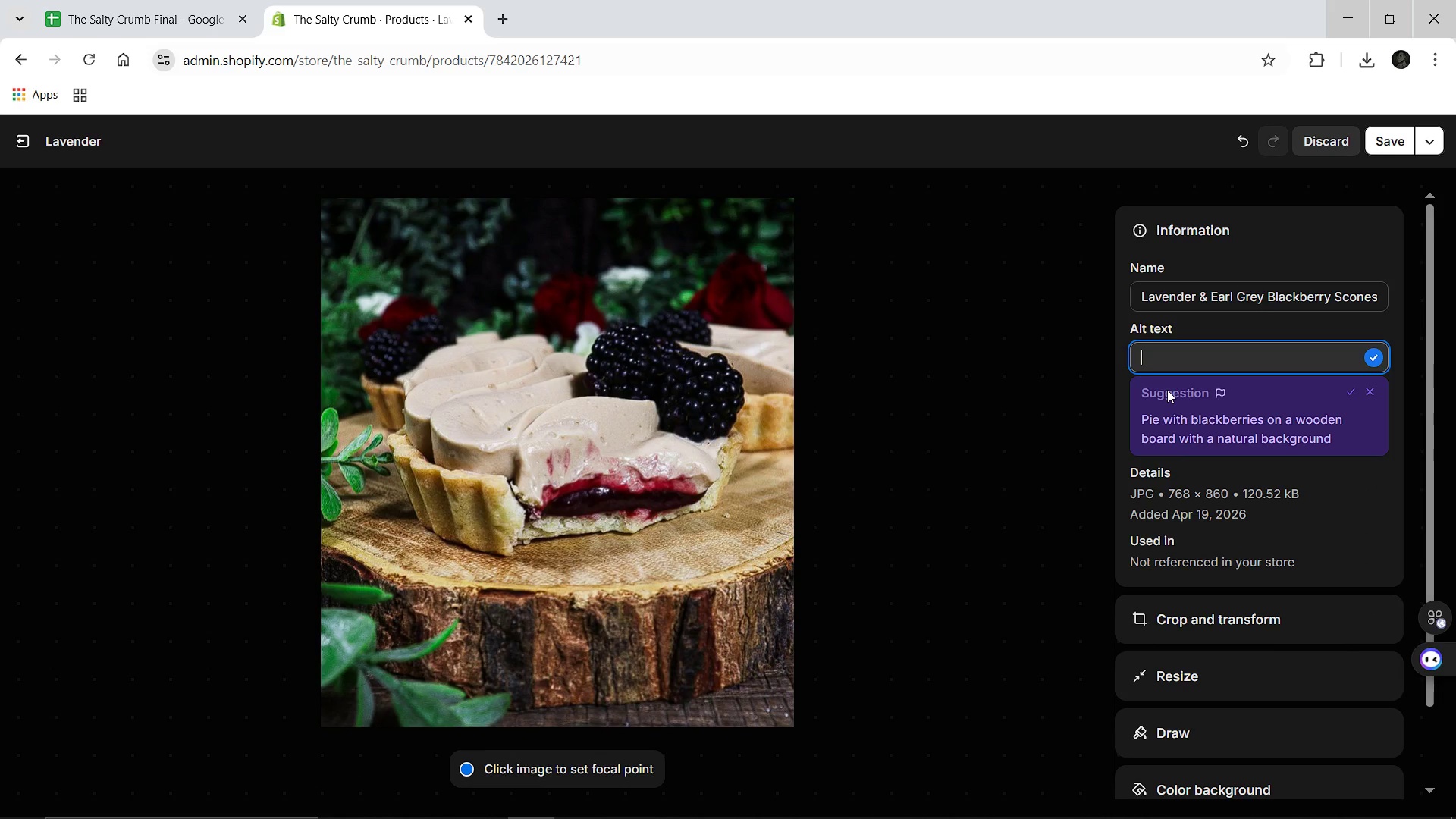 
type(Rustic Earl Grey Scone with lavenda)
key(Backspace)
type(er cream topping and fresh blackberry ona)
key(Backspace)
type( a natural woodsl)
key(Backspace)
key(Backspace)
type( slice.)
 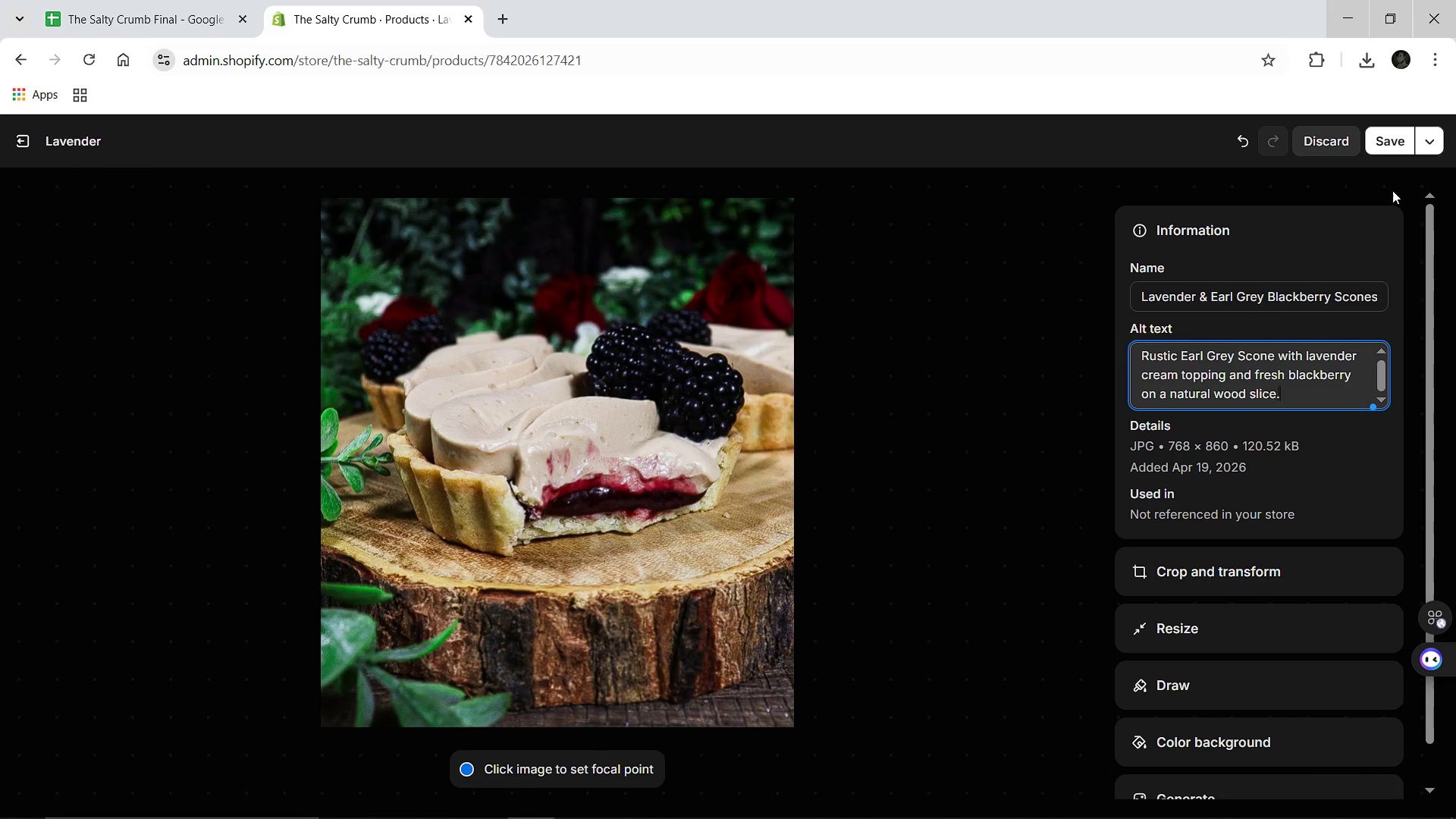 
left_click([1386, 140])
 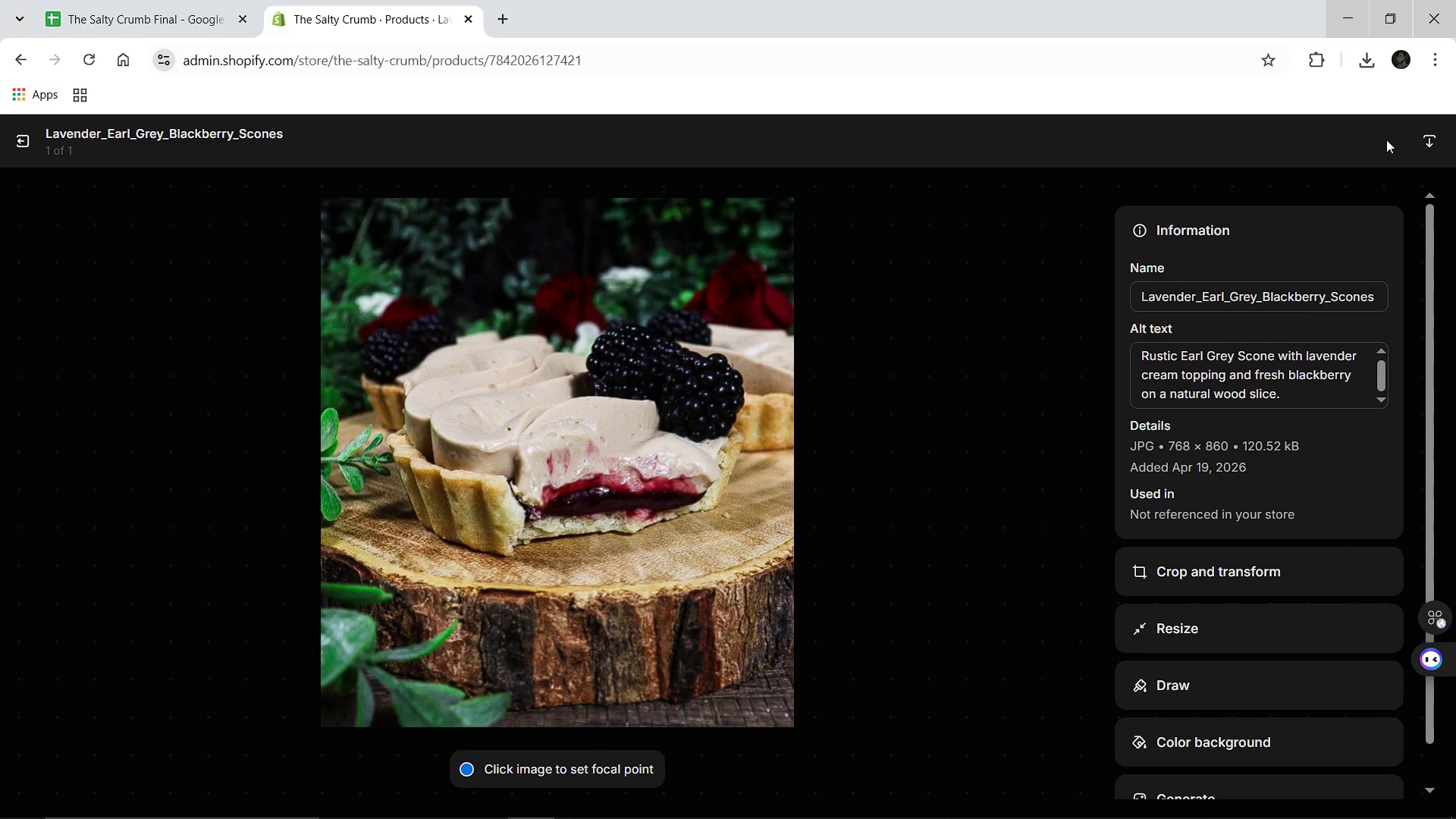 
wait(12.08)
 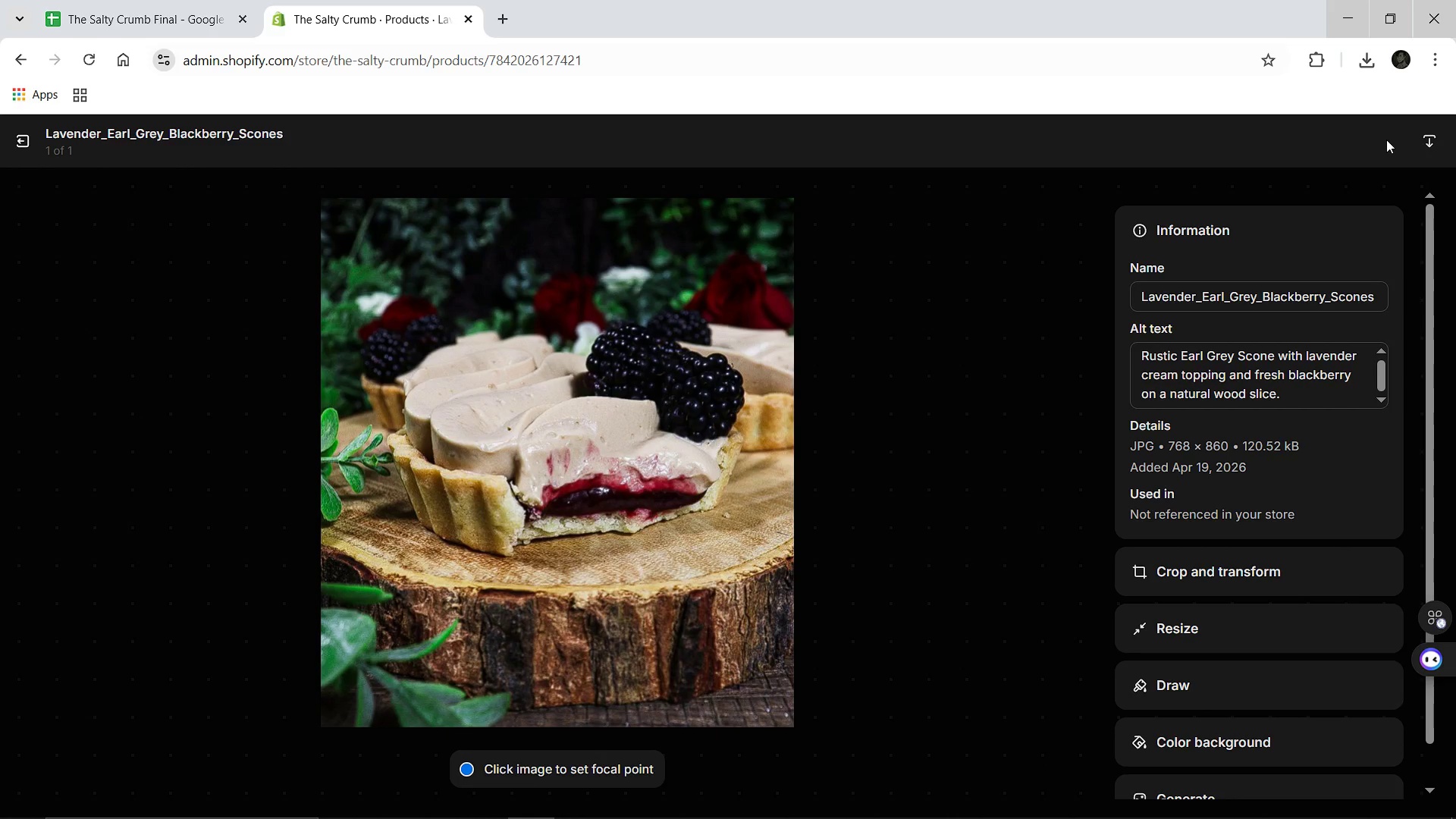 
left_click([27, 152])
 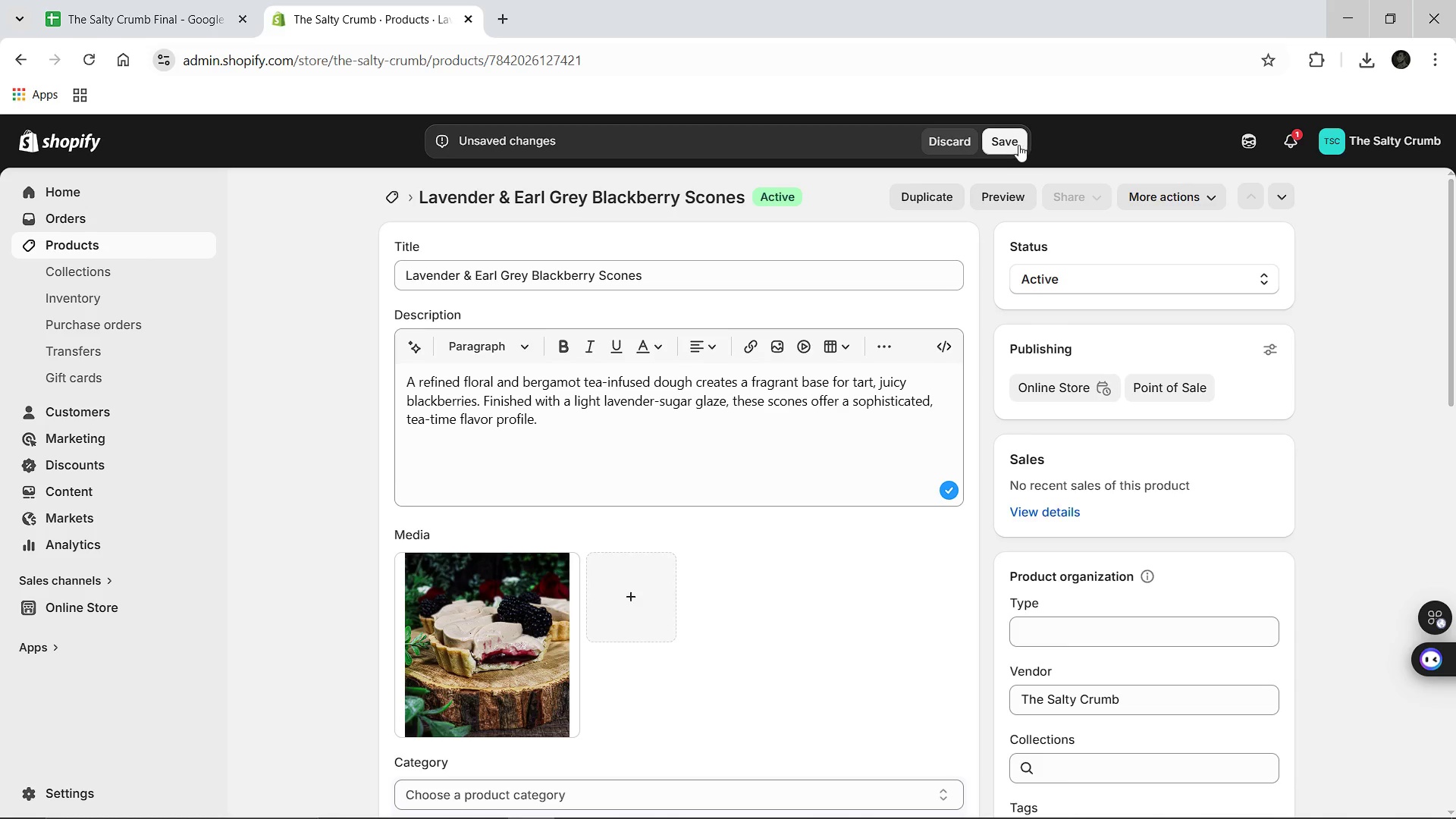 
left_click([1016, 142])
 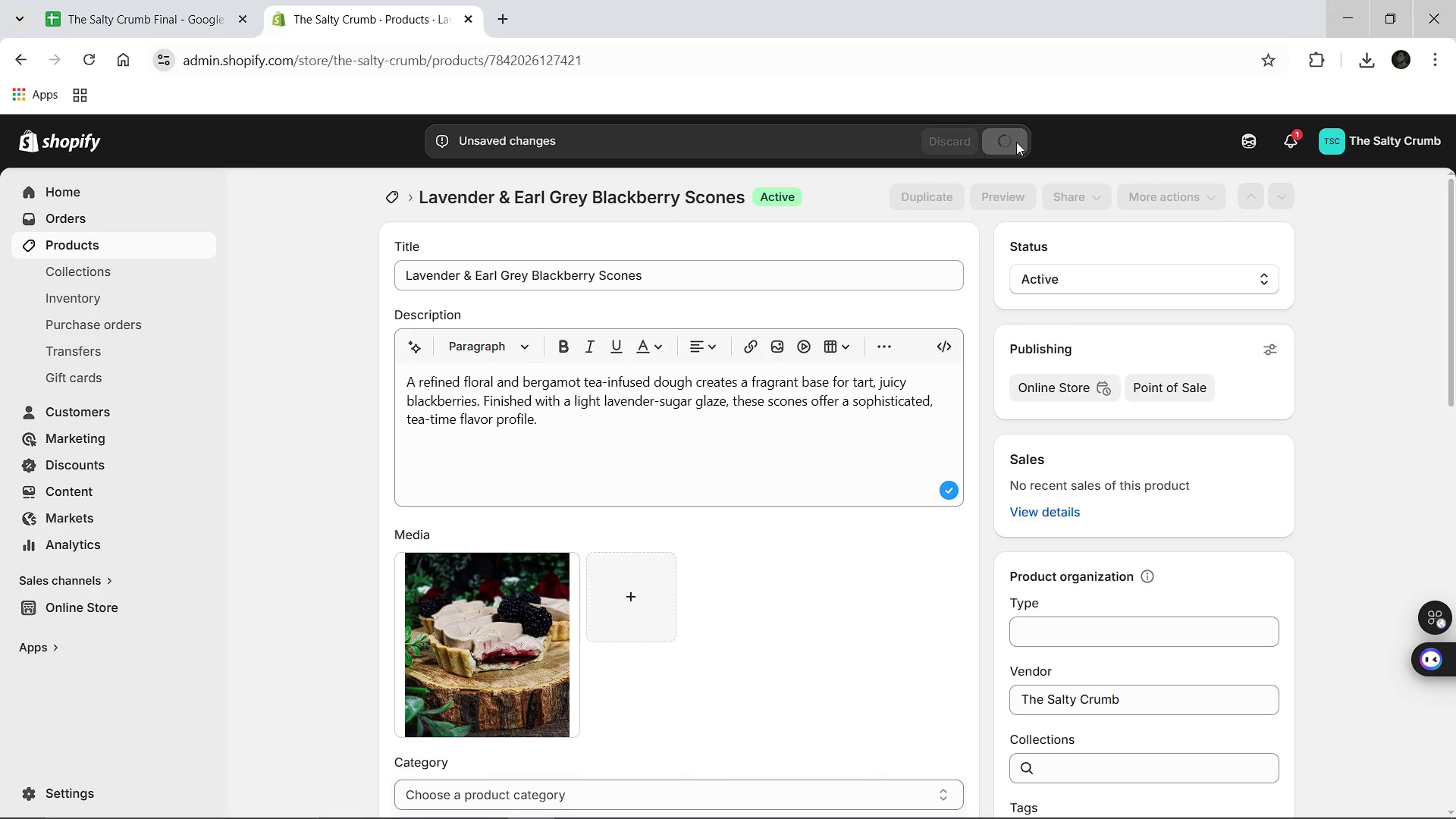 
wait(8.22)
 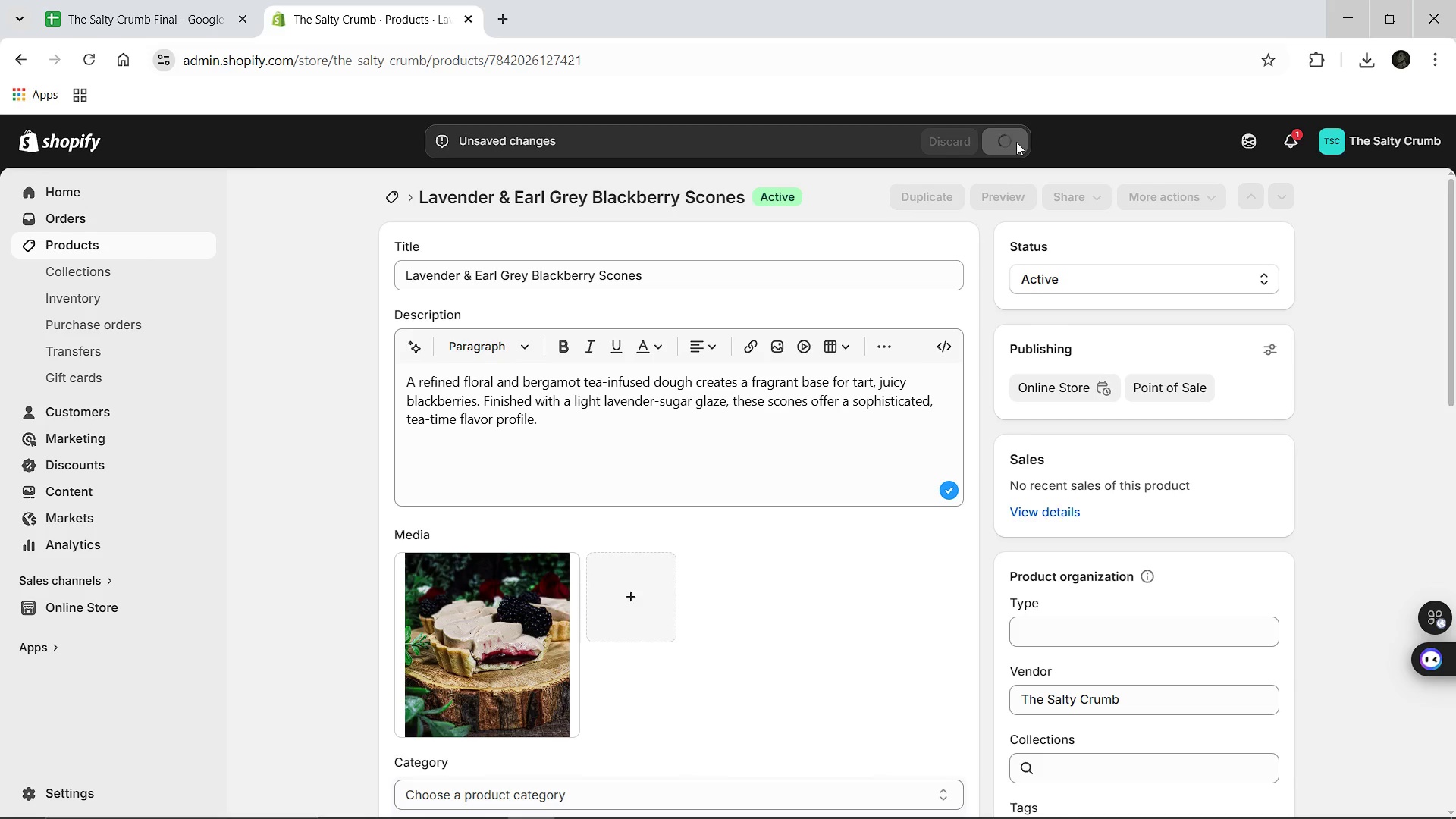 
left_click([78, 604])
 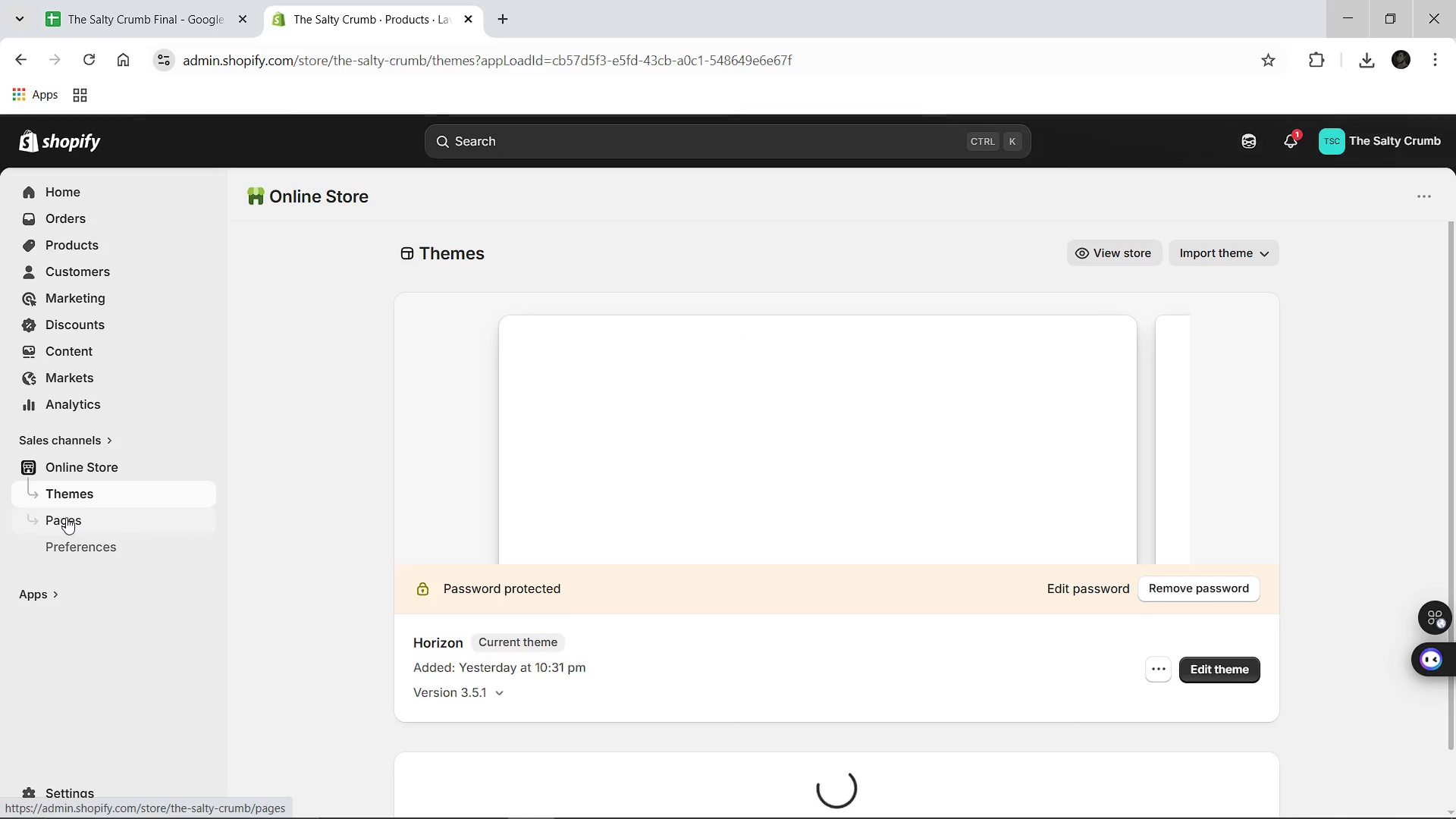 
wait(13.09)
 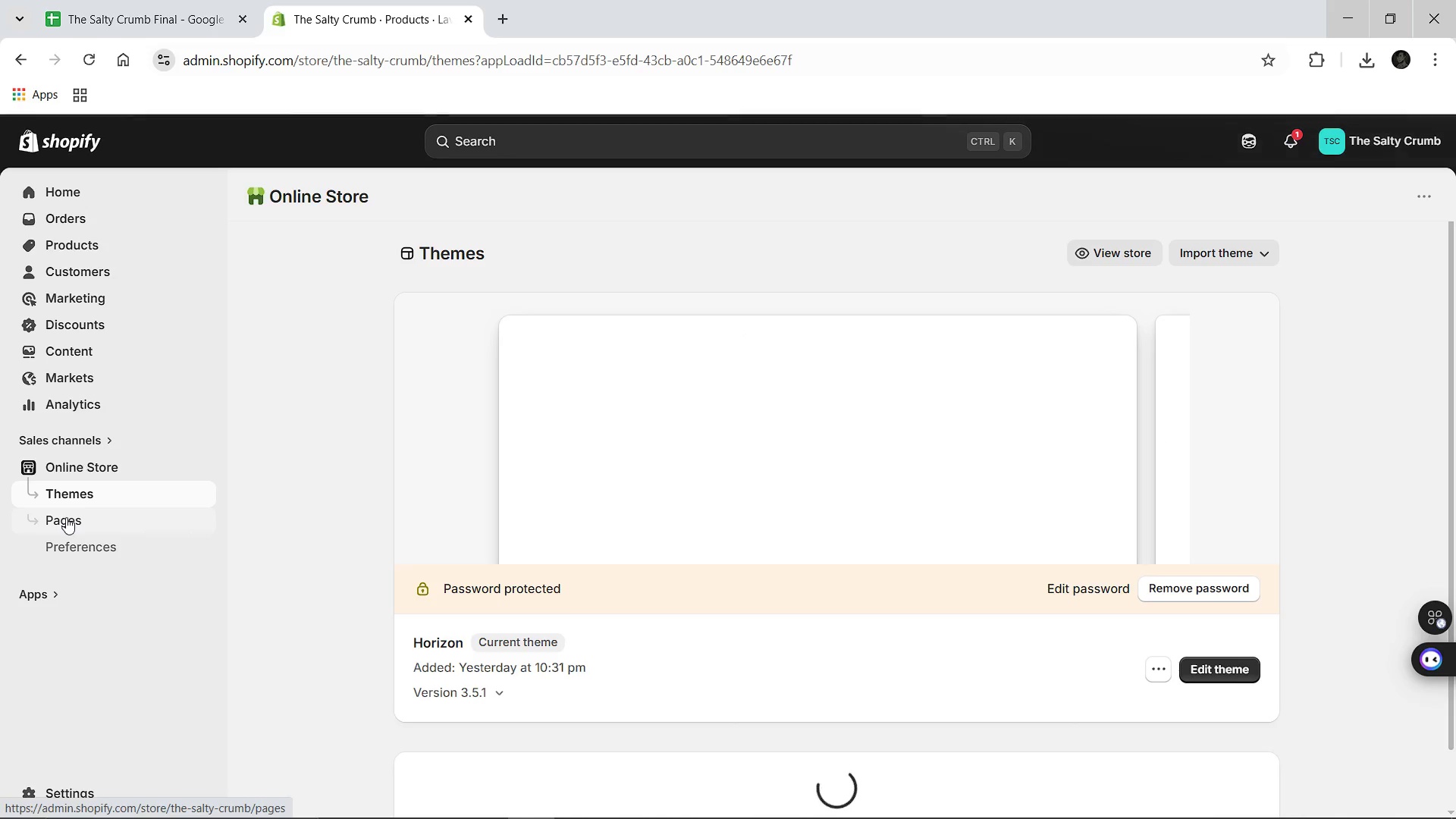 
mouse_move([1071, 553])
 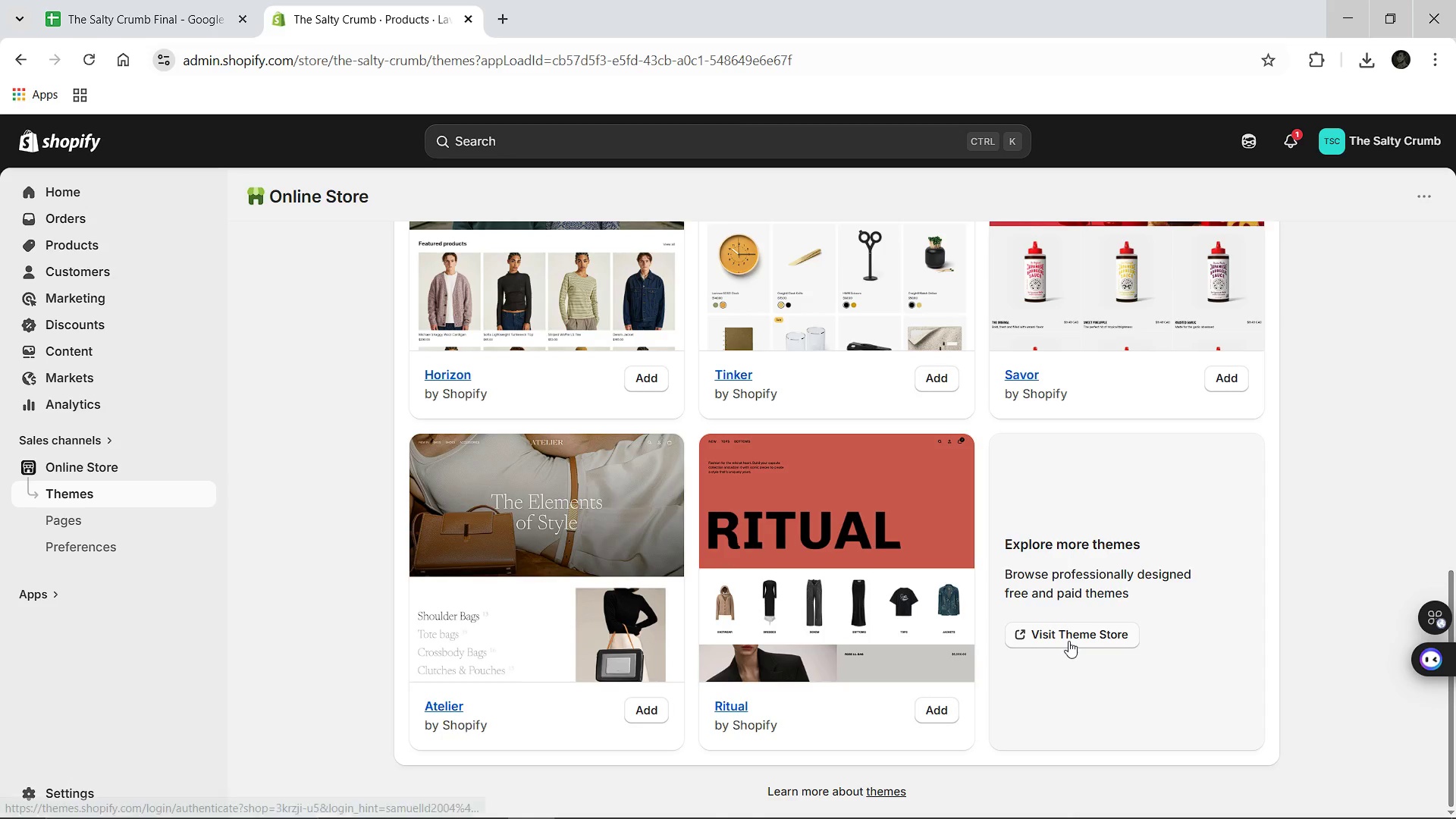 
left_click([1068, 641])
 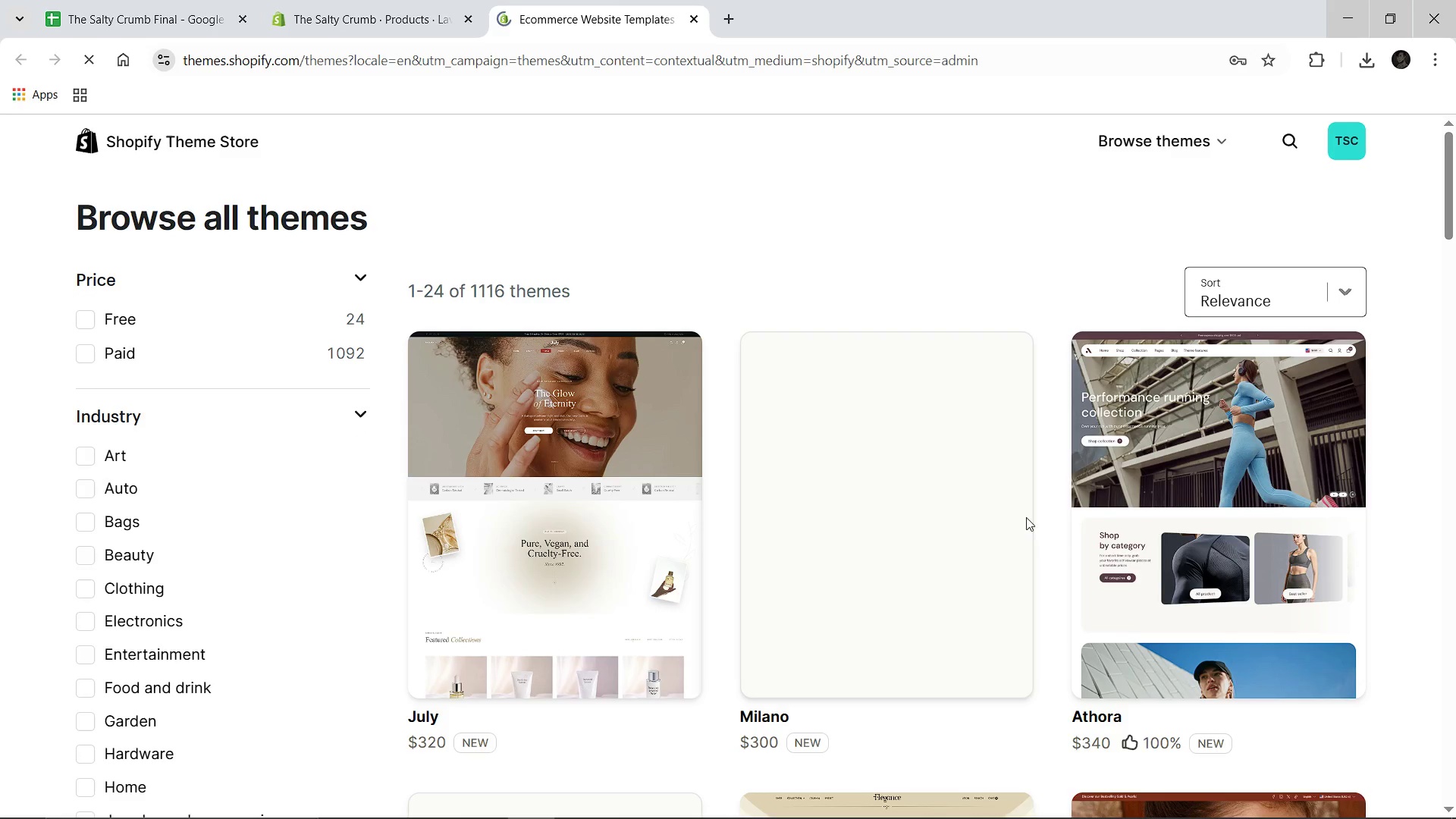 
wait(9.77)
 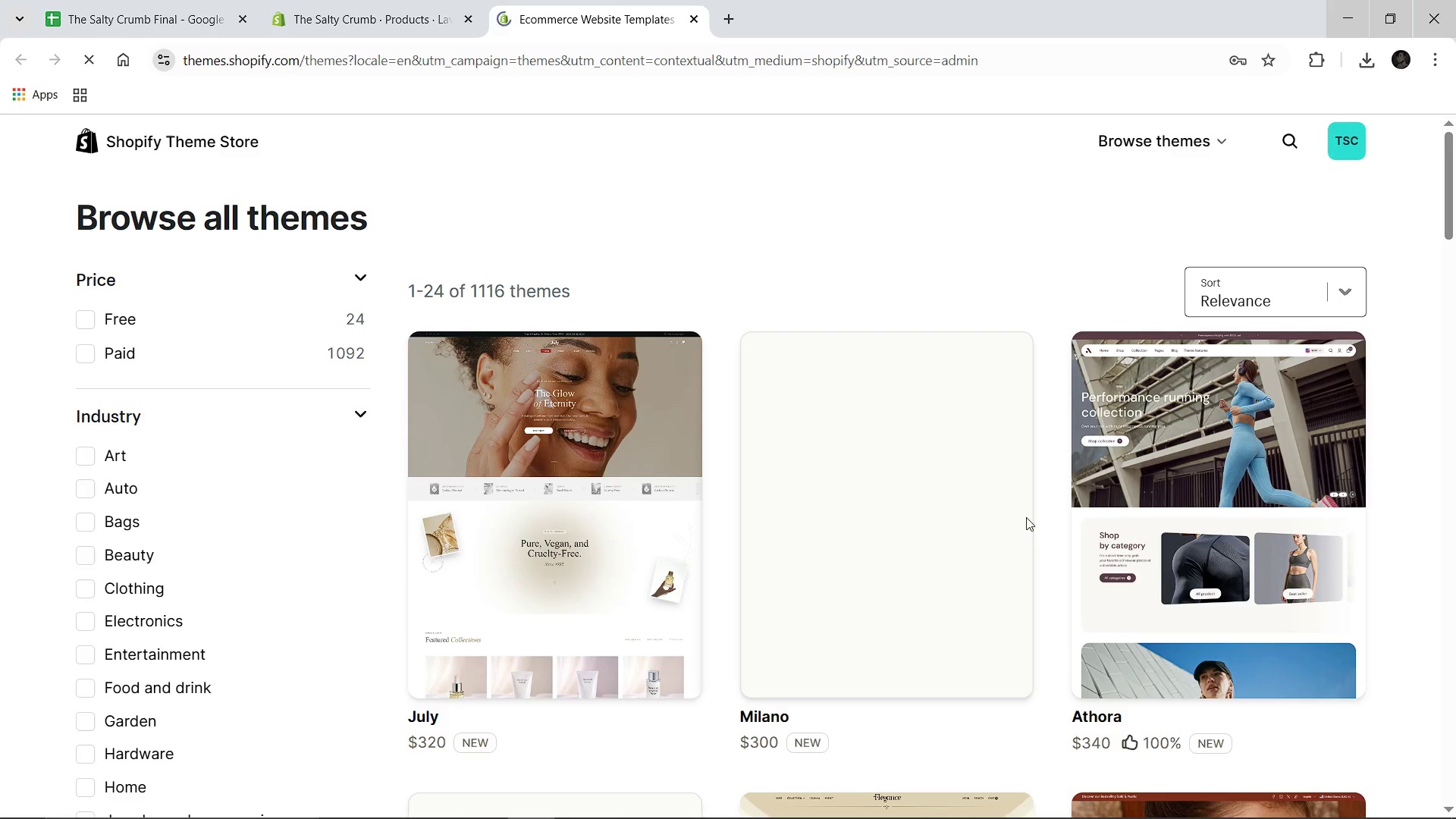 
left_click([1276, 138])
 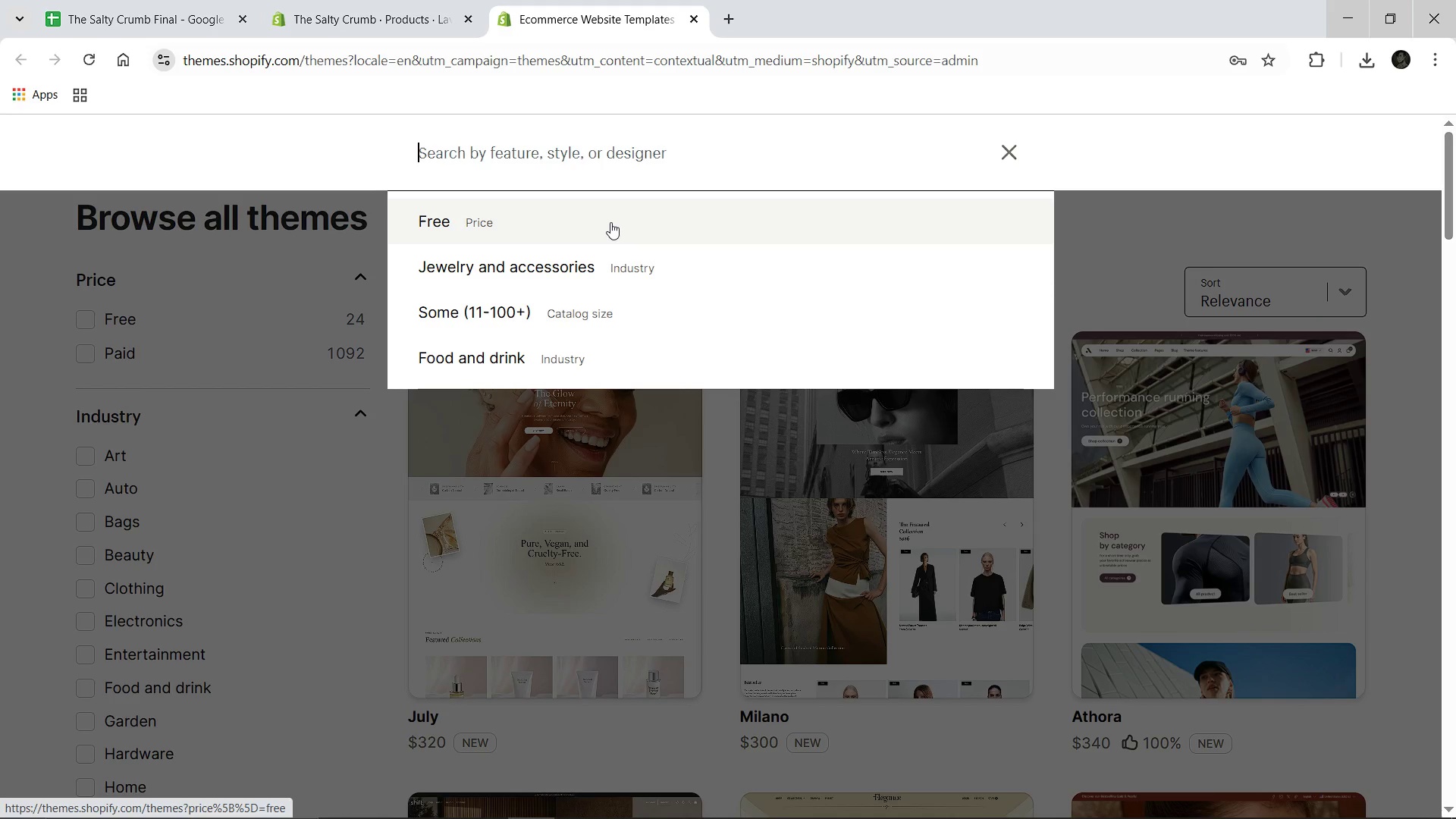 
type(daw)
 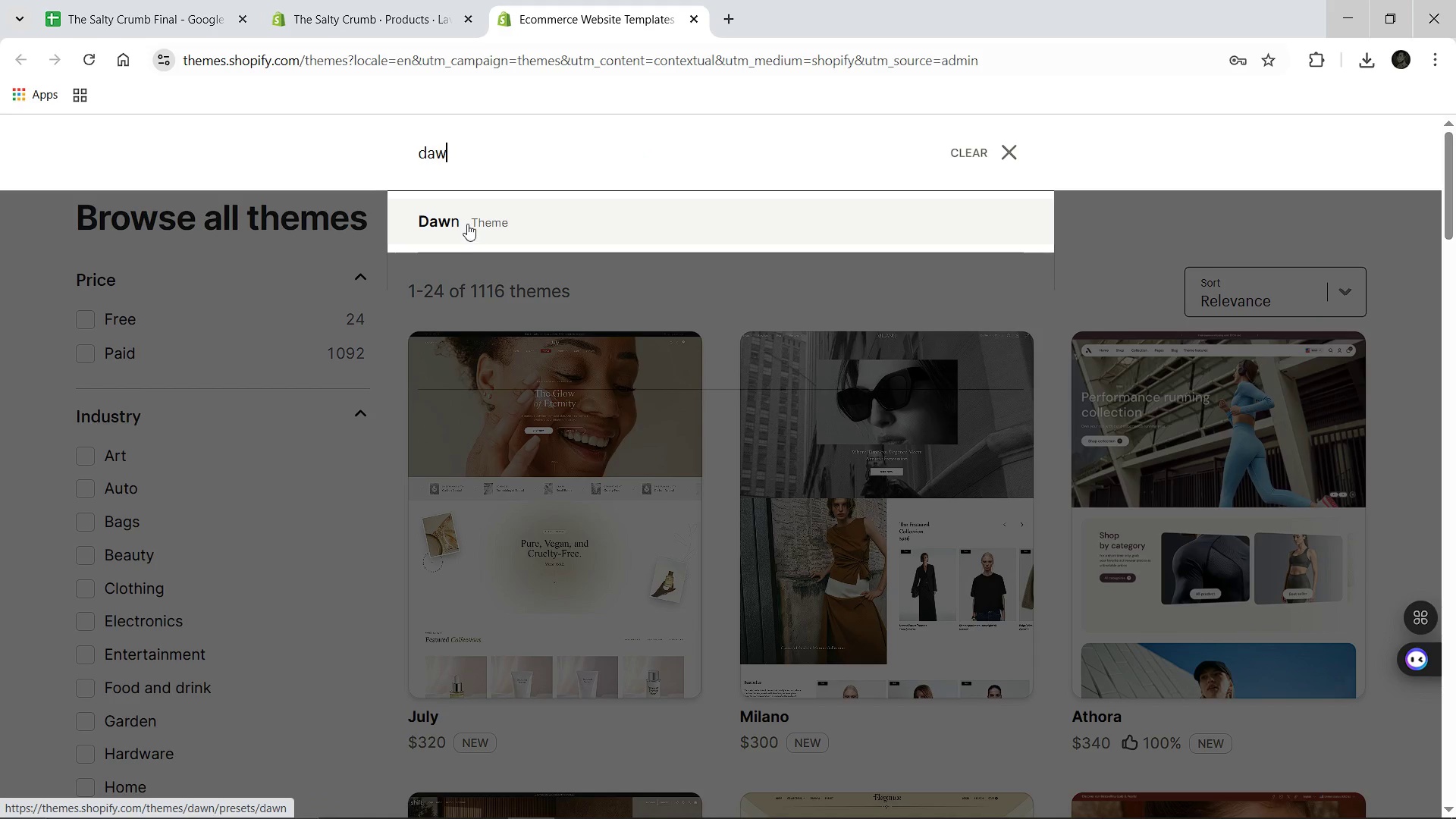 
left_click([467, 224])
 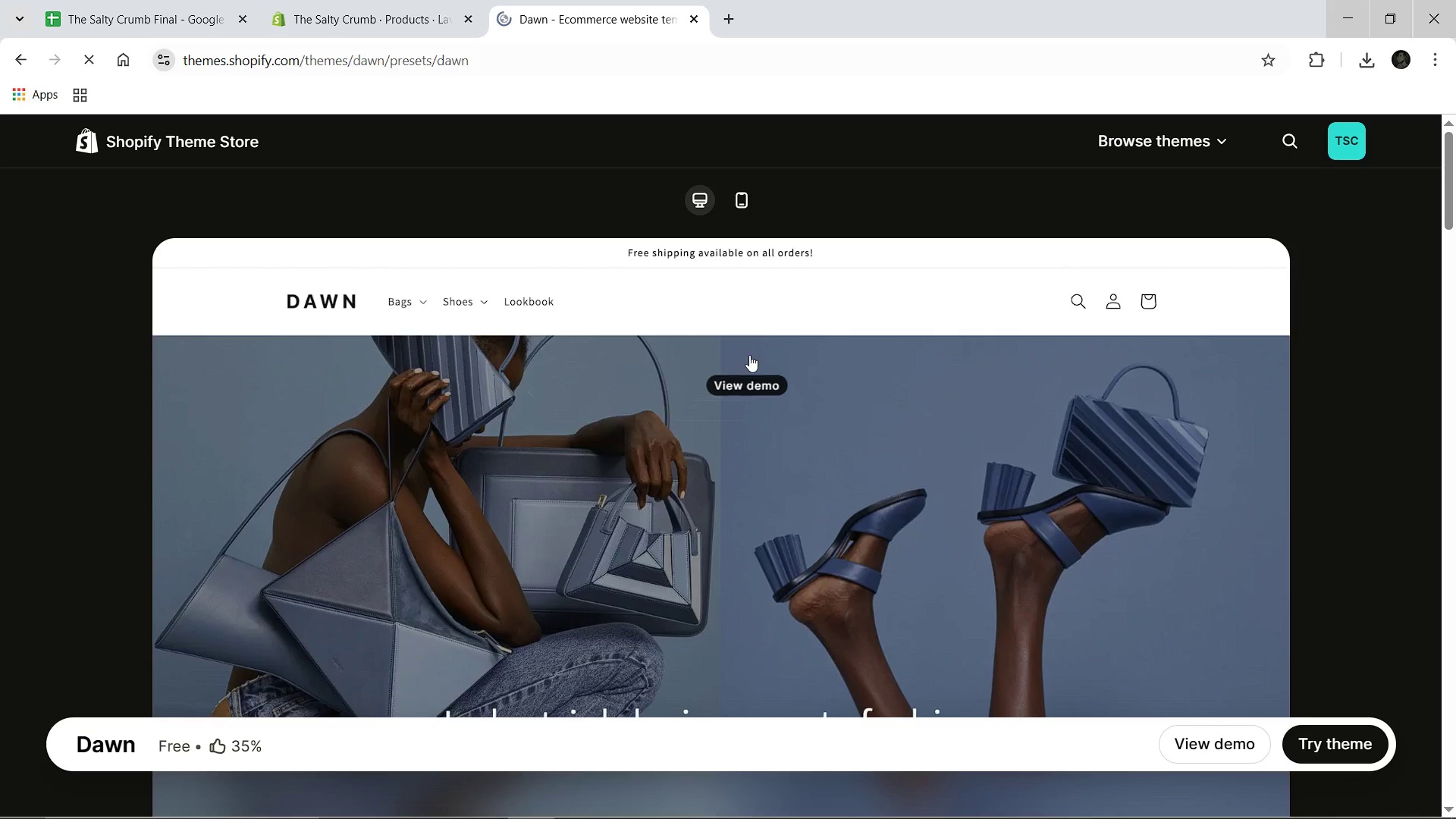 
wait(6.11)
 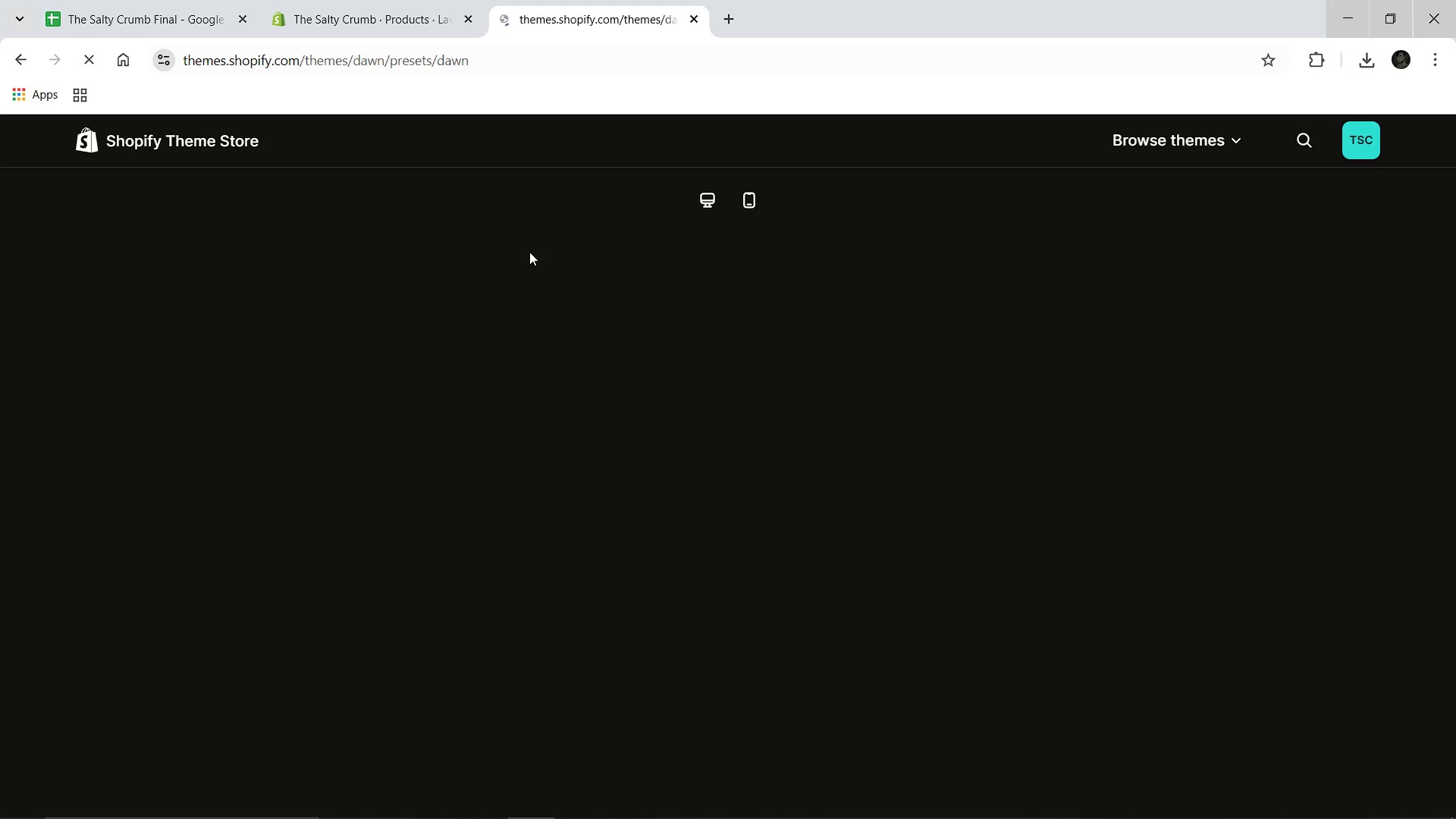 
left_click([1327, 746])
 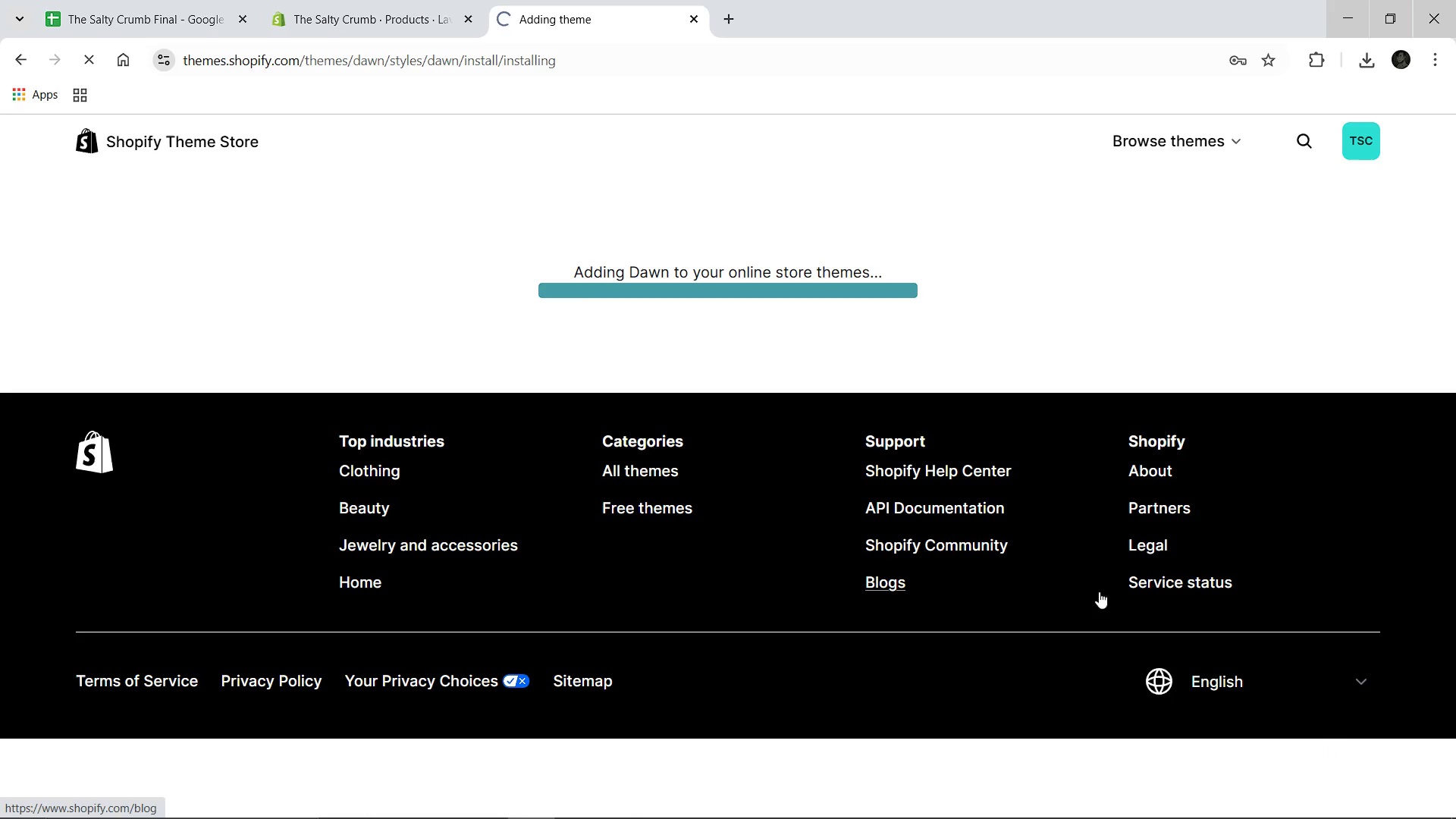 
wait(12.97)
 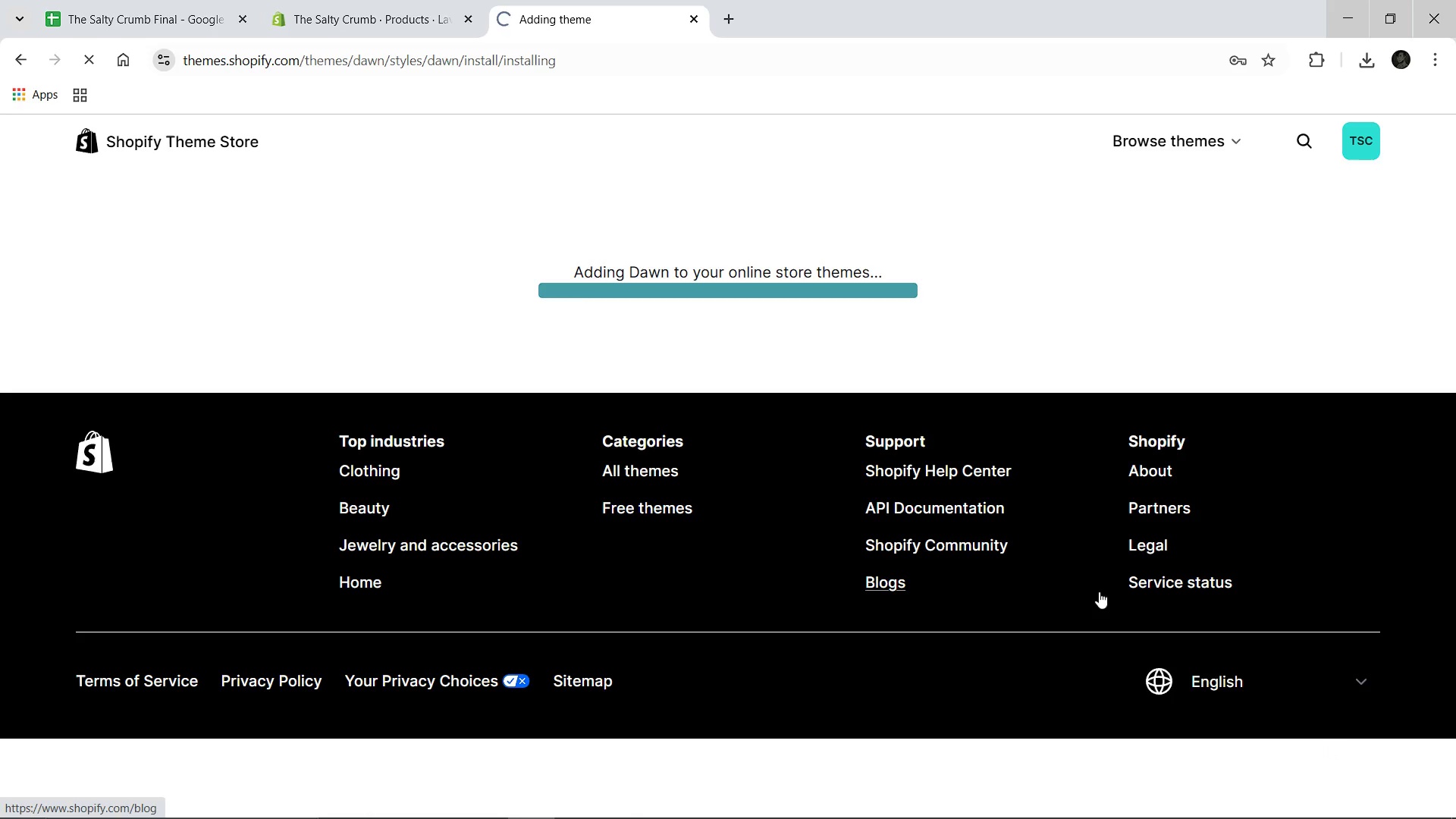 
mouse_move([434, 33])
 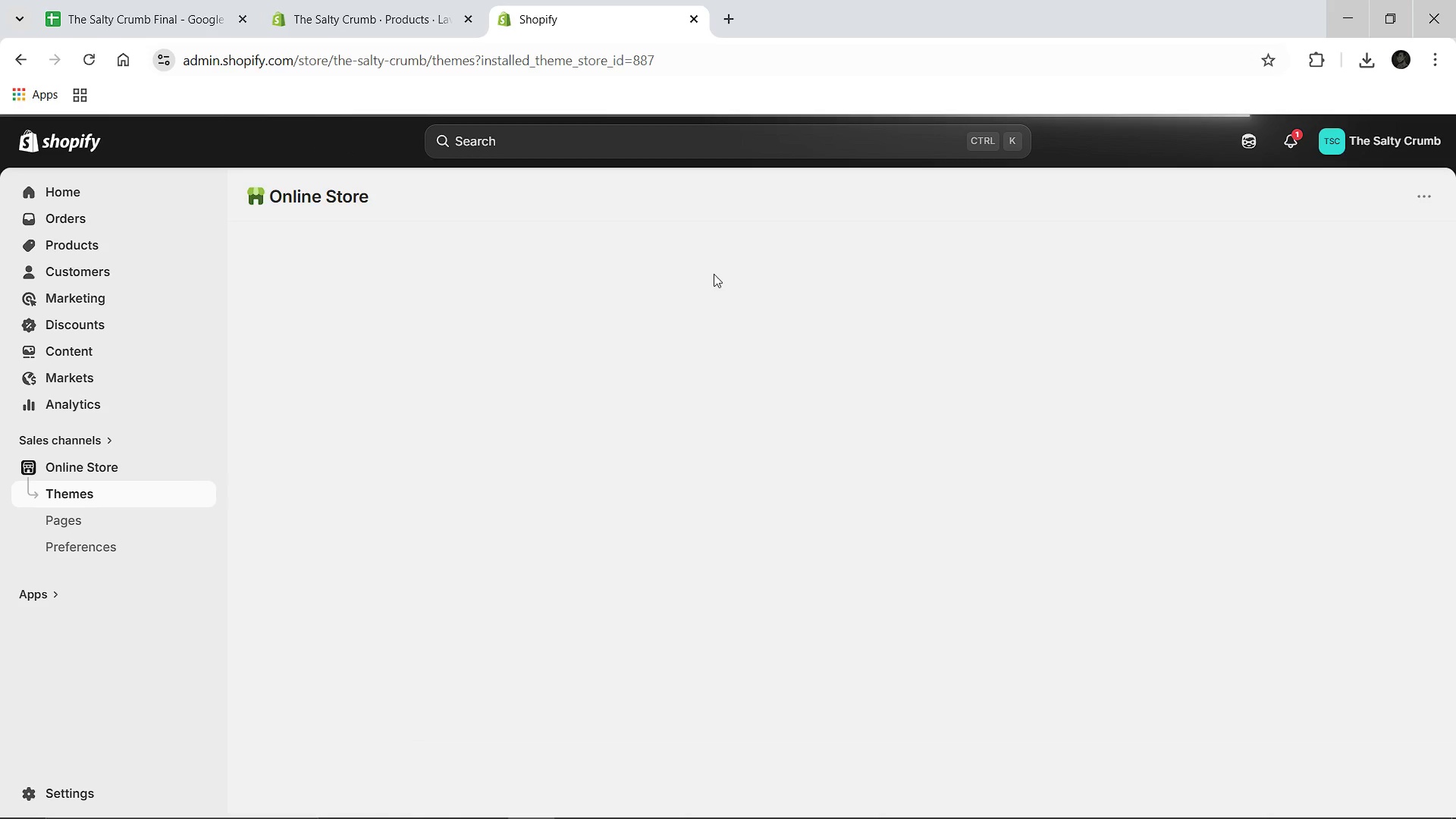 
wait(5.57)
 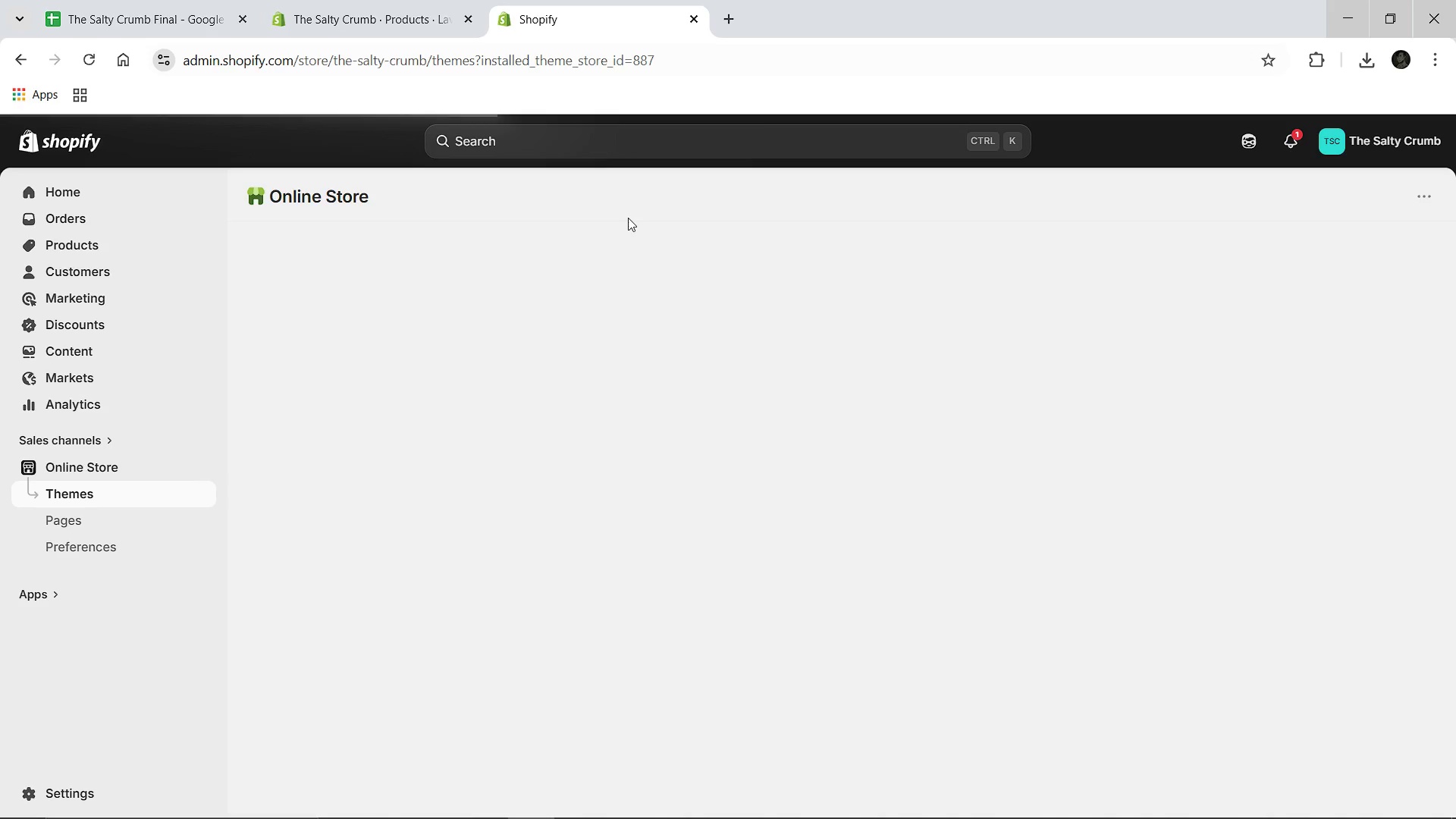 
mouse_move([1034, 651])
 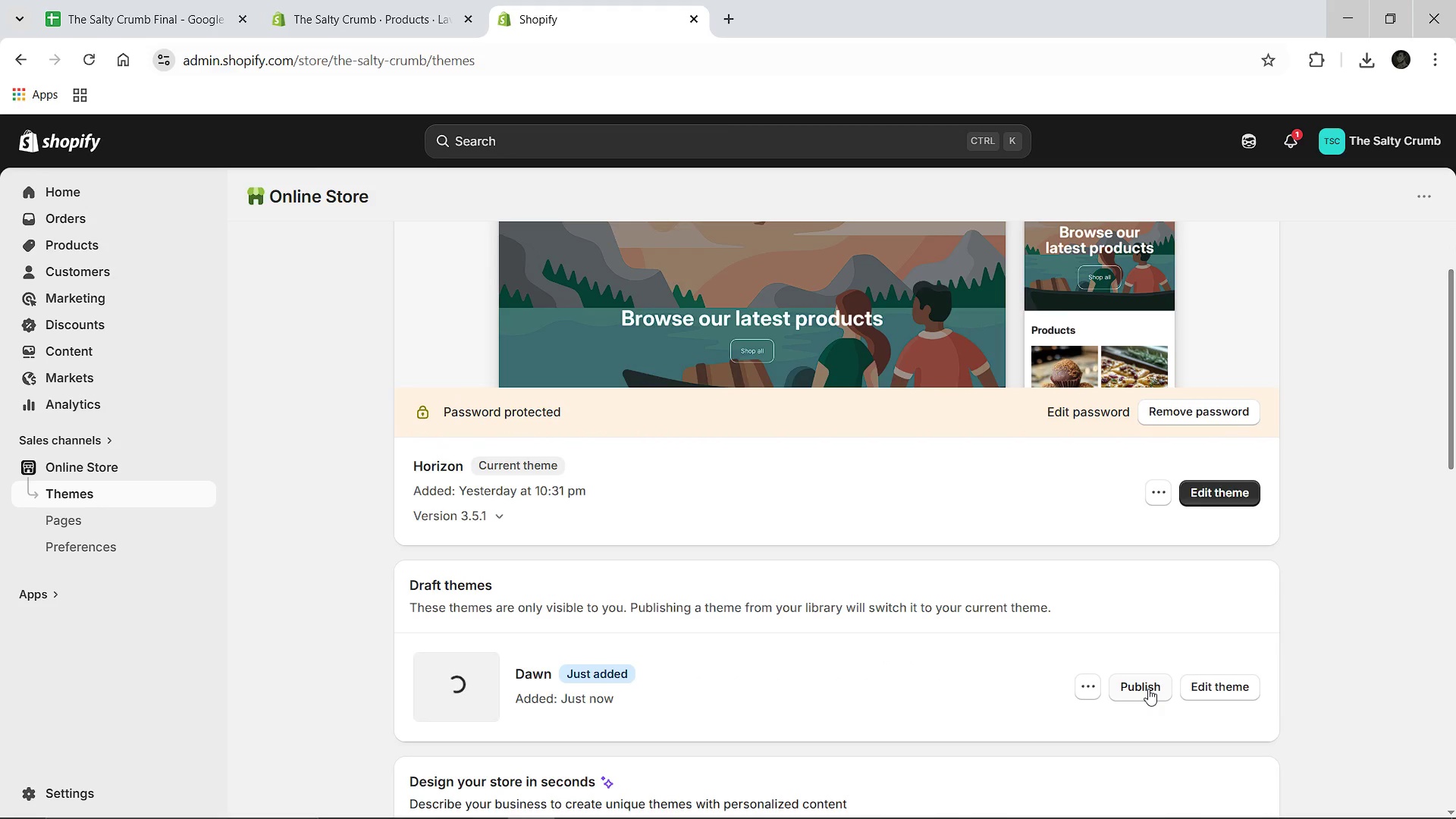 
left_click([1148, 689])
 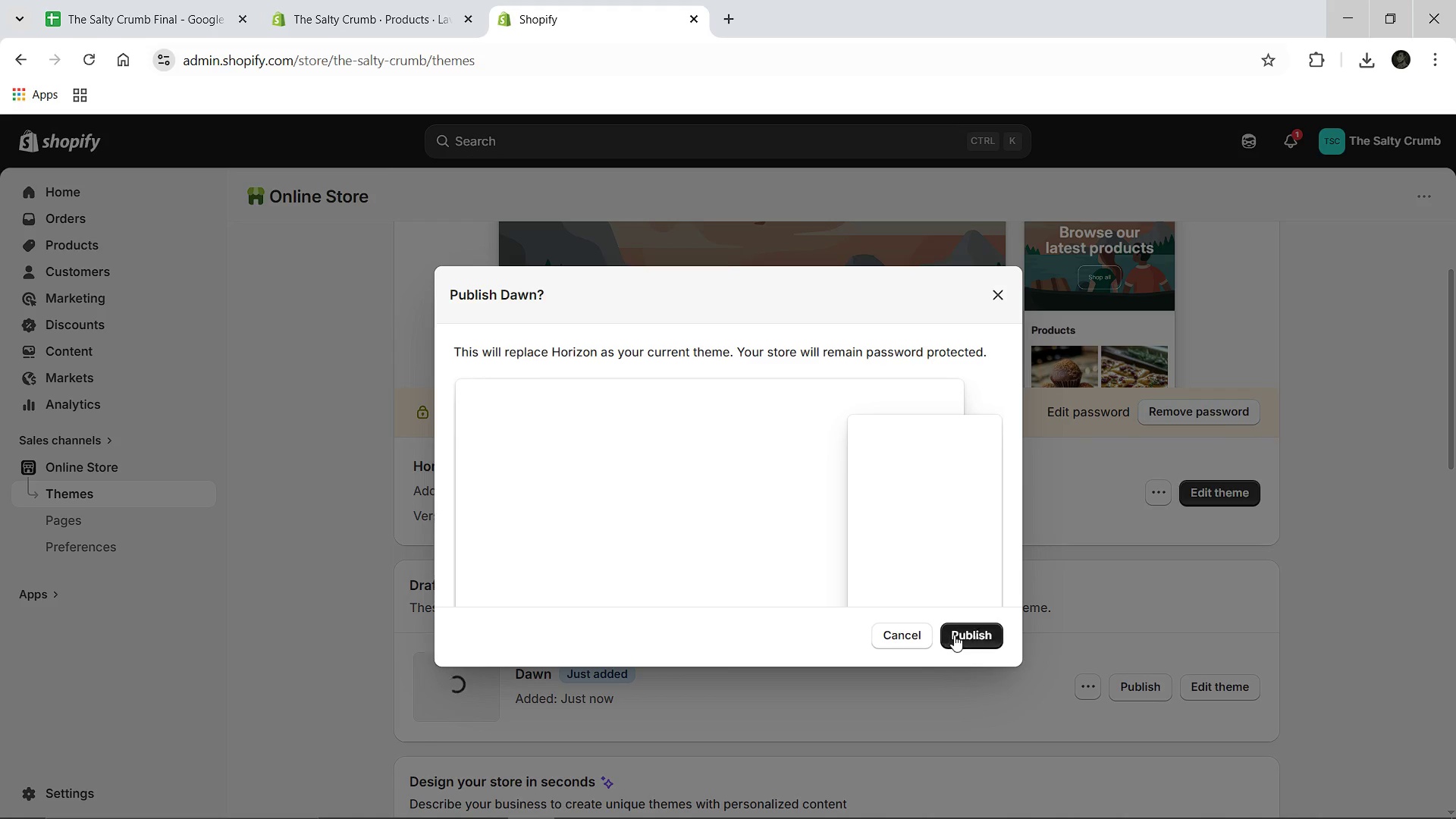 
left_click([954, 635])
 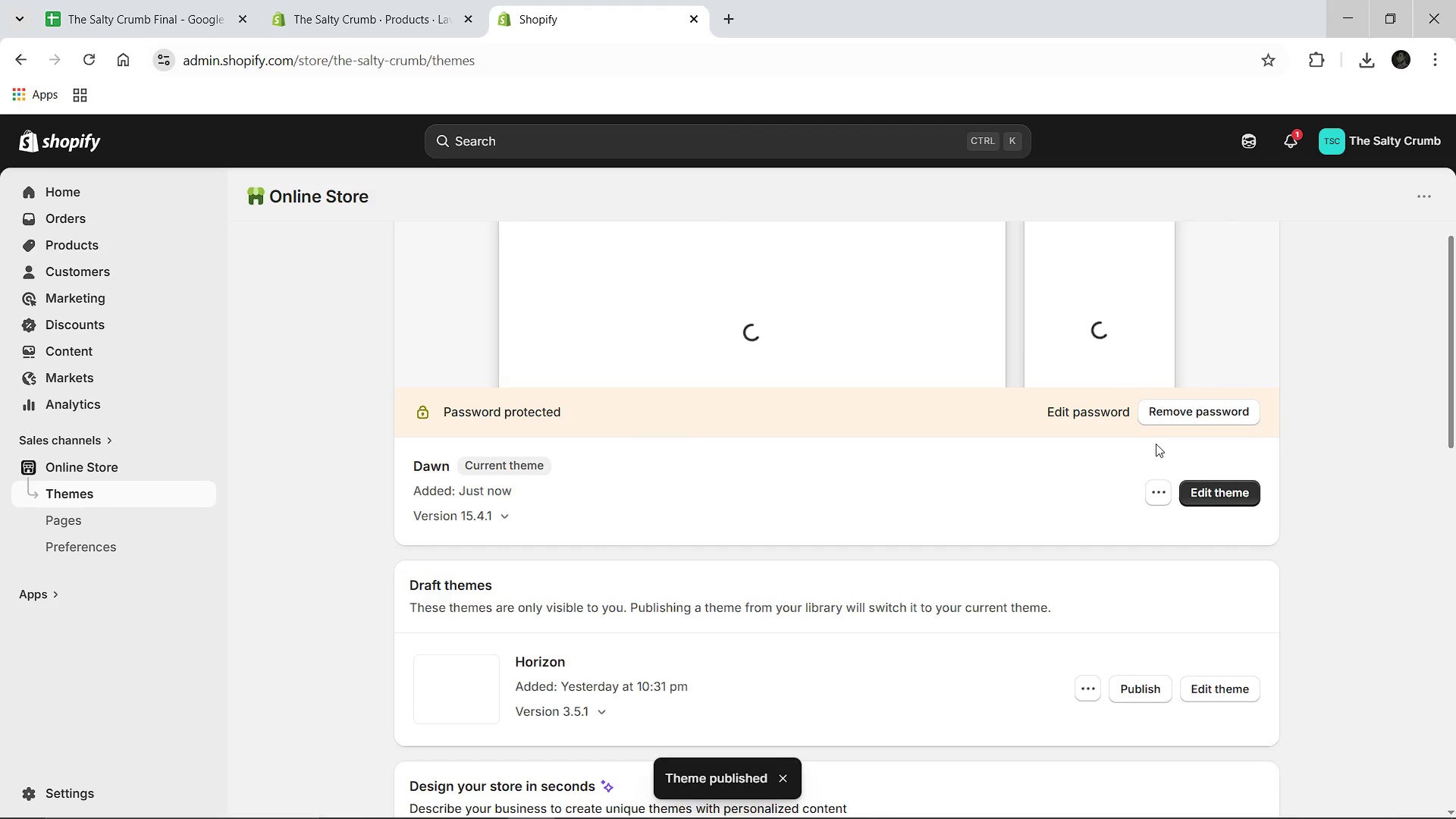 
left_click([1207, 495])
 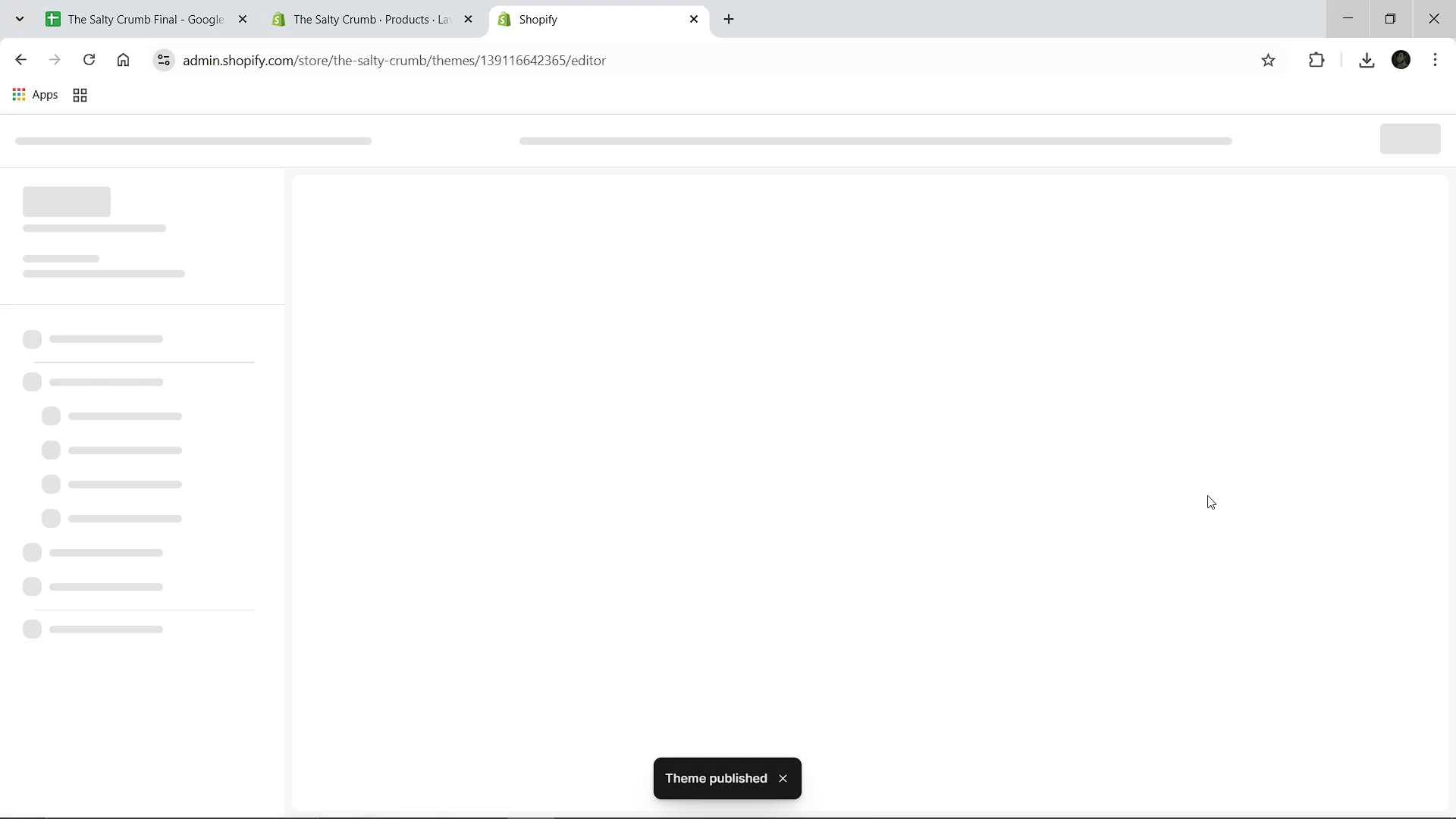 
mouse_move([1001, 451])
 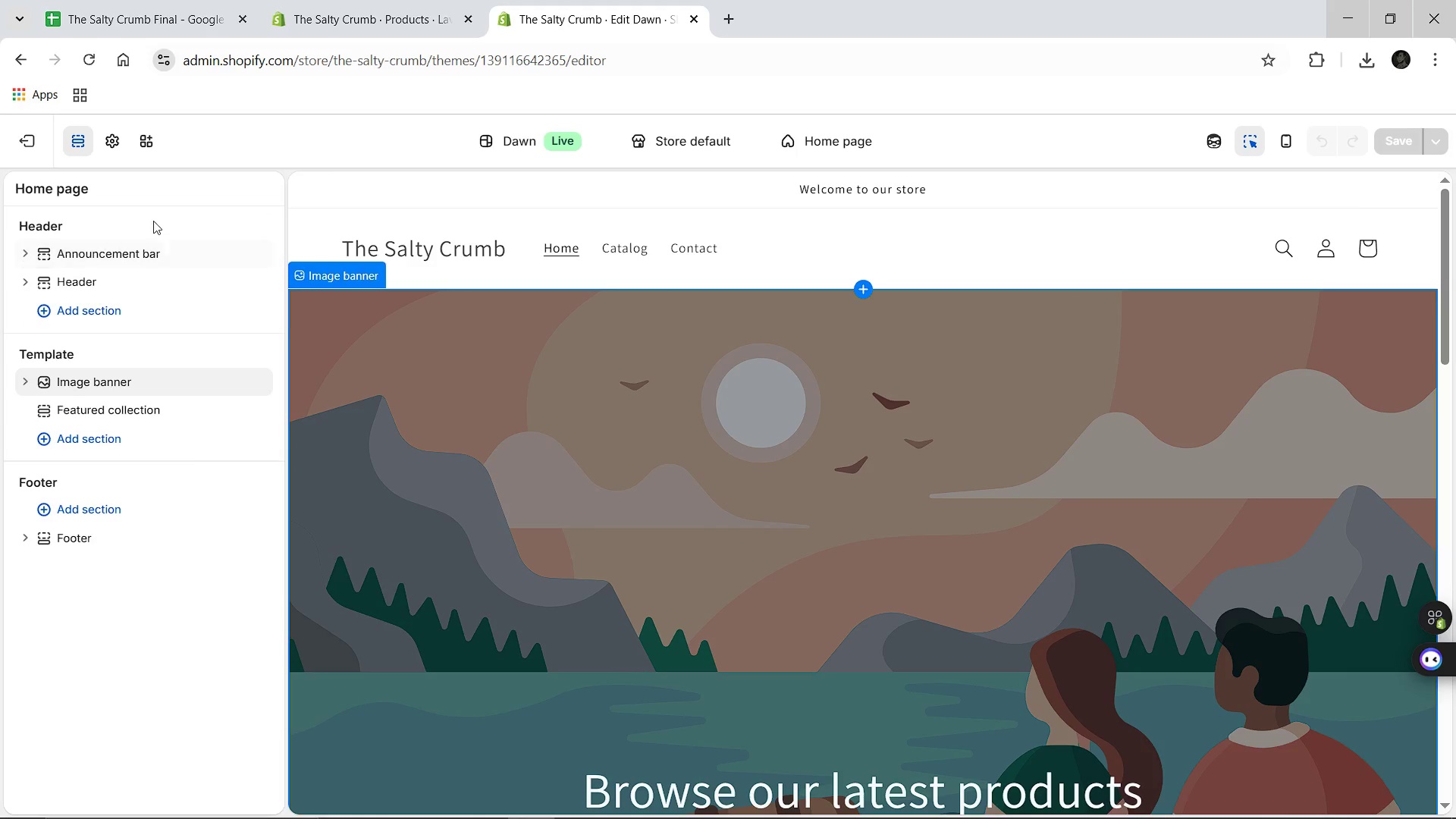 
left_click([110, 143])
 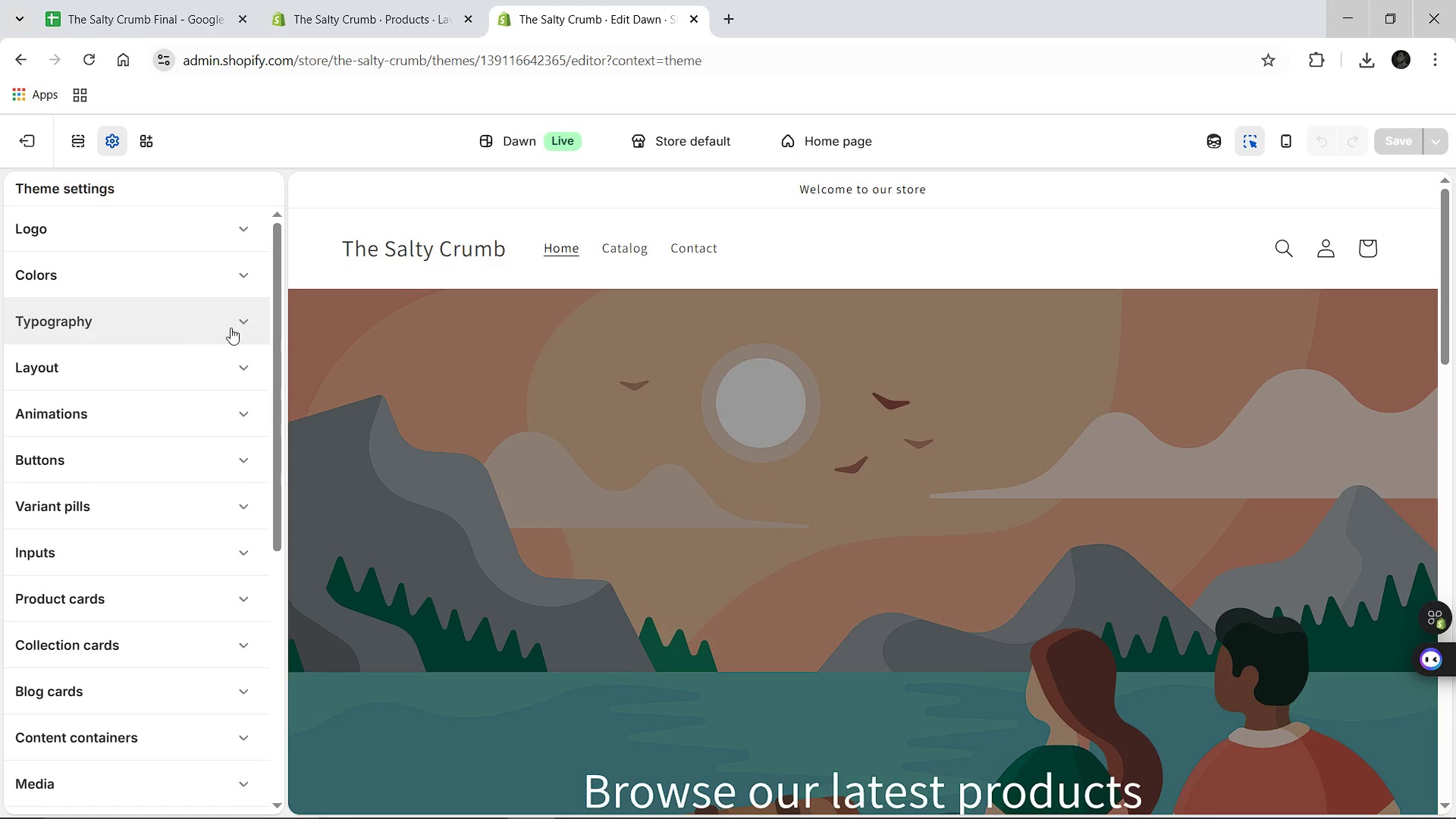 
left_click([231, 328])
 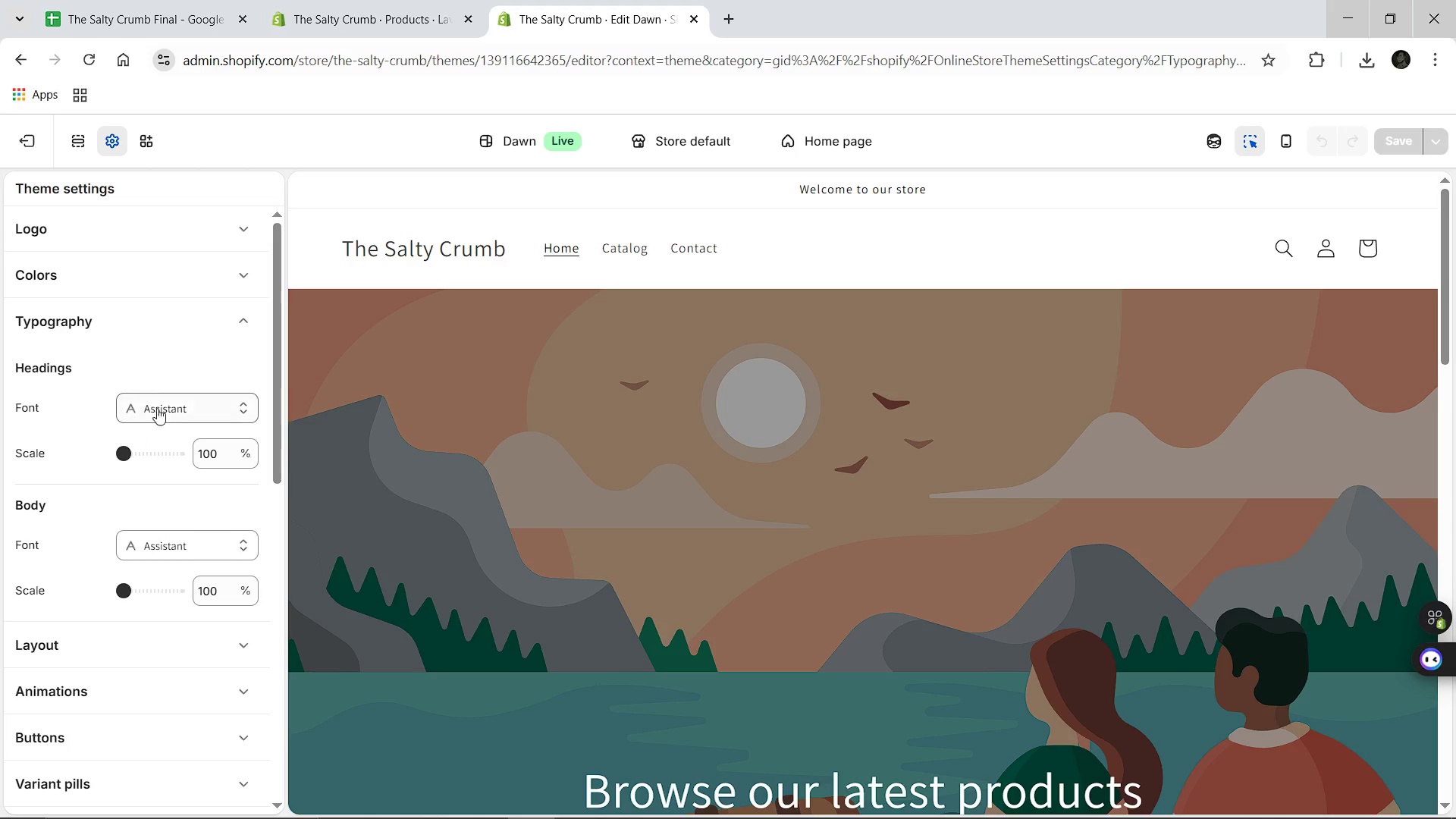 
left_click([176, 402])
 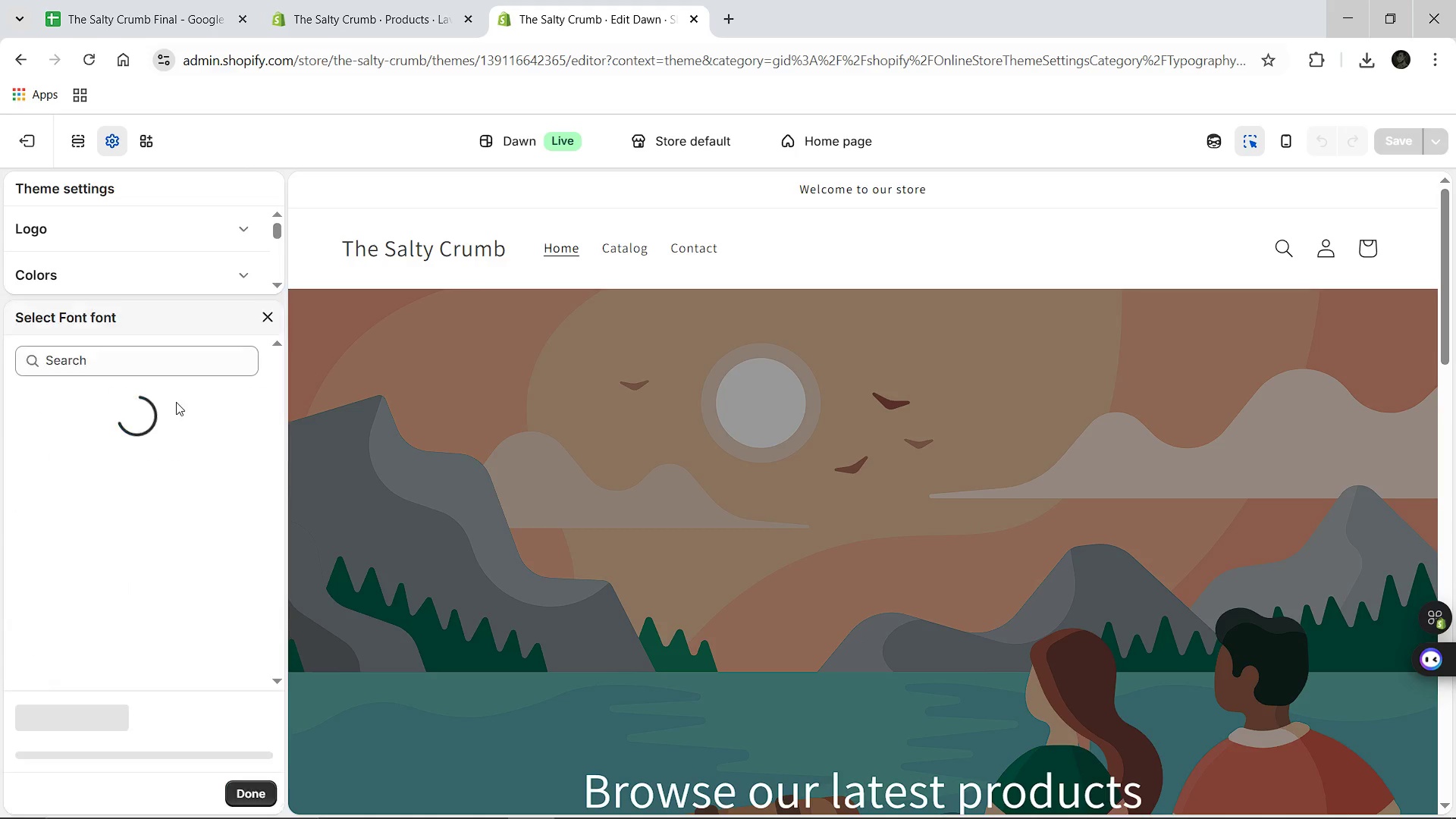 
mouse_move([106, 498])
 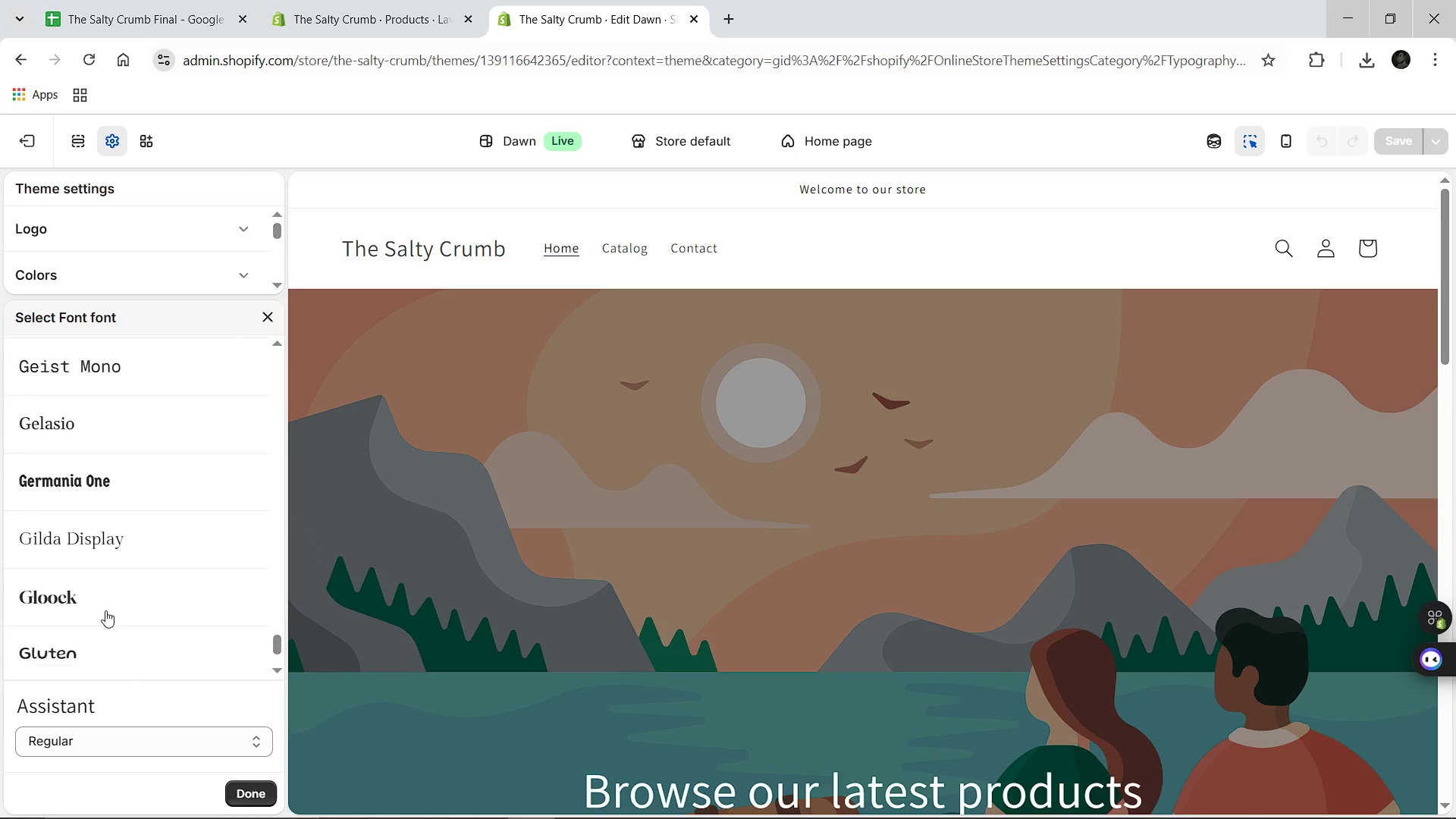 
wait(30.47)
 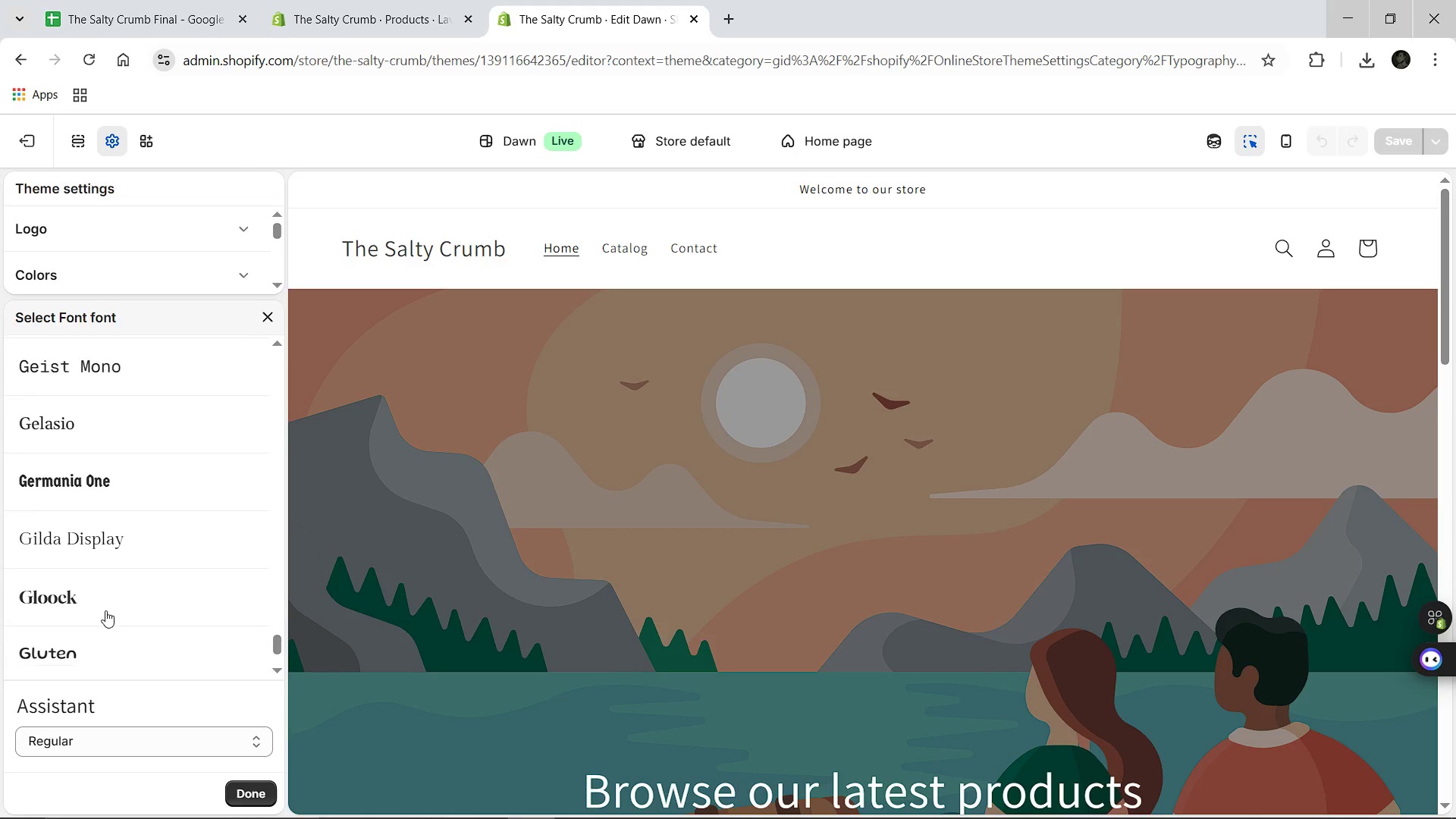 
mouse_move([103, 535])
 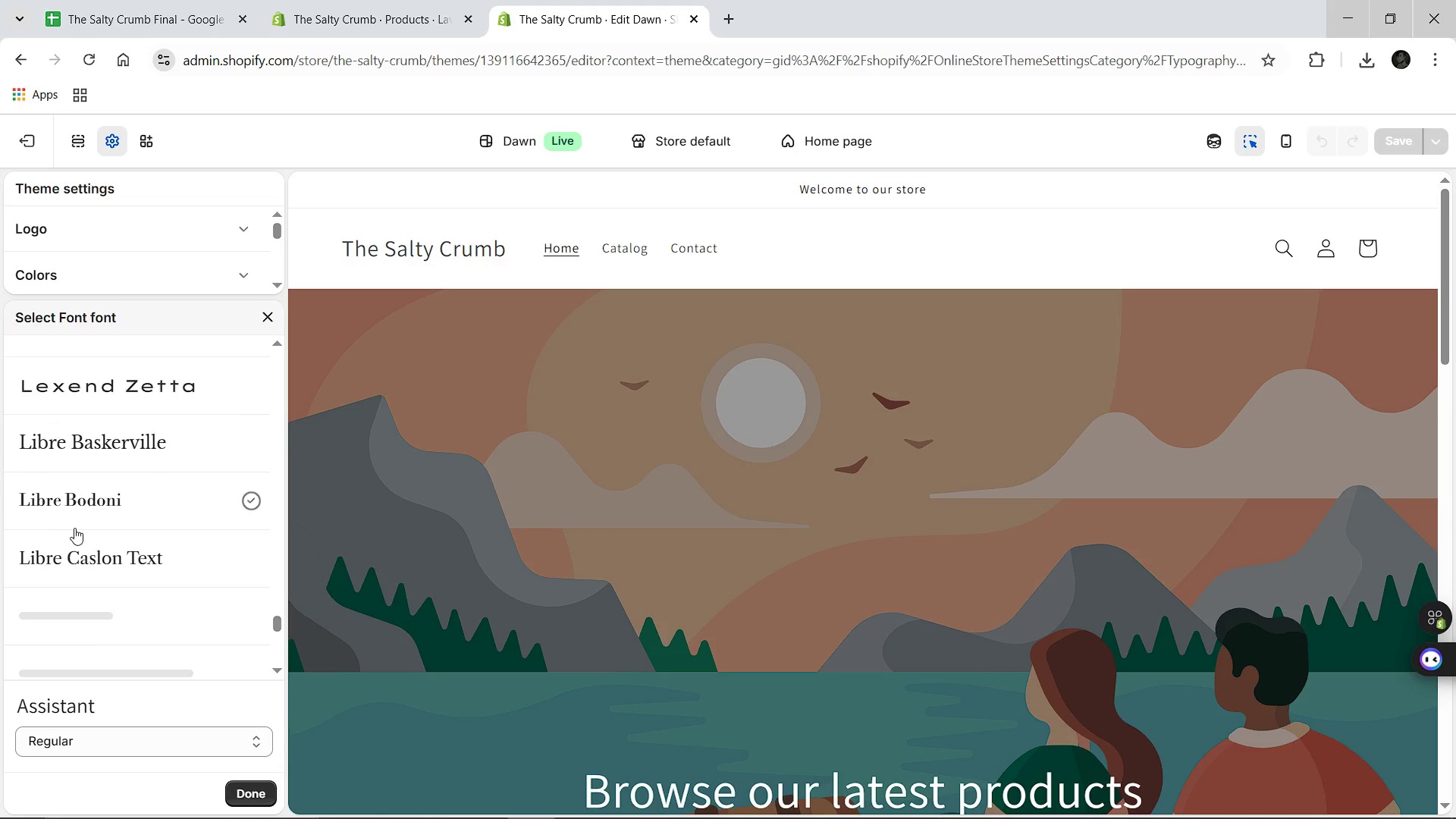 
wait(8.77)
 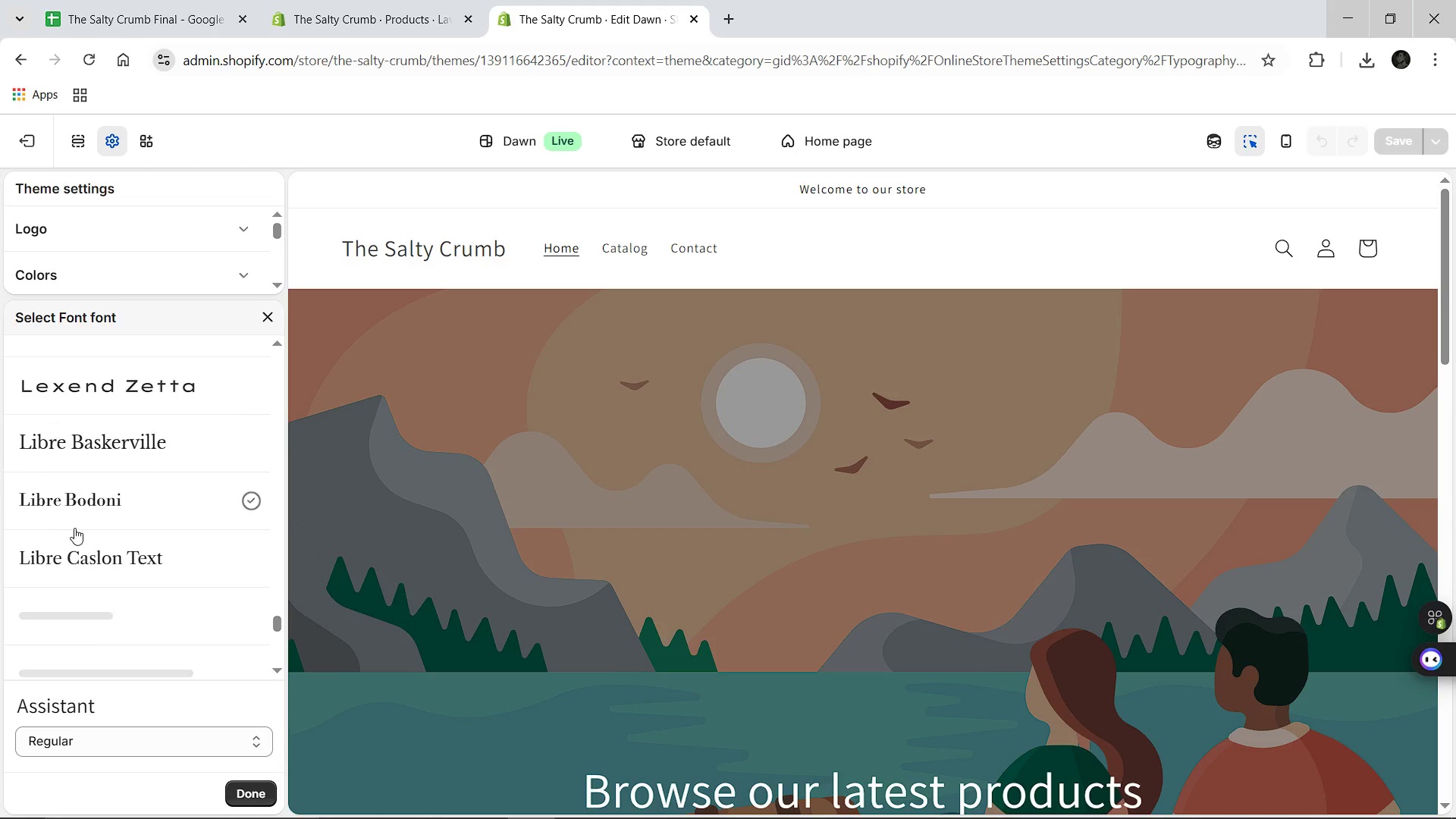 
left_click([48, 507])
 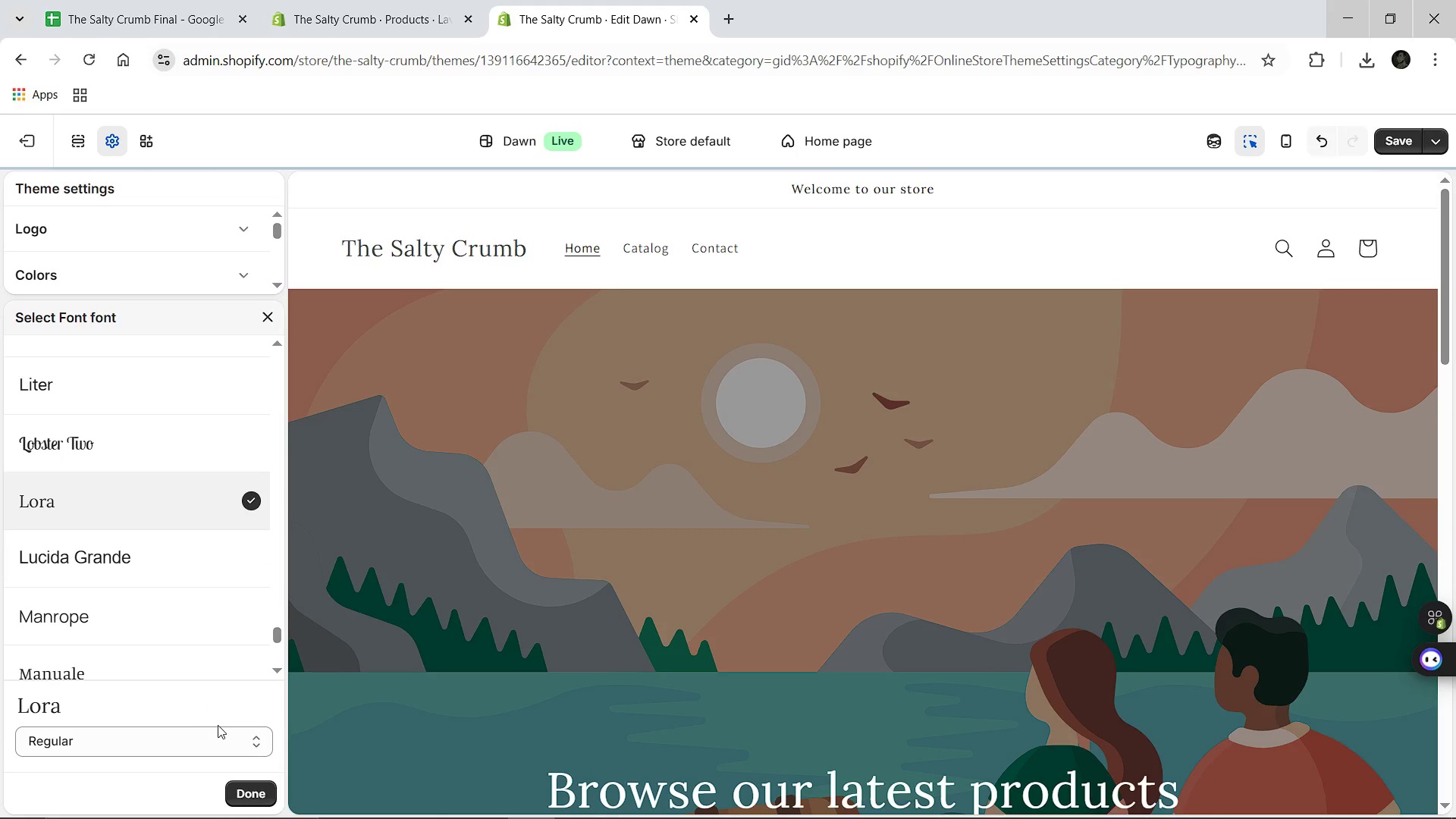 
wait(8.27)
 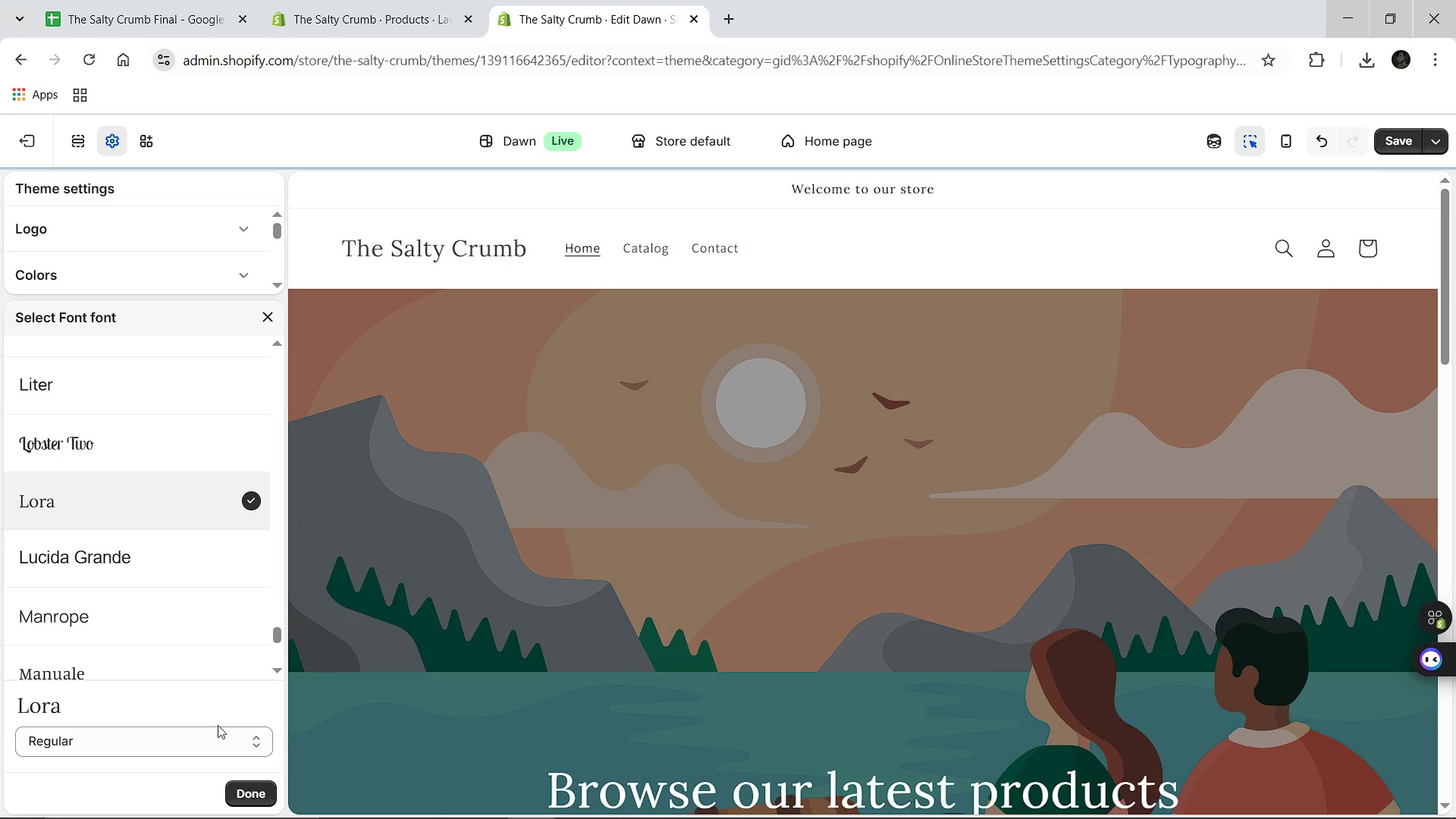 
left_click([249, 799])
 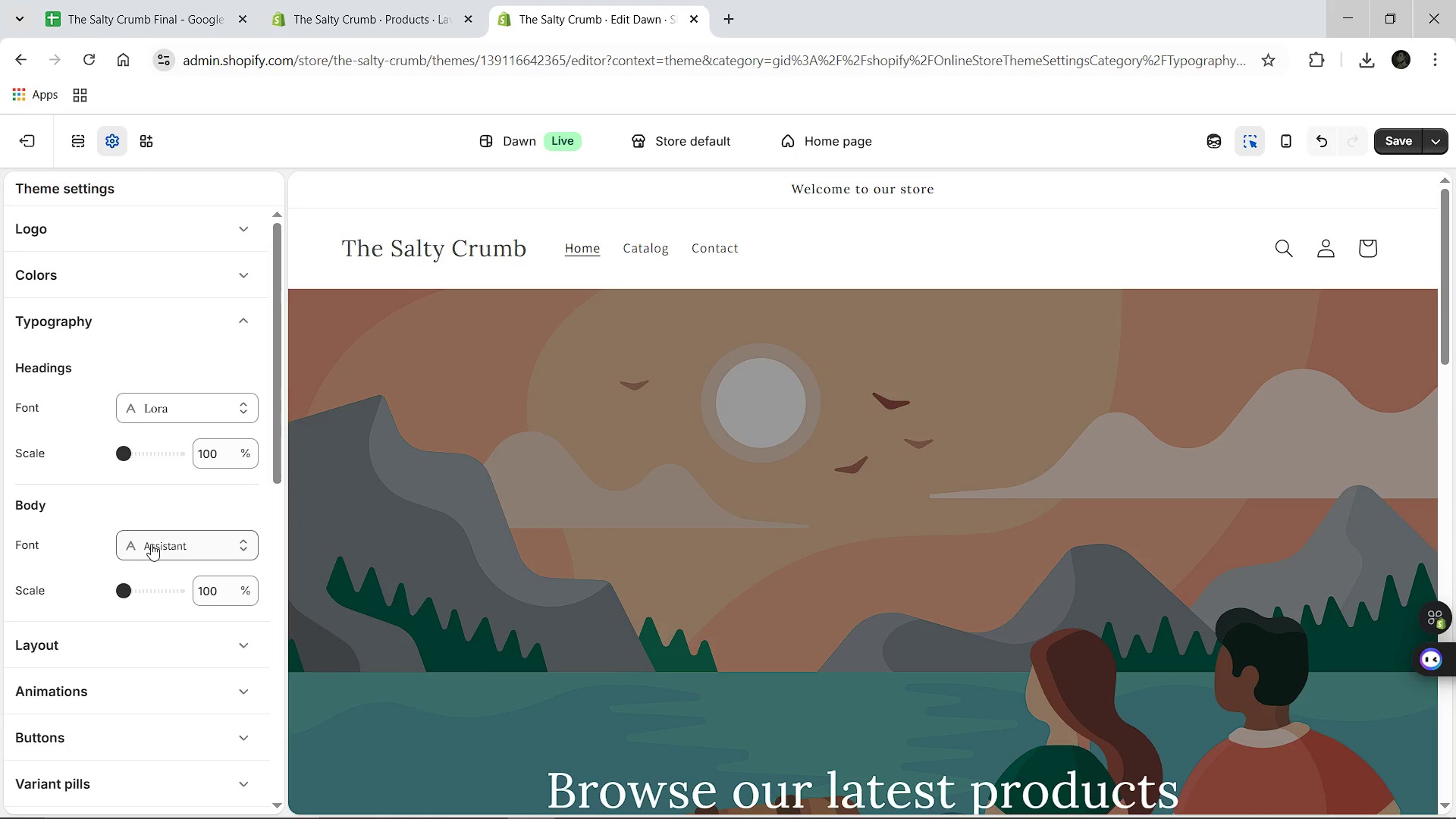 
left_click([176, 544])
 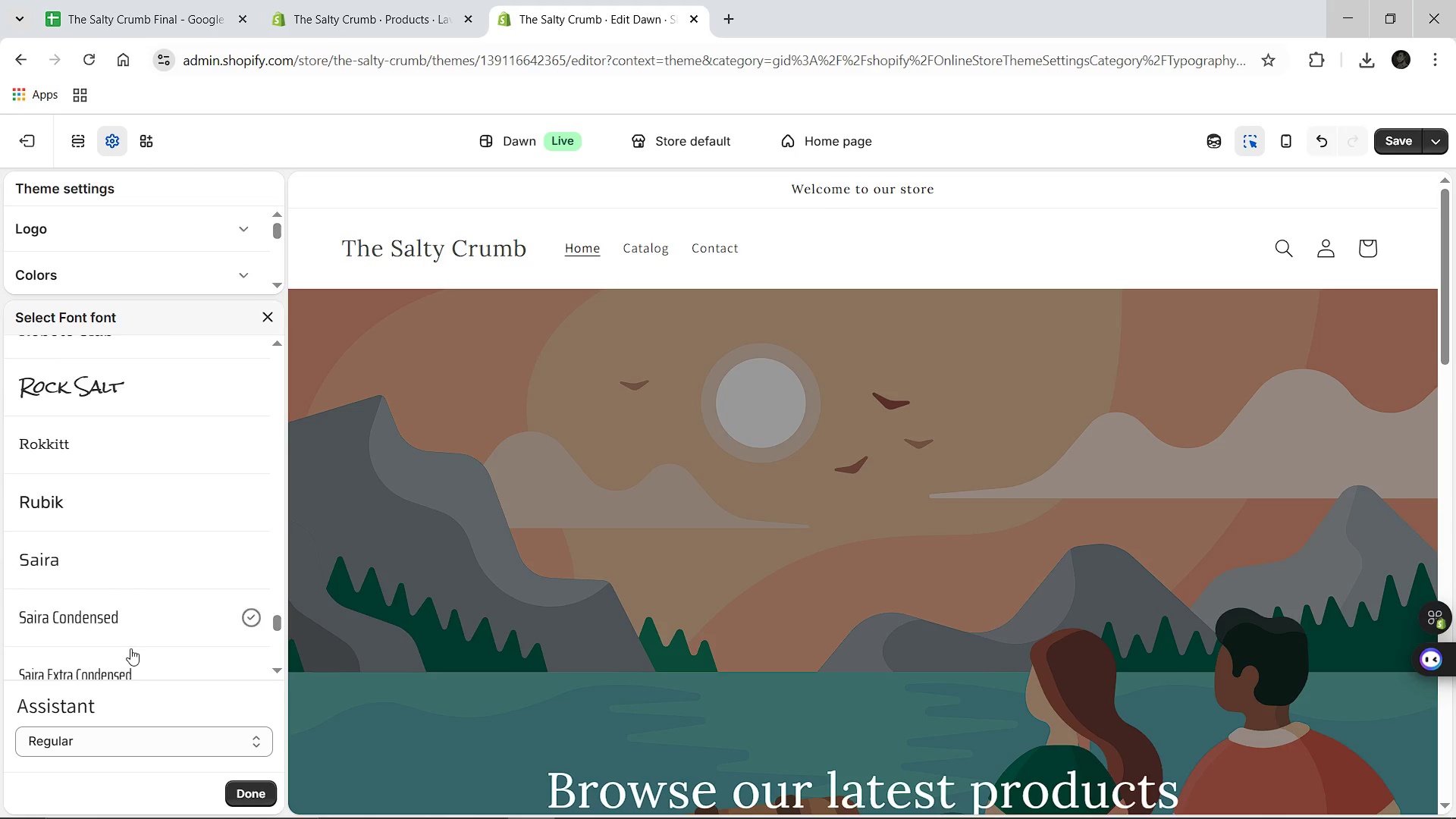 
wait(41.09)
 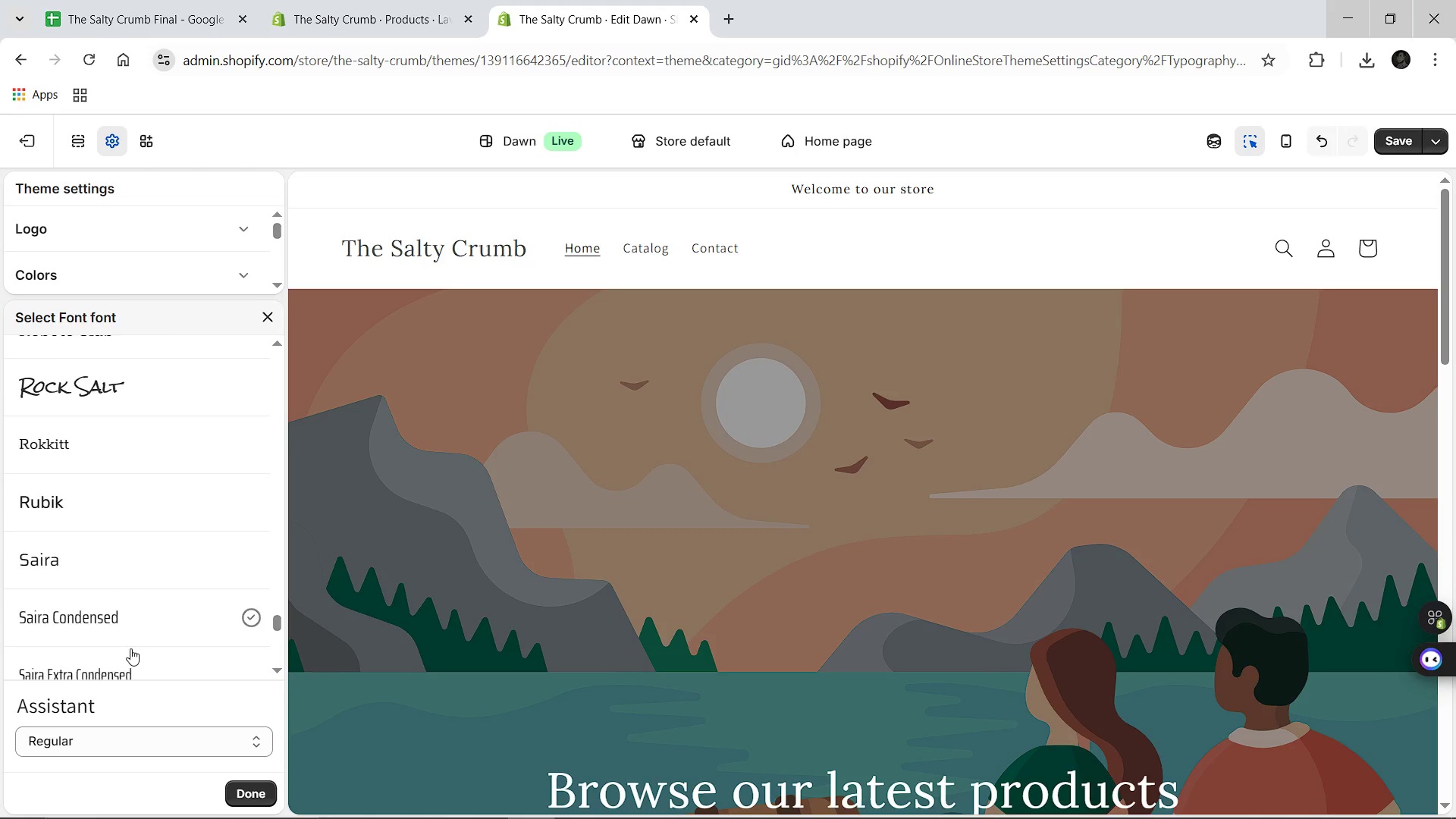 
left_click([150, 442])
 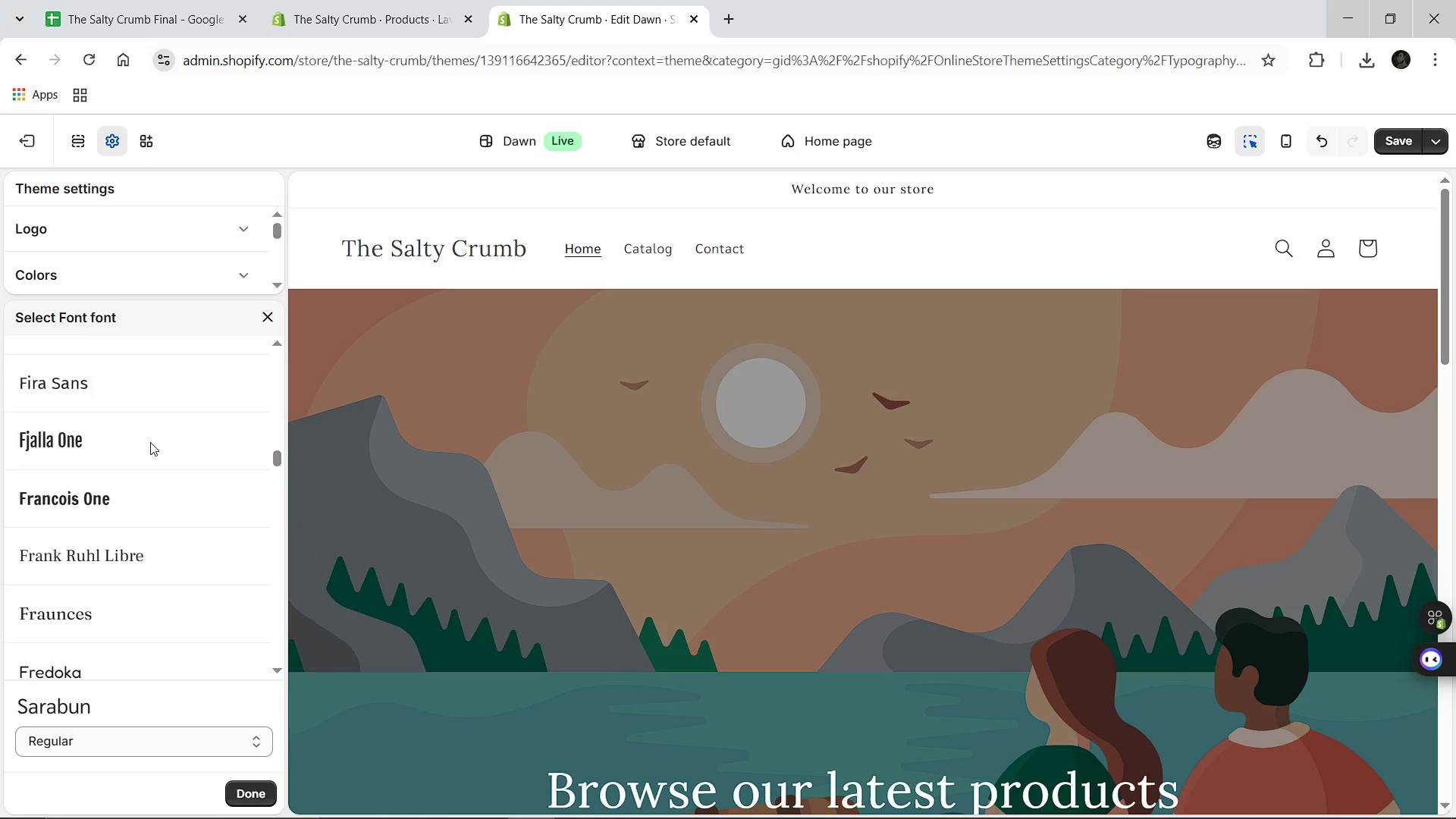 
wait(9.91)
 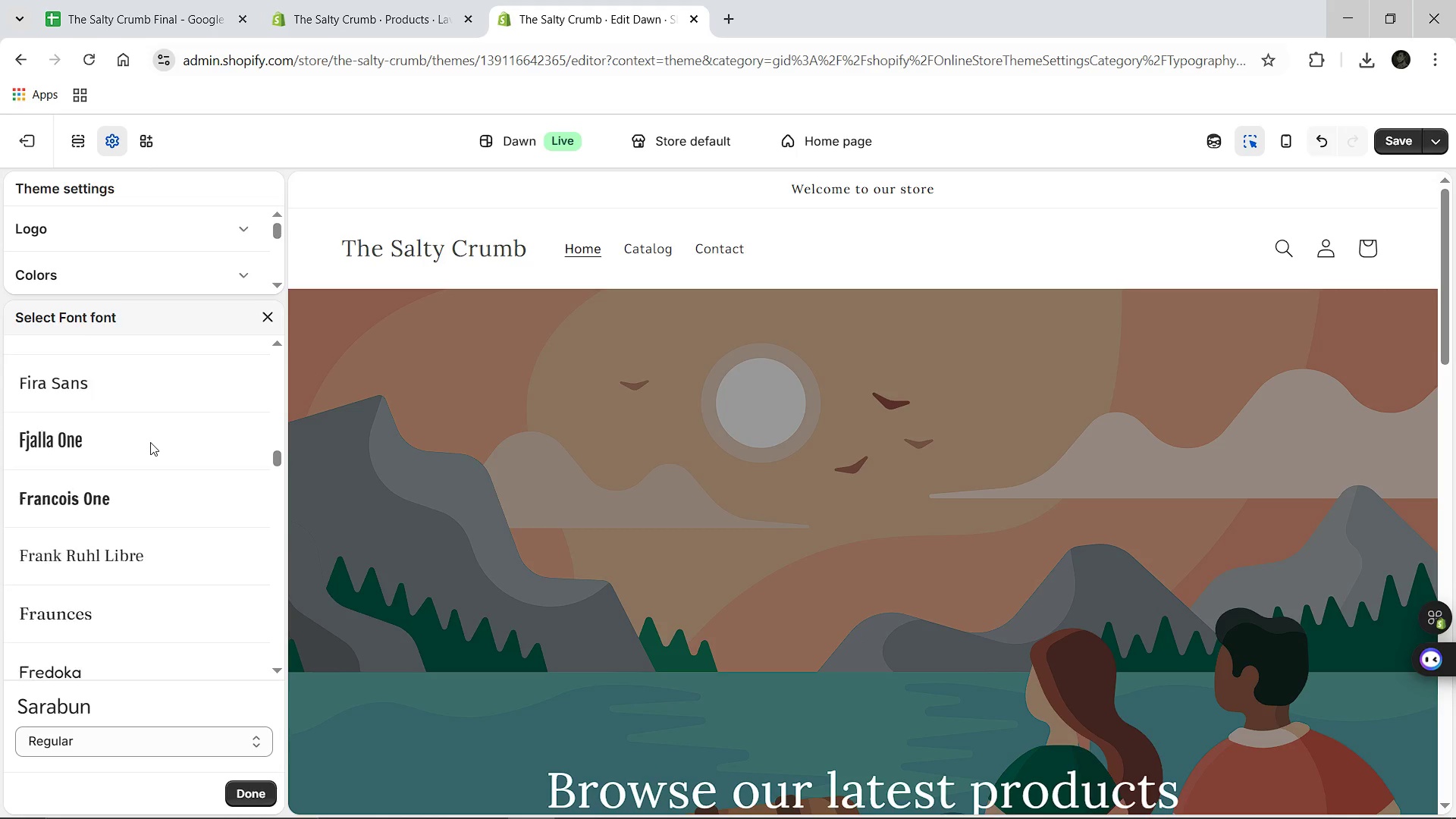 
left_click([122, 352])
 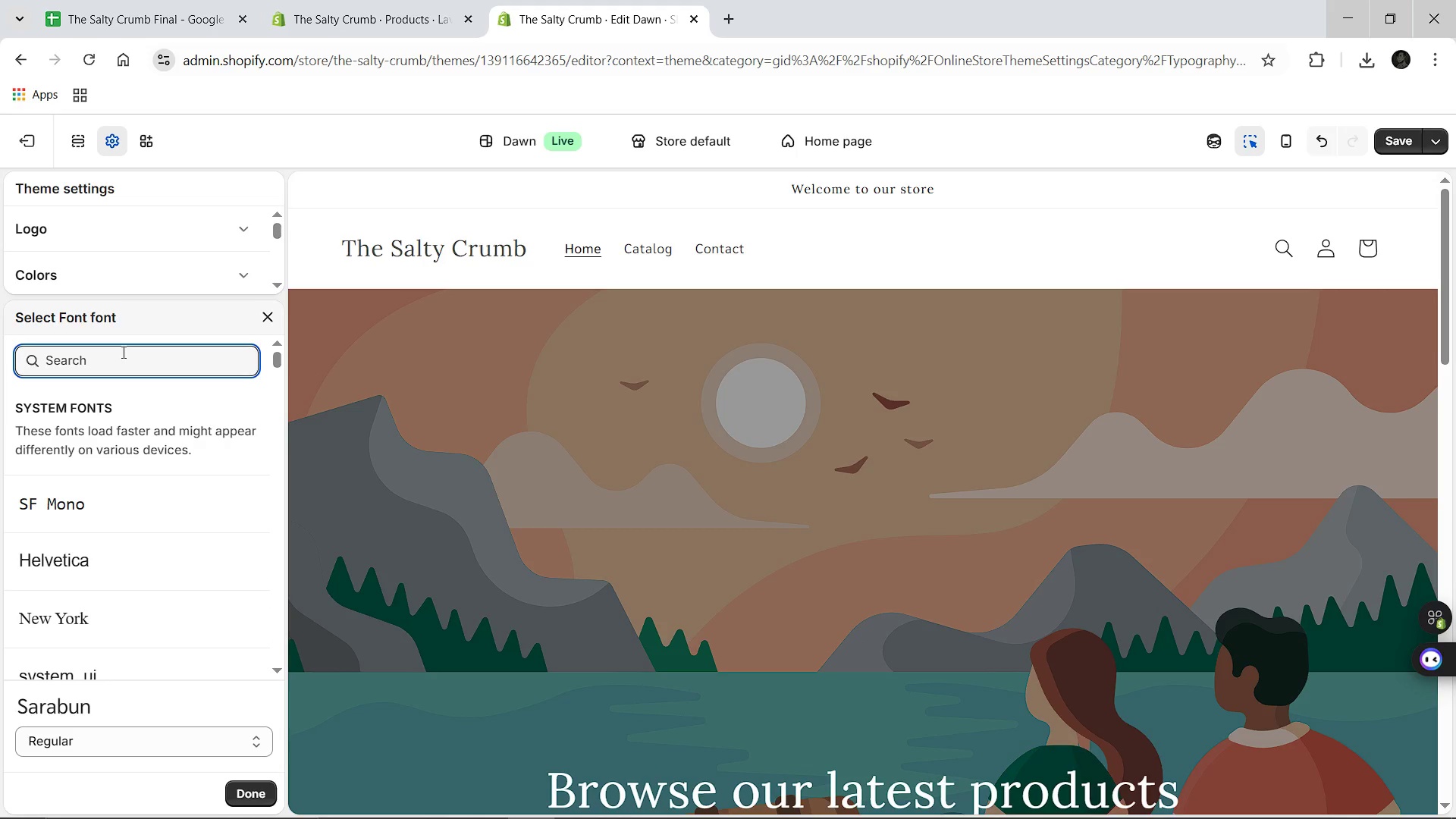 
type(serif)
 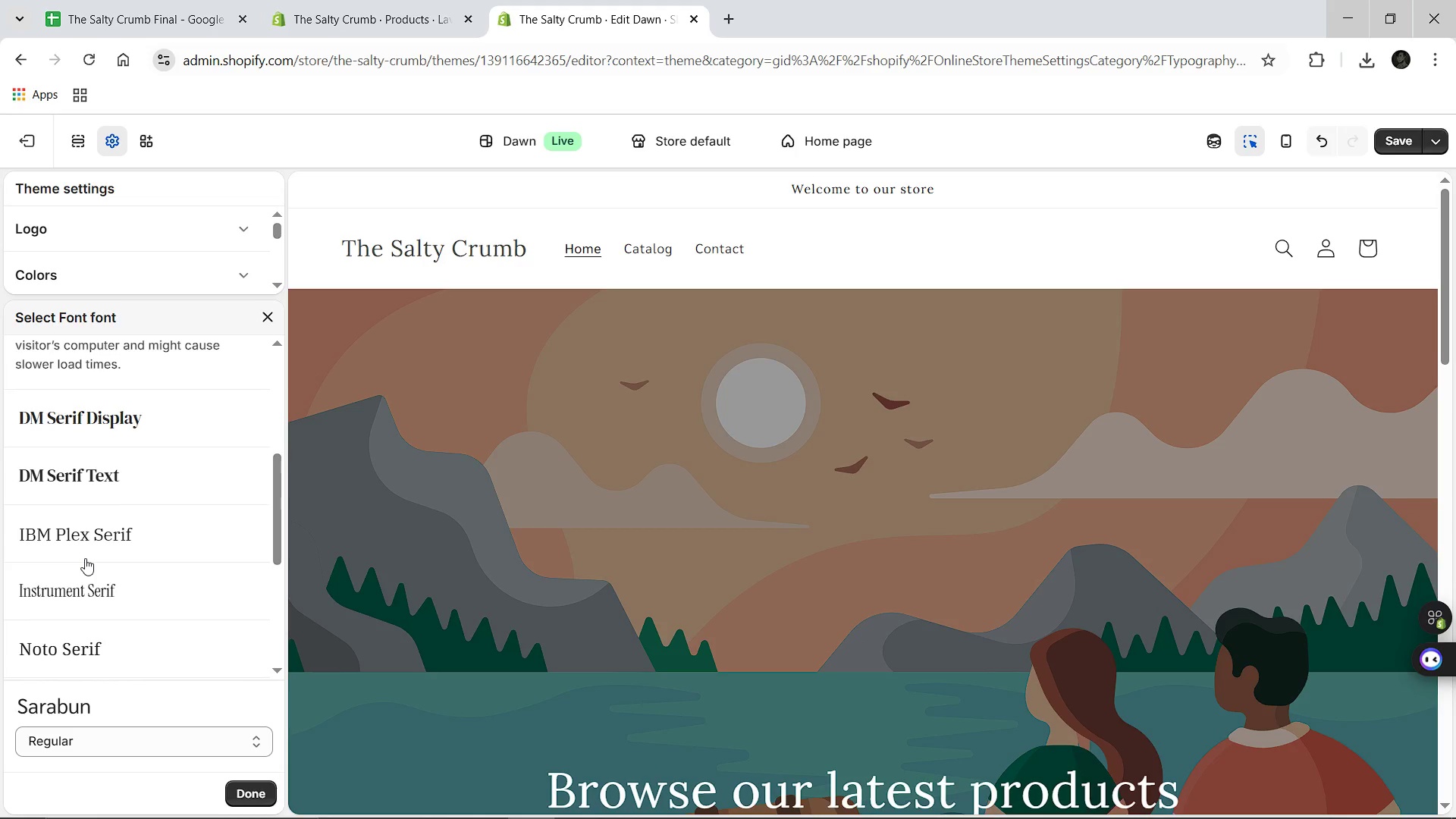 
wait(9.83)
 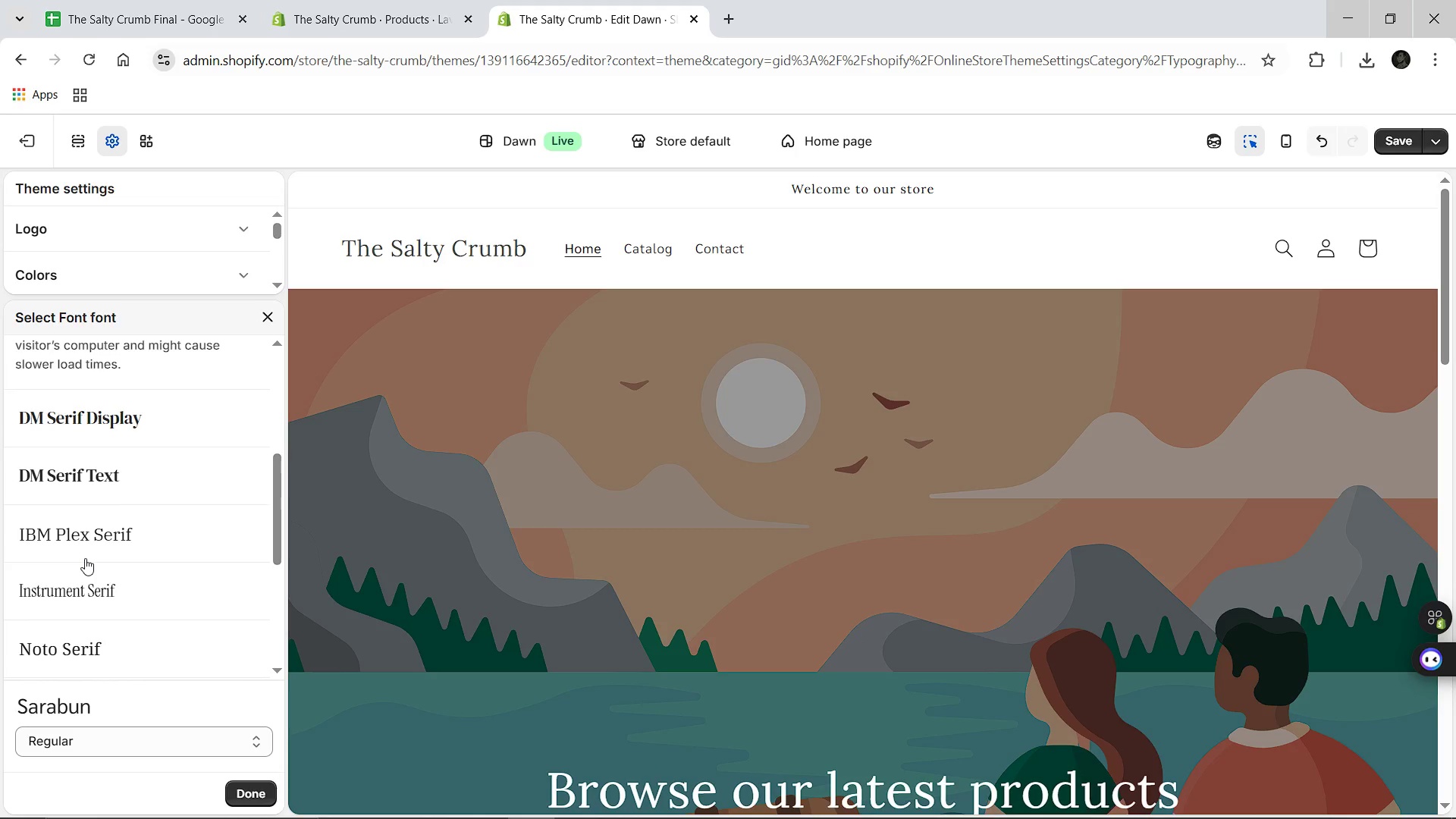 
left_click([87, 542])
 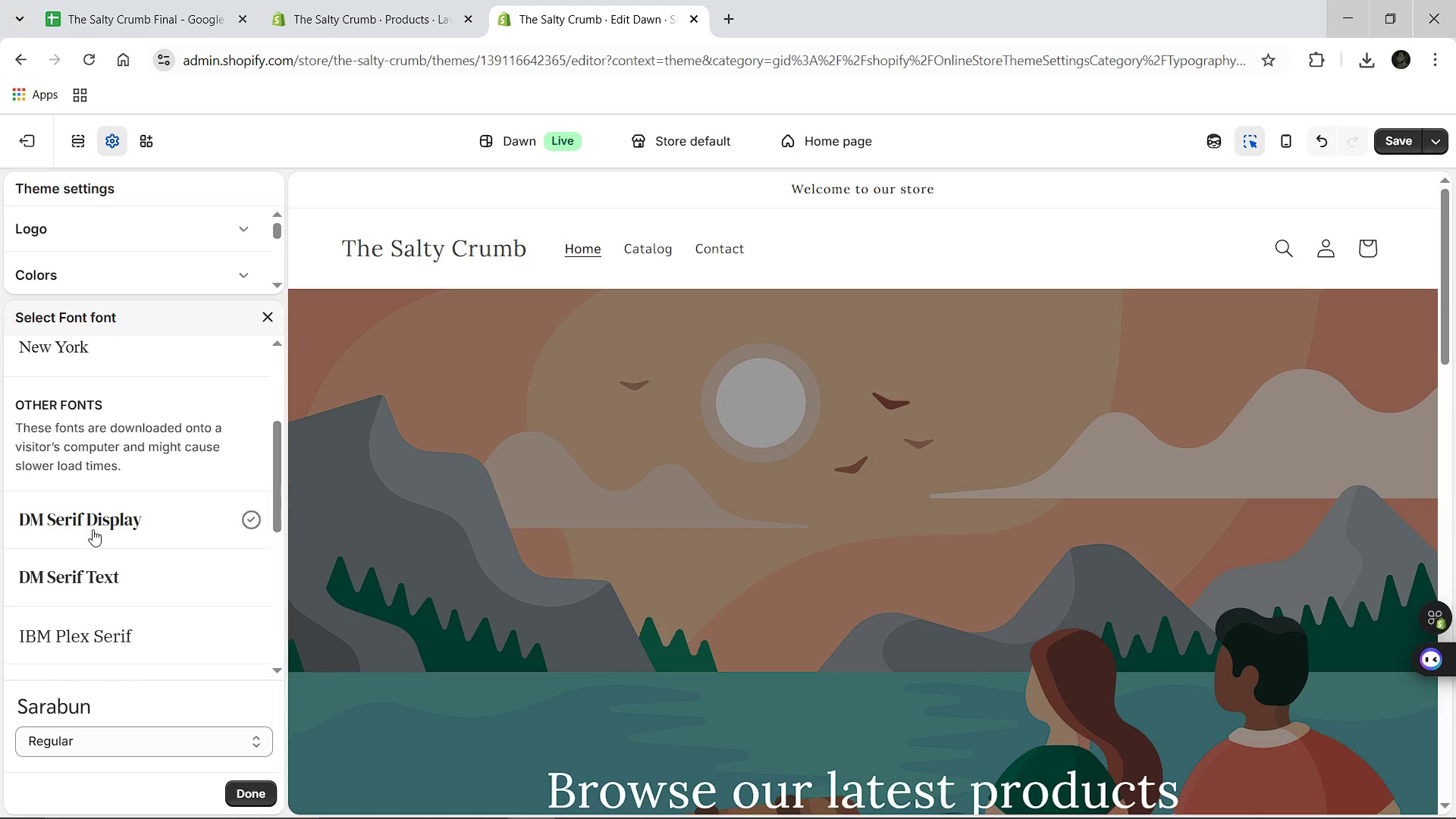 
left_click([93, 529])
 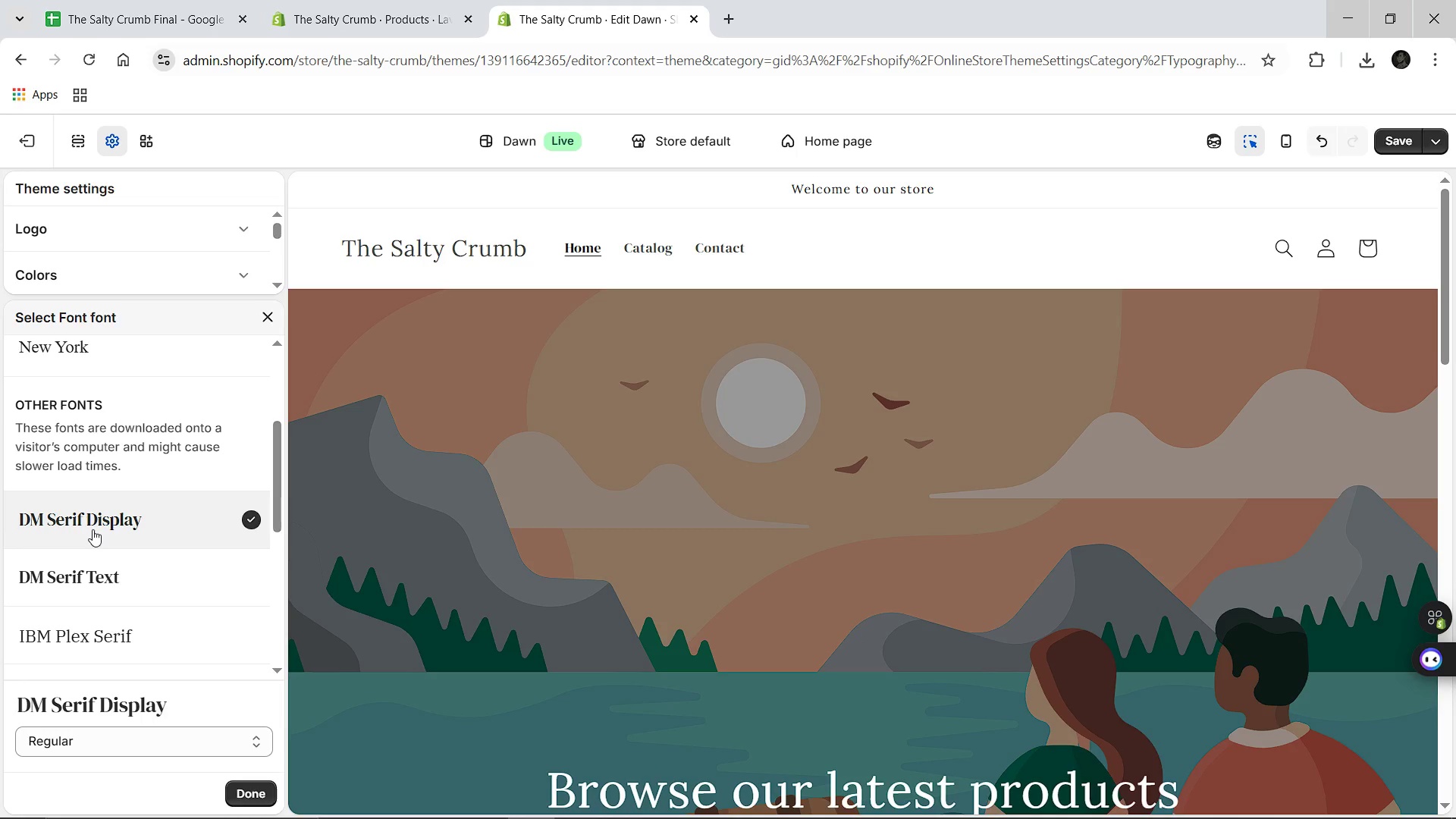 
wait(7.69)
 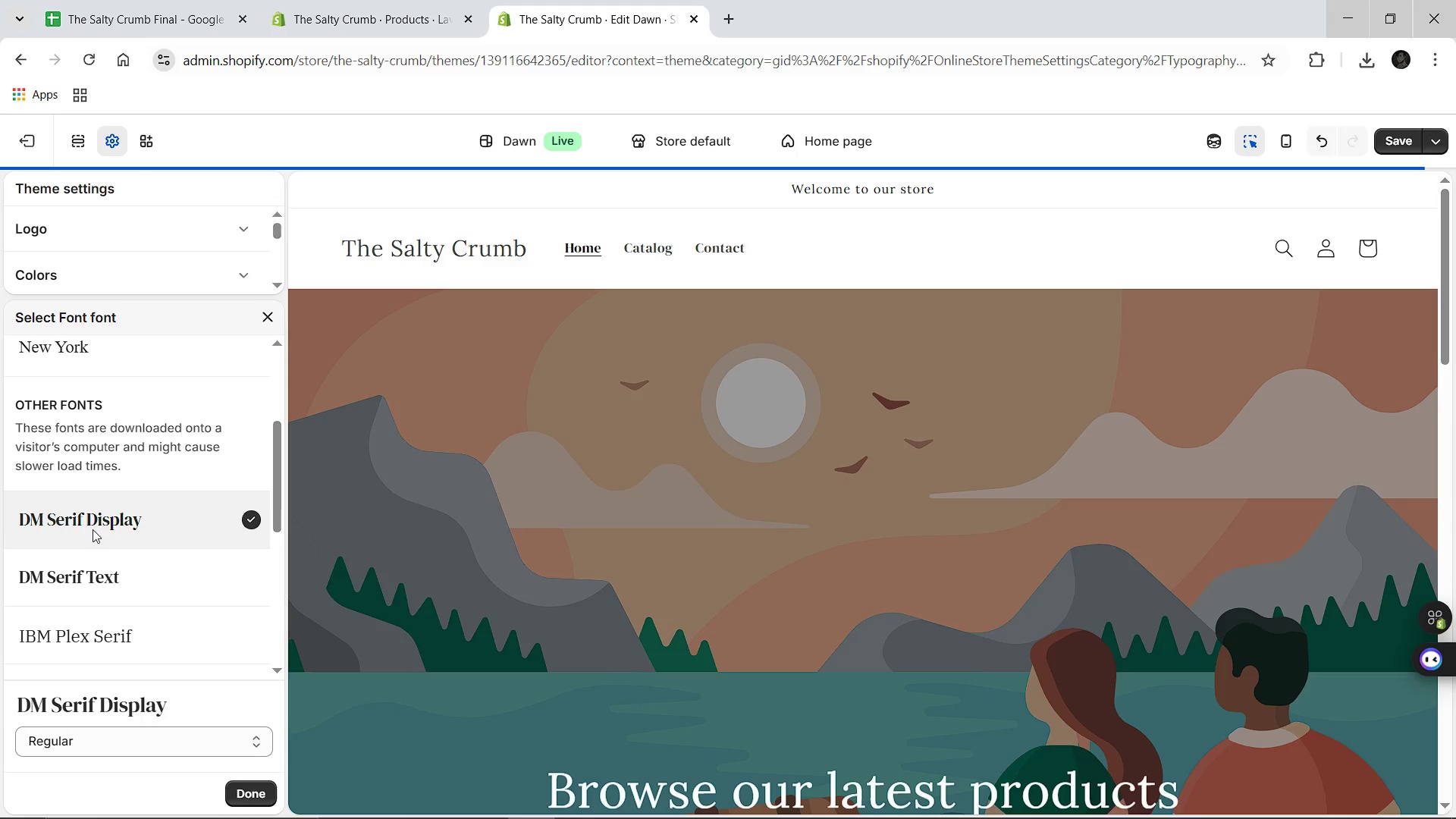 
left_click([395, 548])
 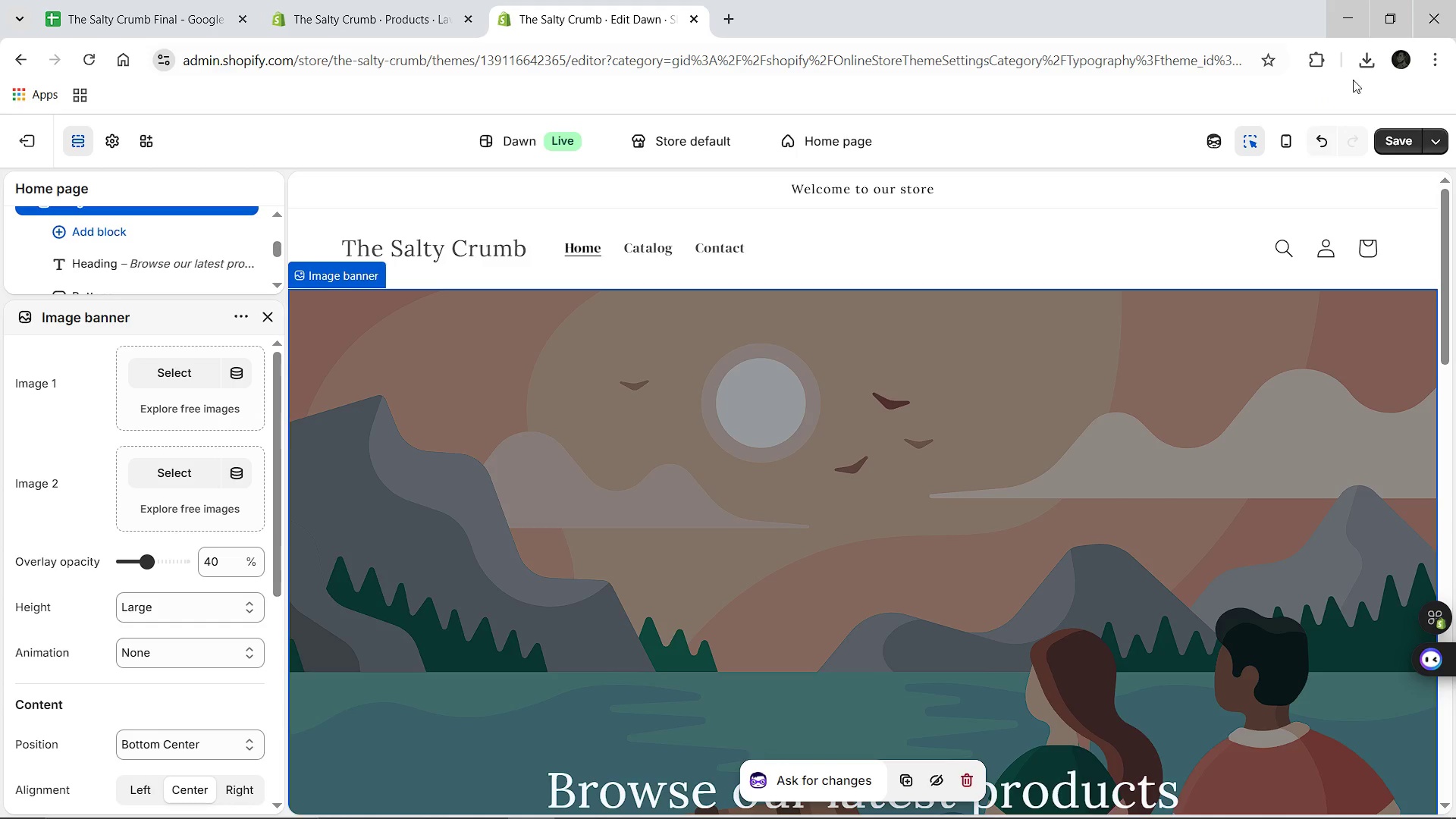 
left_click([1367, 68])
 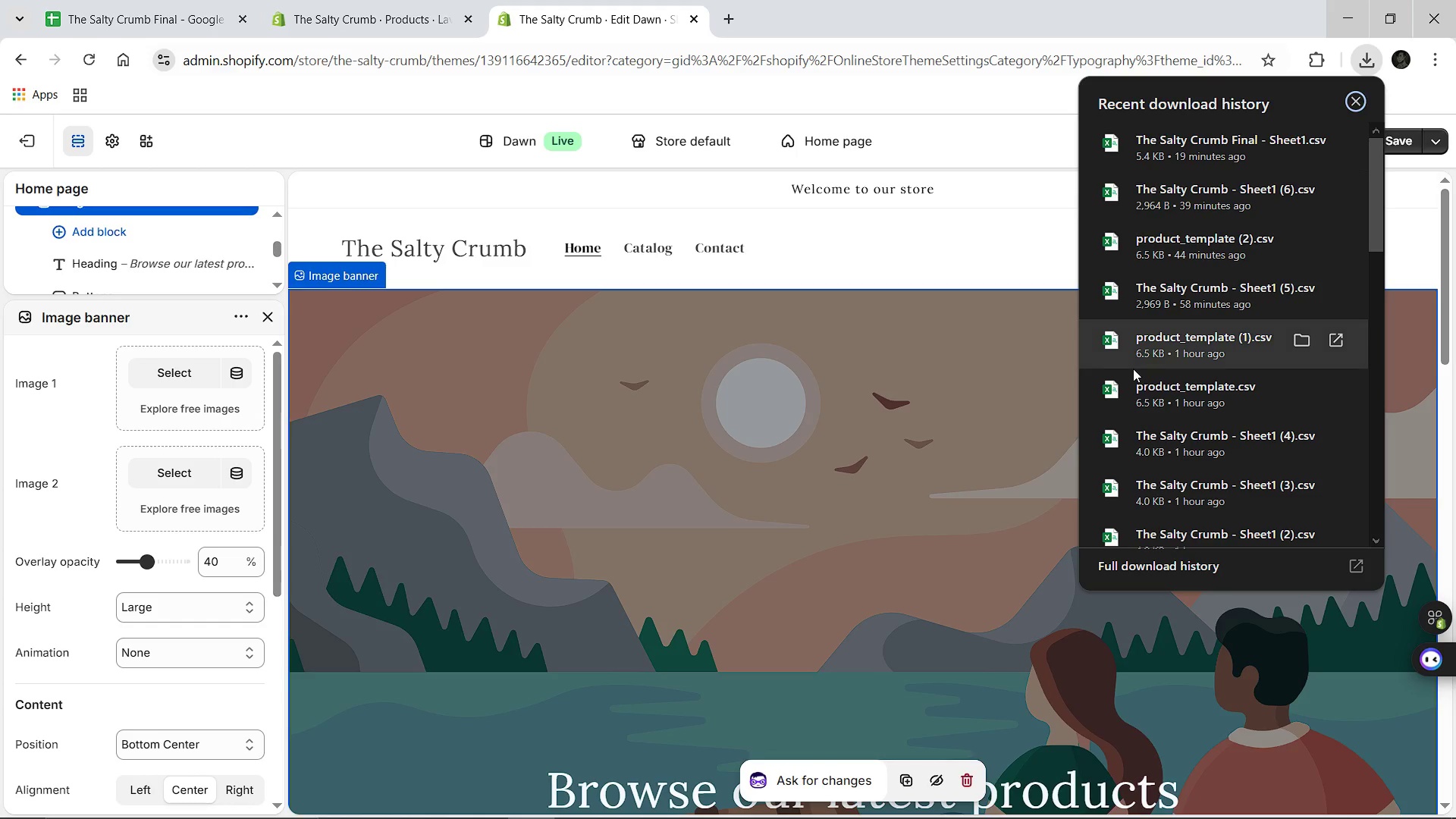 
scroll: coordinate [1133, 369], scroll_direction: down, amount: 2.0
 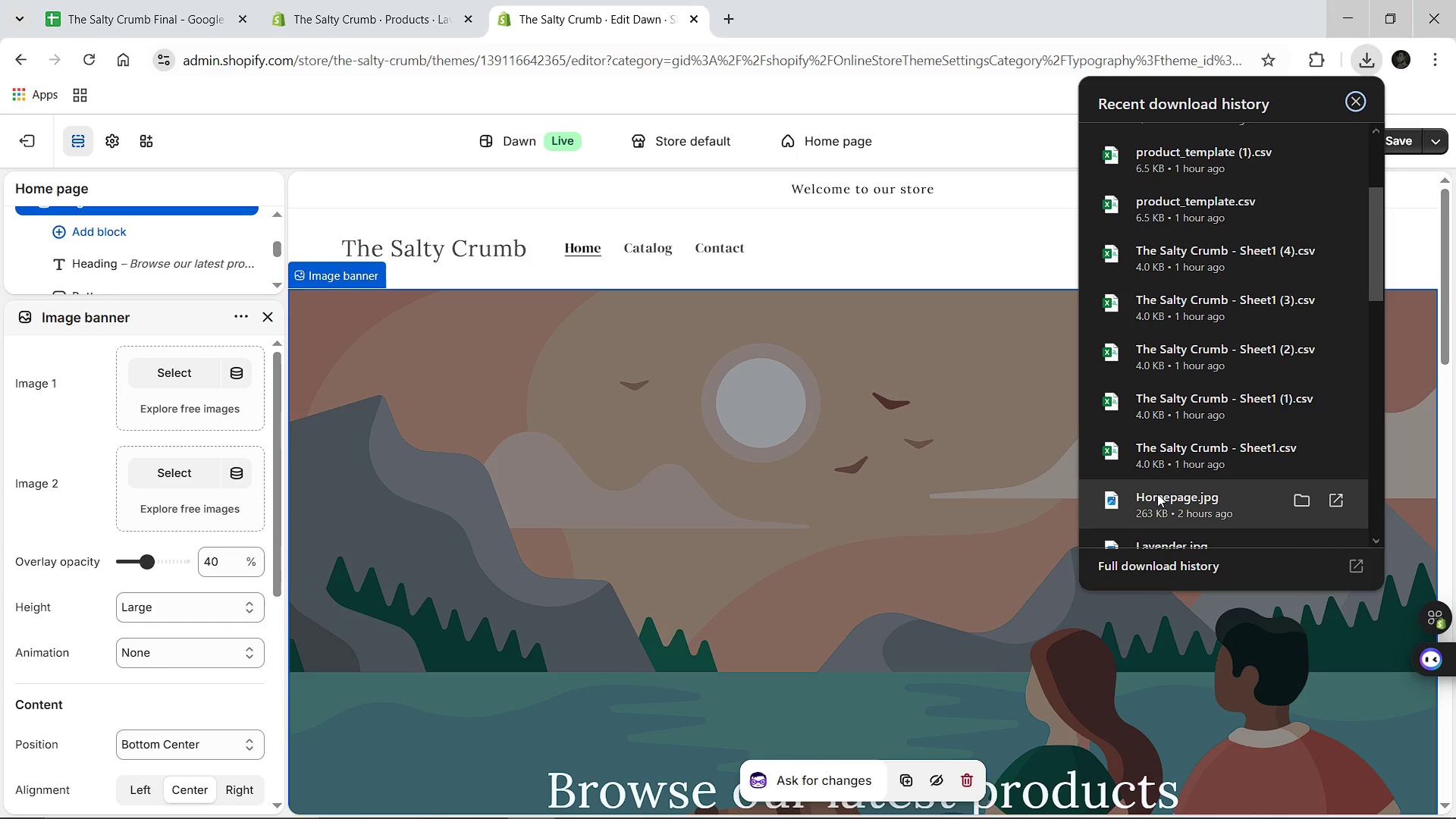 
left_click_drag(start_coordinate=[1157, 494], to_coordinate=[209, 378])
 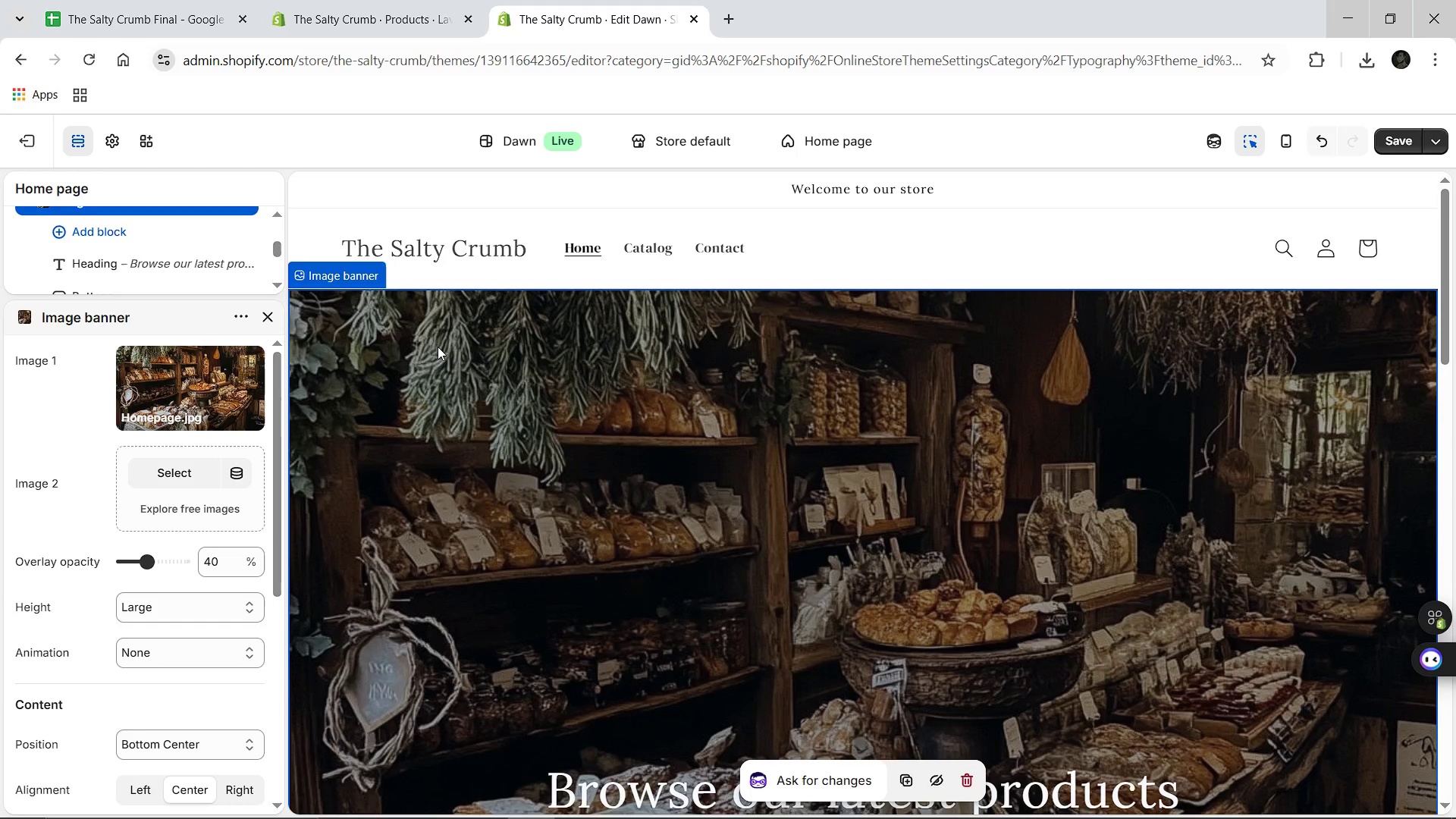 
wait(13.38)
 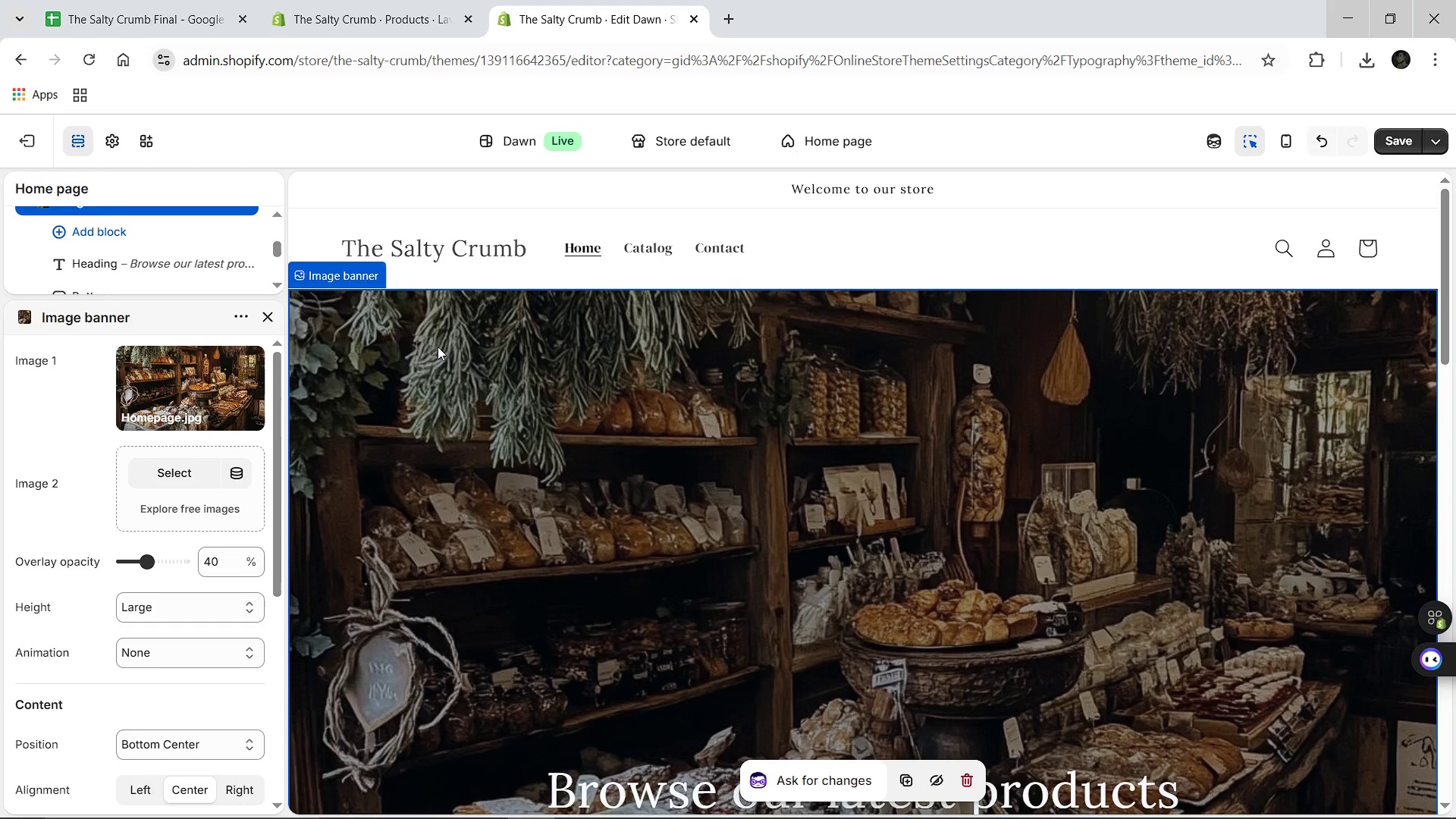 
left_click([677, 629])
 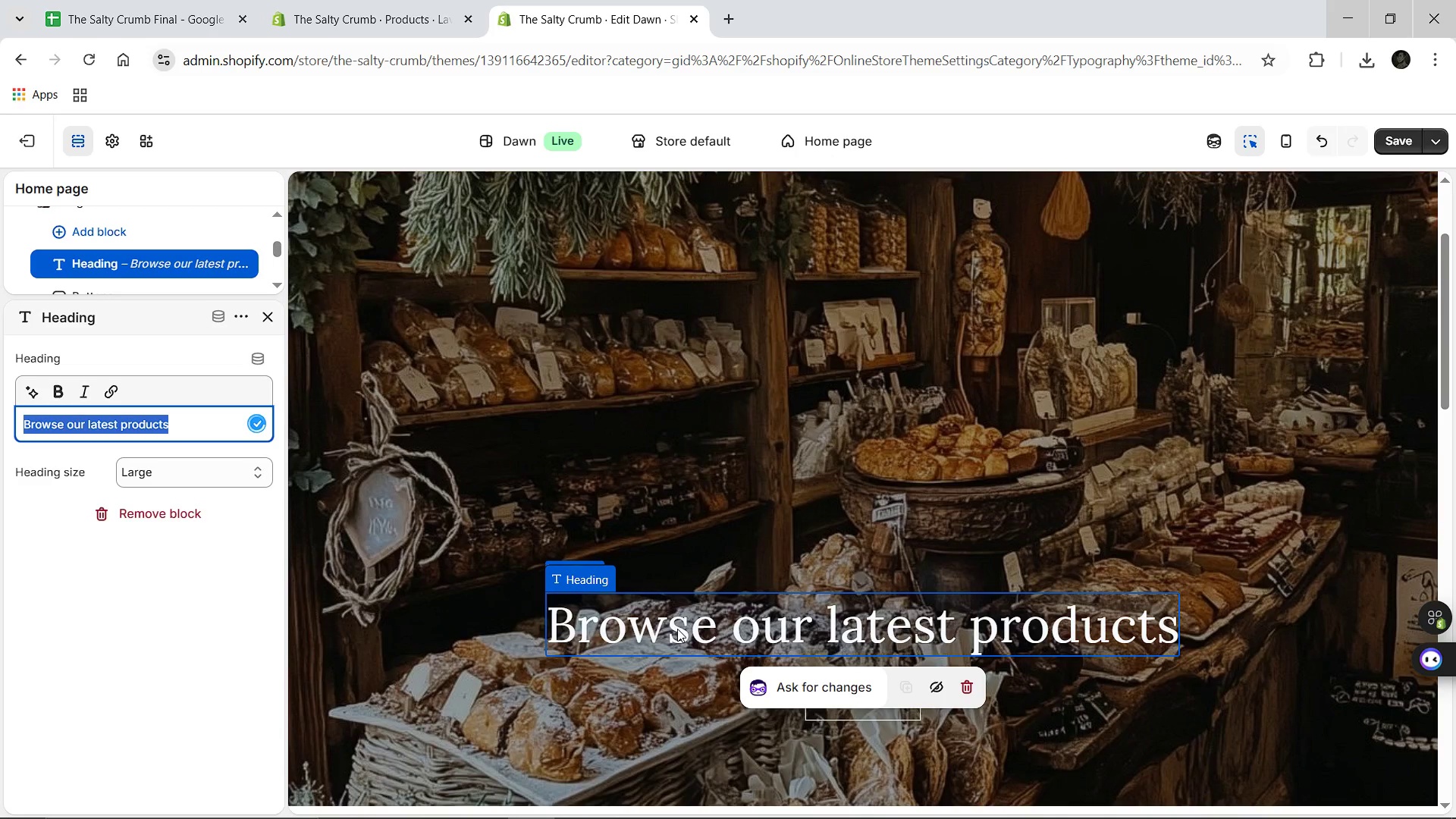 
type(The Midnight Snack Collection)
 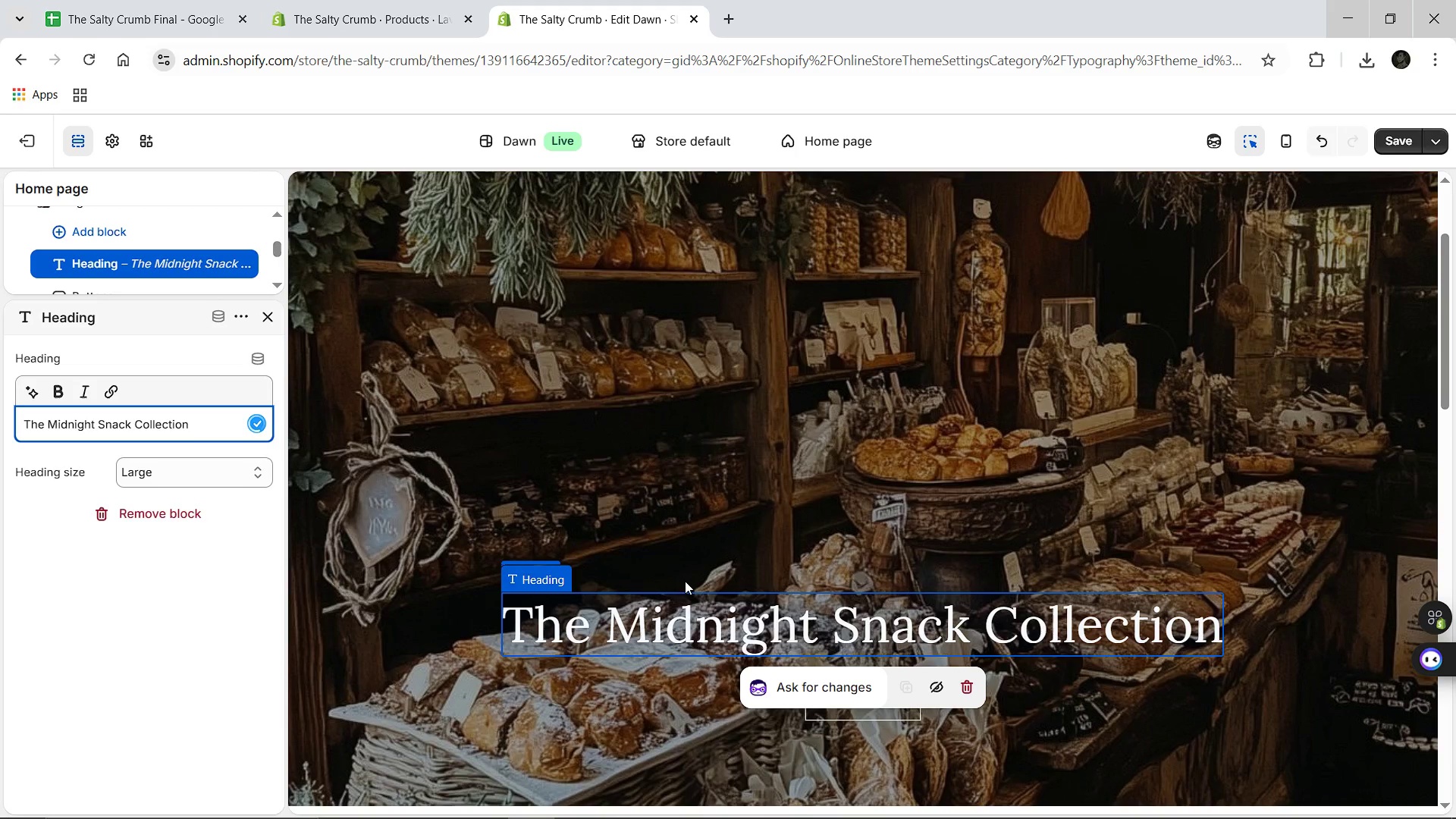 
wait(10.78)
 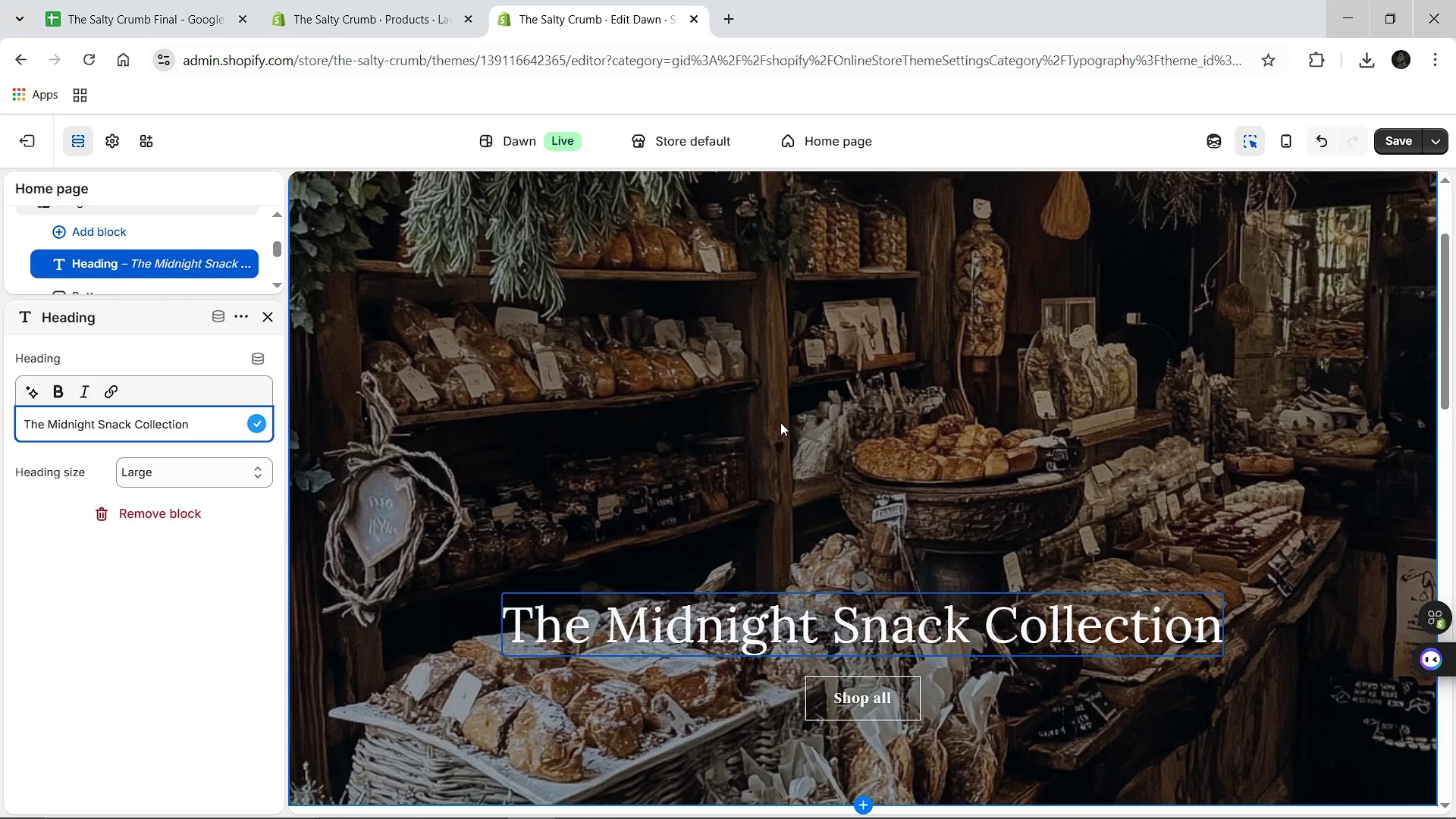 
left_click([1400, 141])
 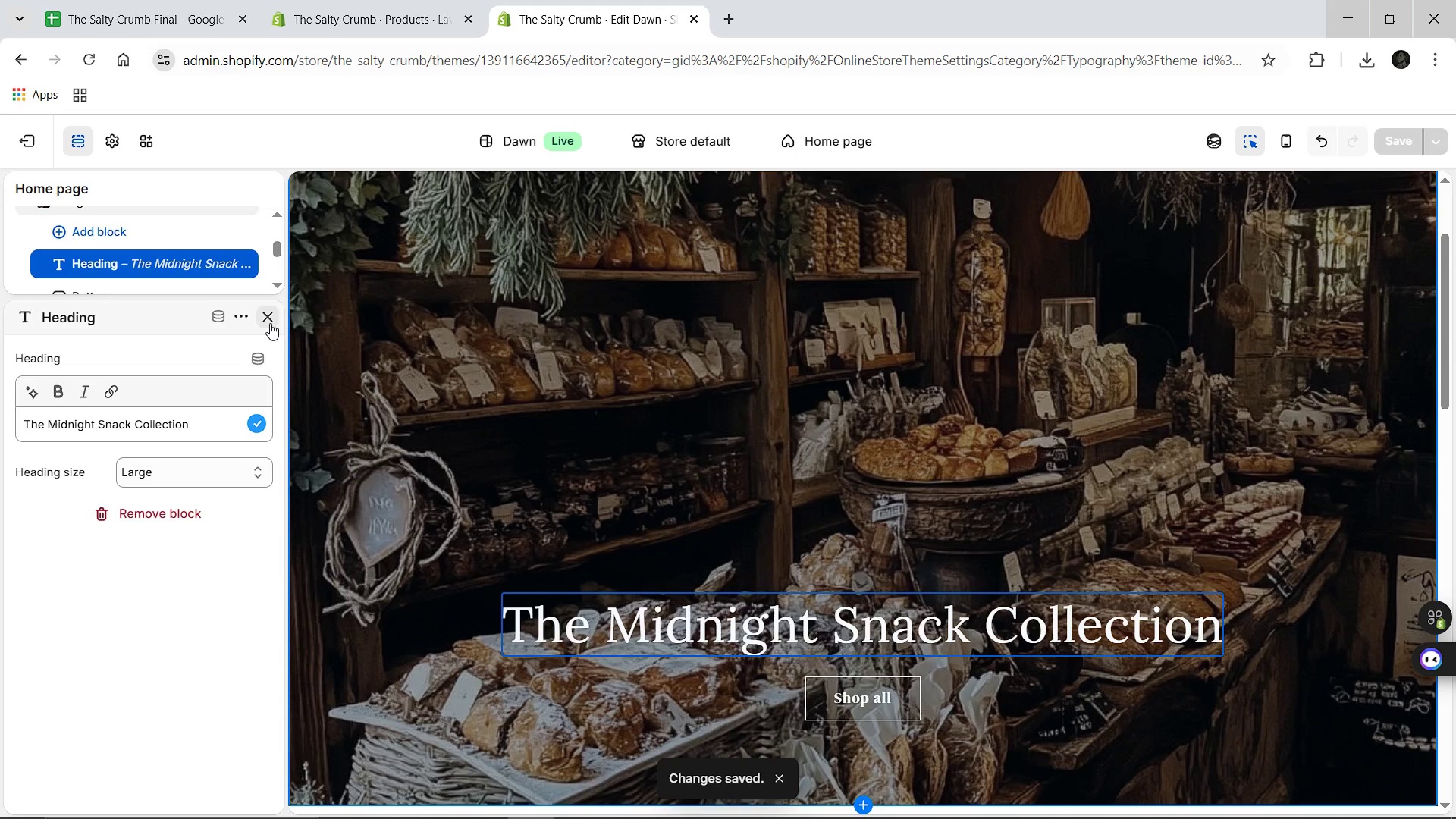 
wait(5.17)
 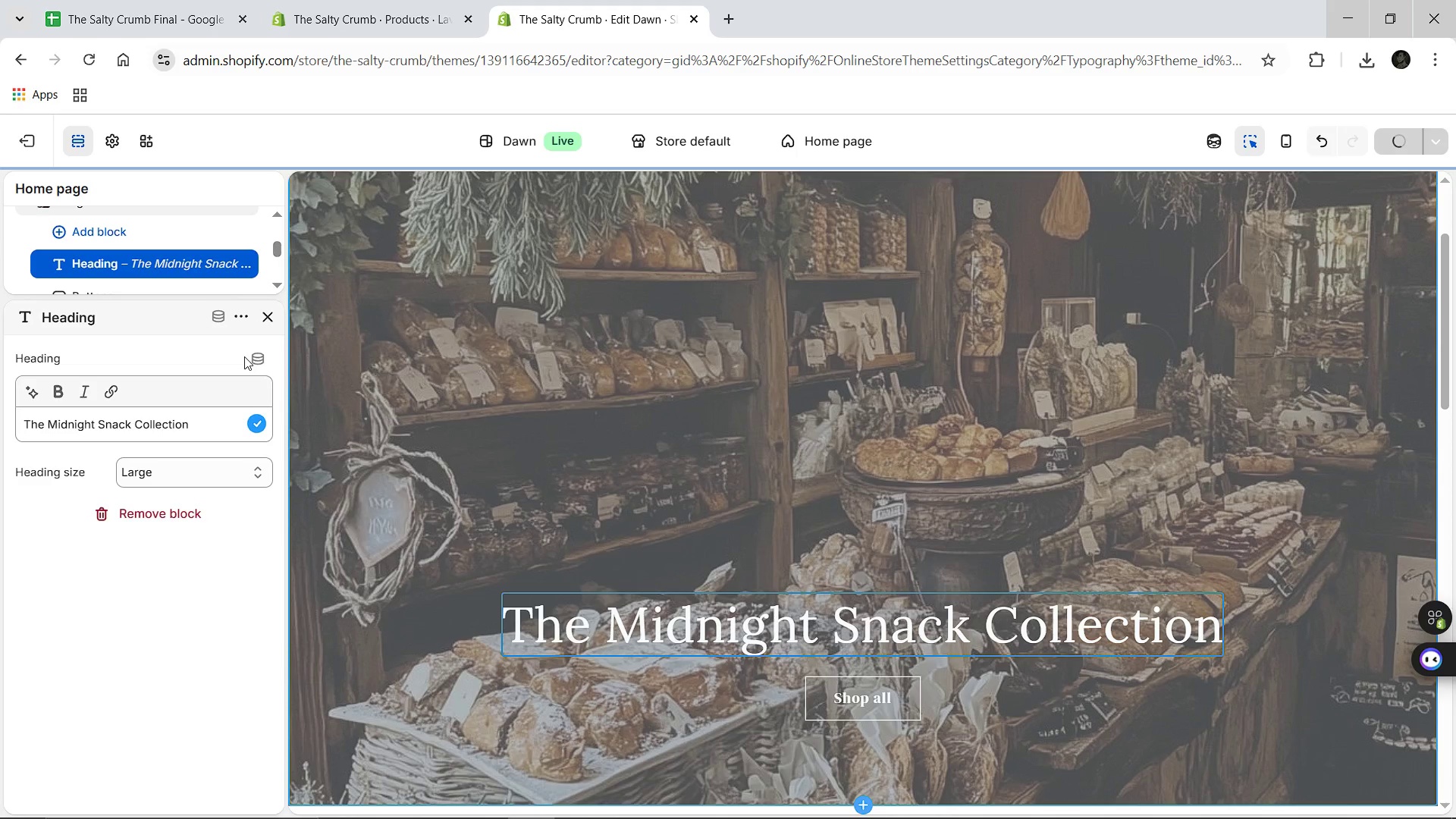 
left_click([268, 323])
 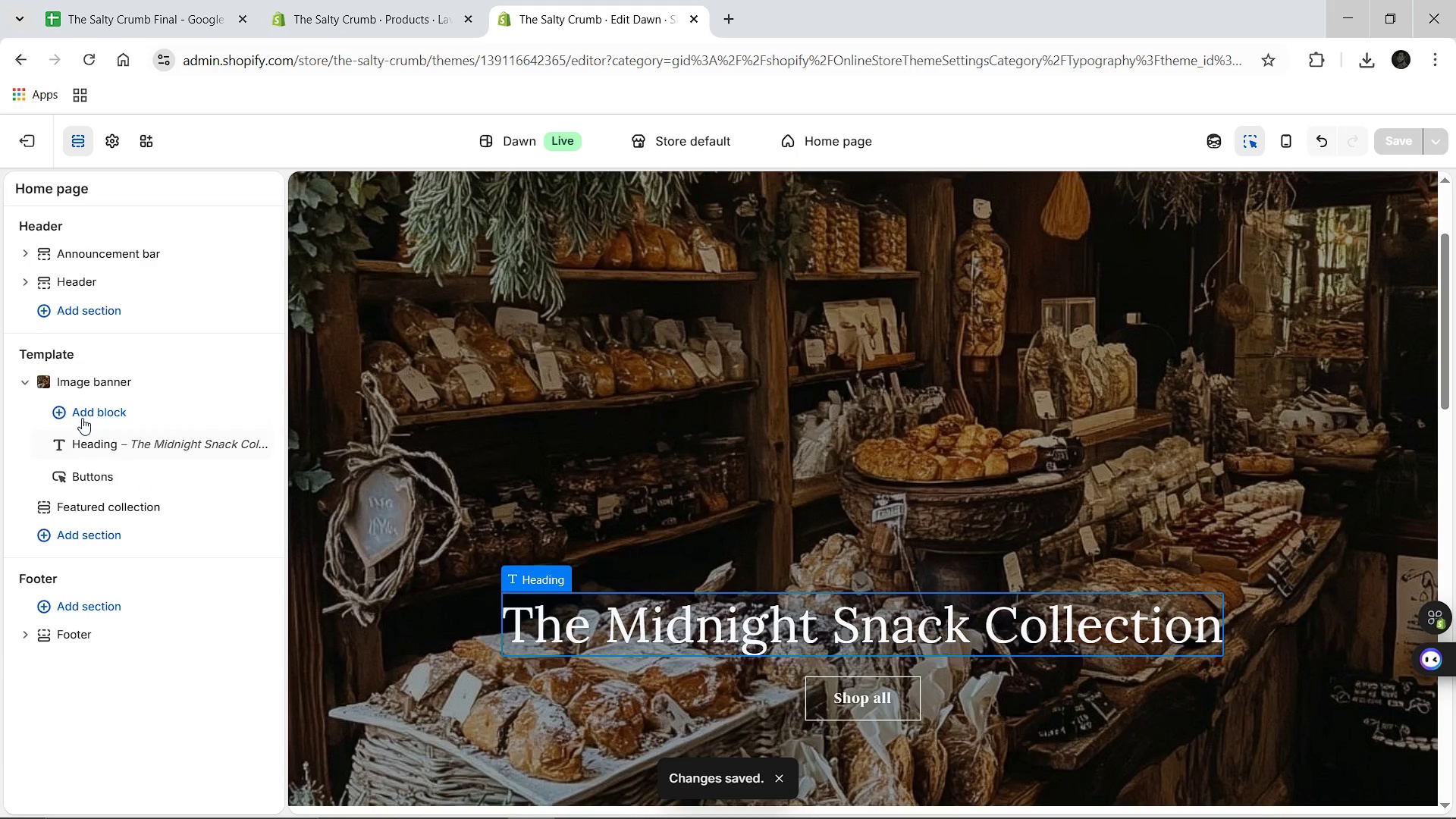 
left_click([81, 412])
 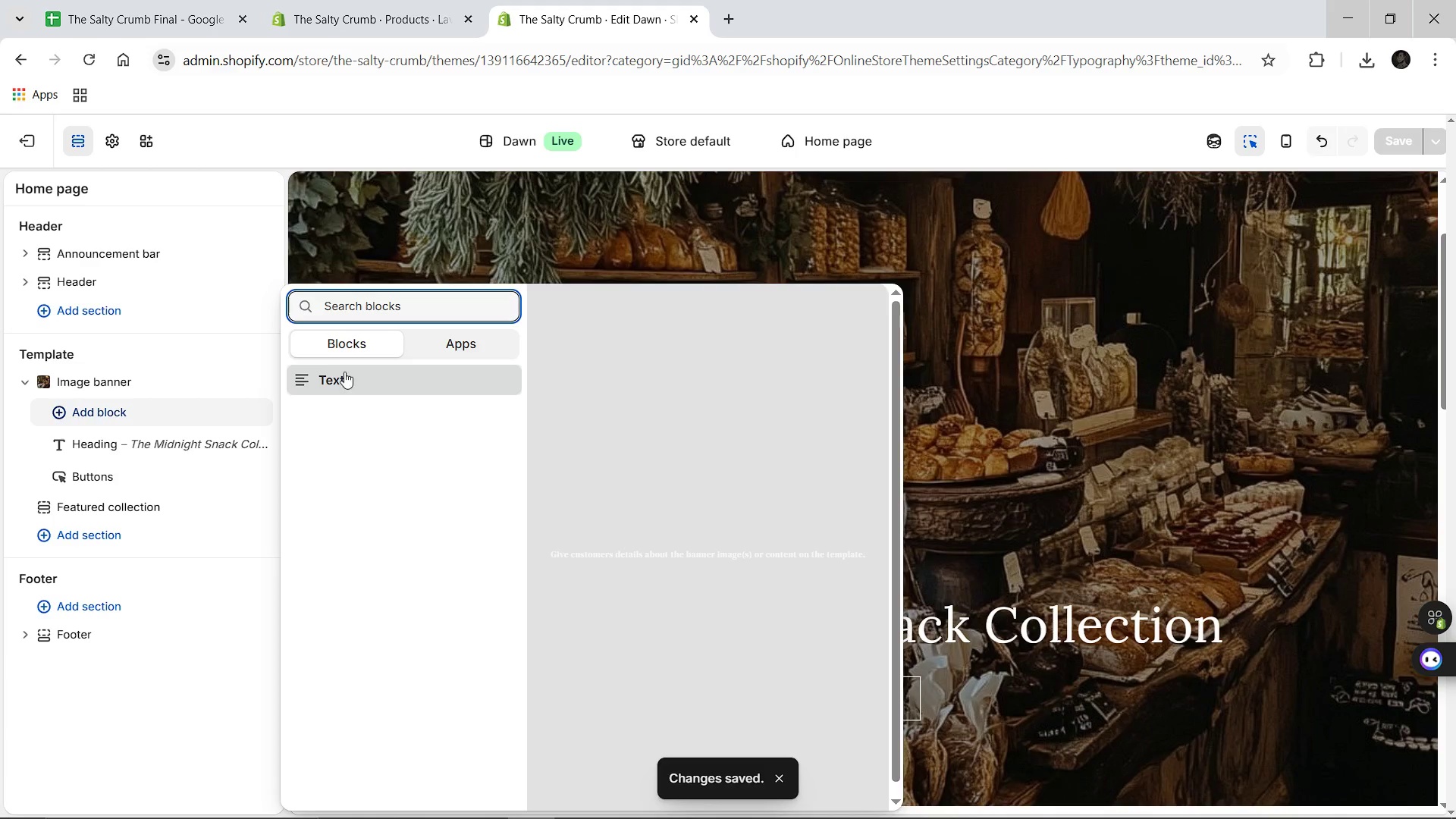 
left_click([344, 381])
 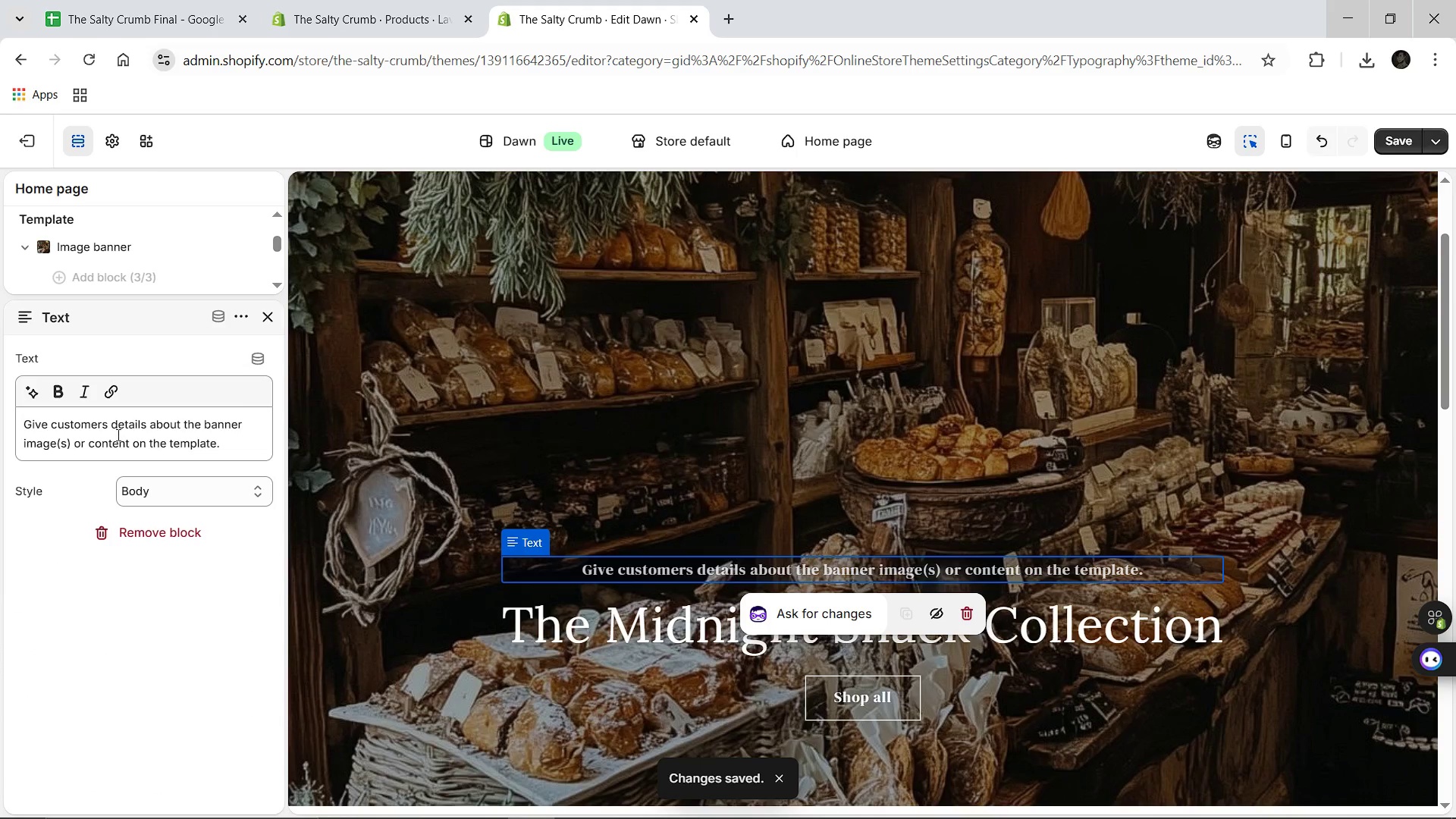 
left_click([117, 438])
 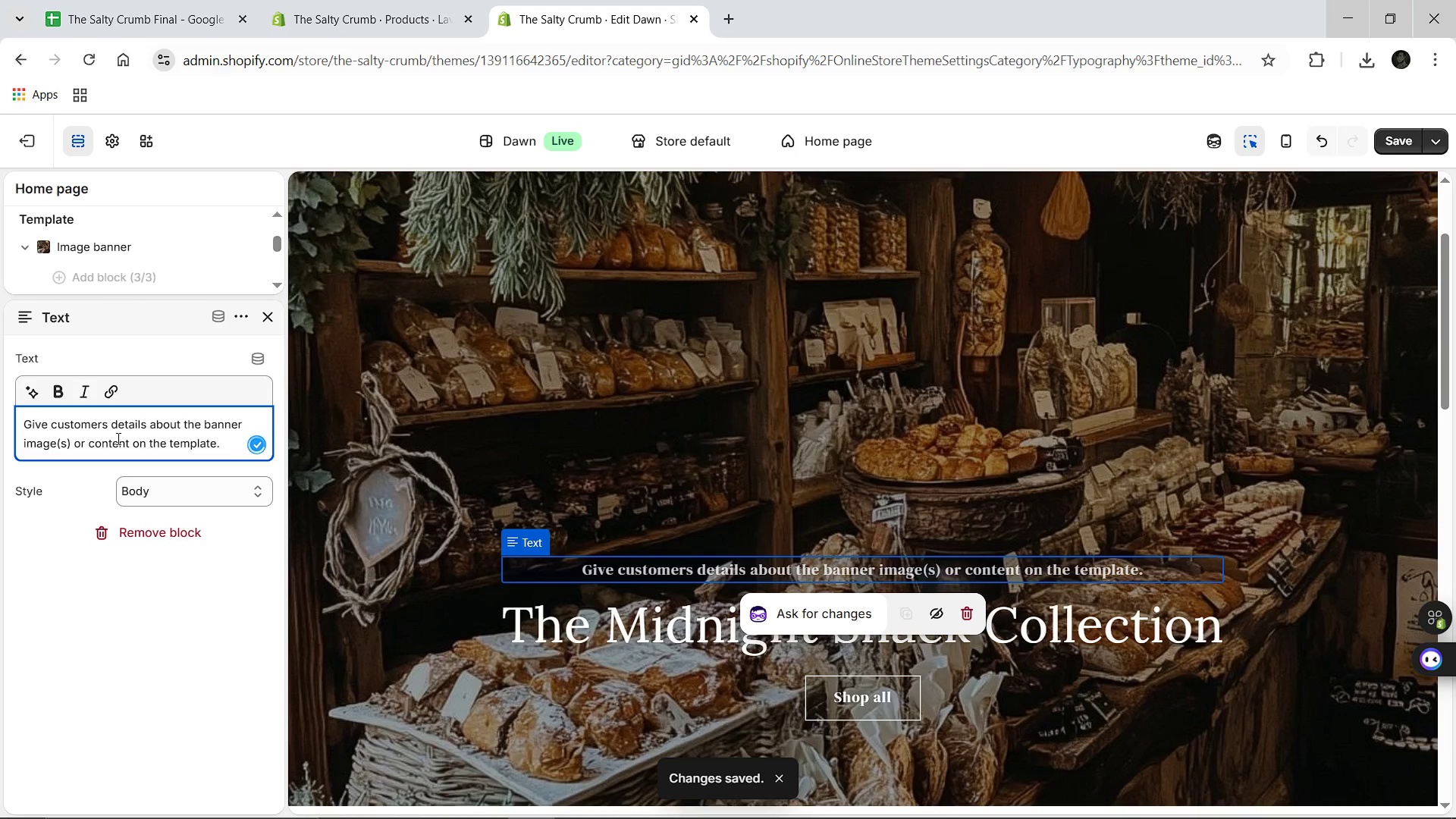 
key(Control+A)
 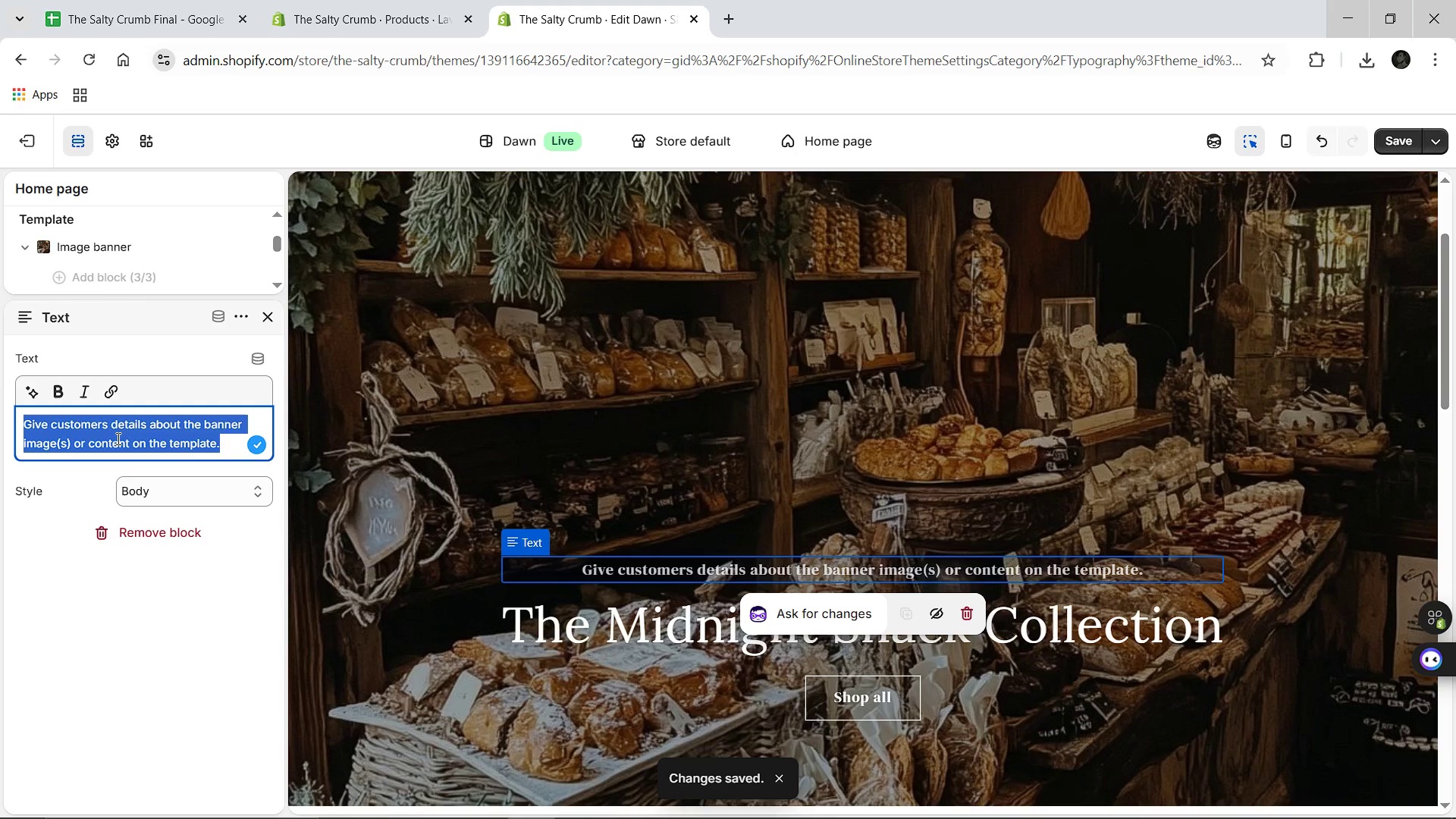 
hold_key(key=ShiftLeft, duration=1.52)
 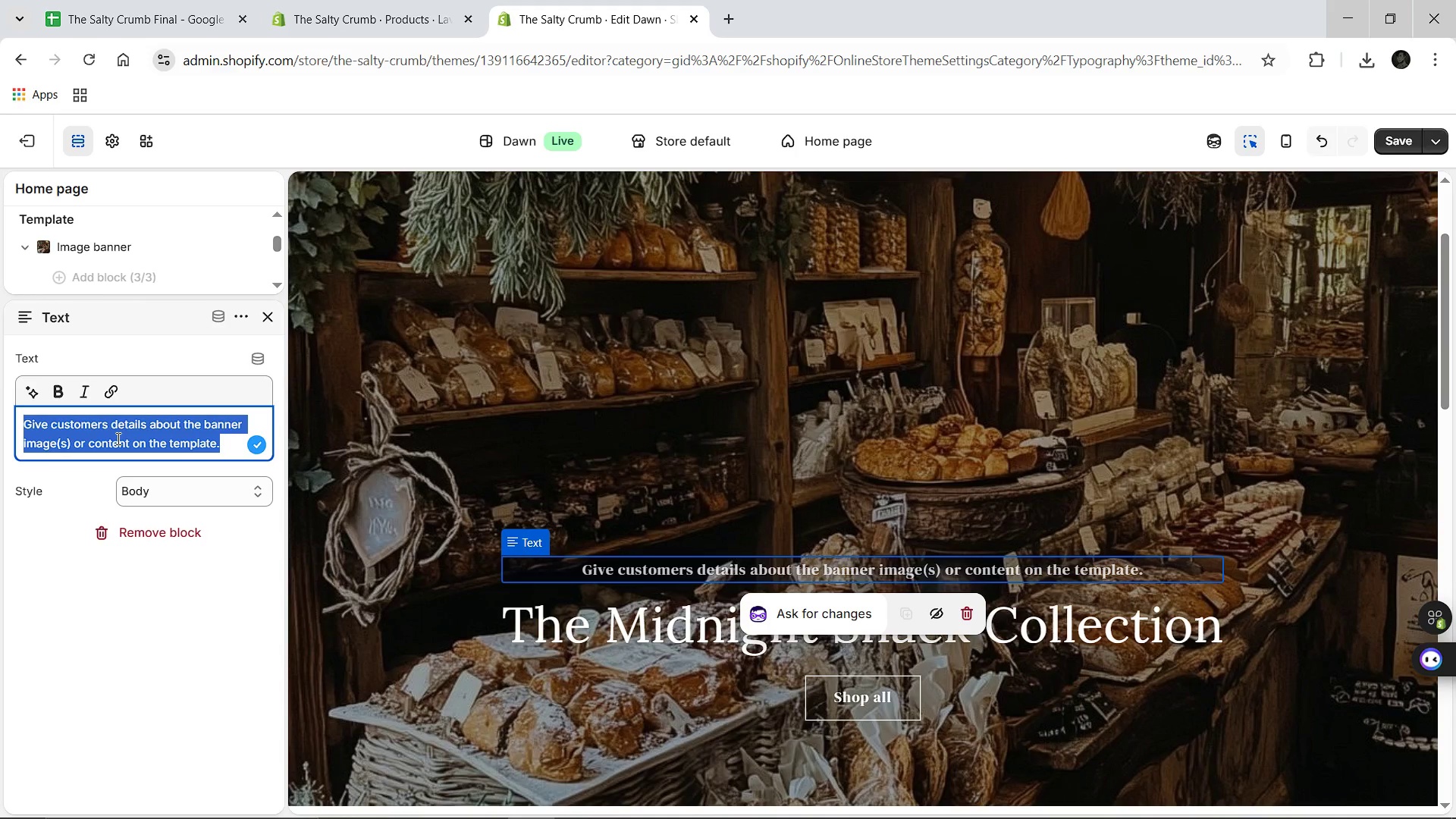 
hold_key(key=ShiftLeft, duration=1.5)
 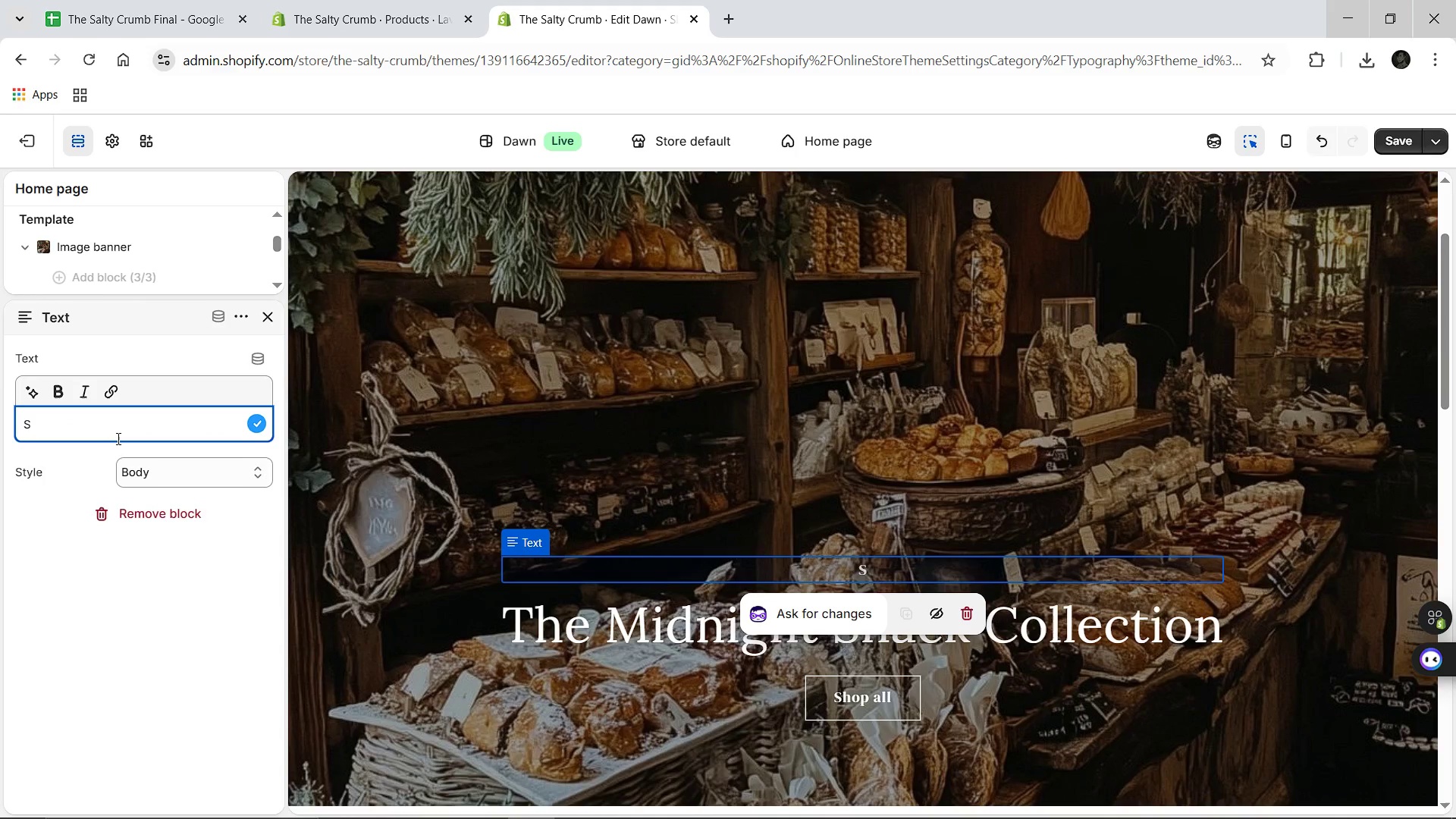 
type(Sophisticated avory )
key(Backspace)
type(=)
key(Backspace)
key(Backspace)
type(-sweet treats, delive)
key(Backspace)
type(ered to your do)
 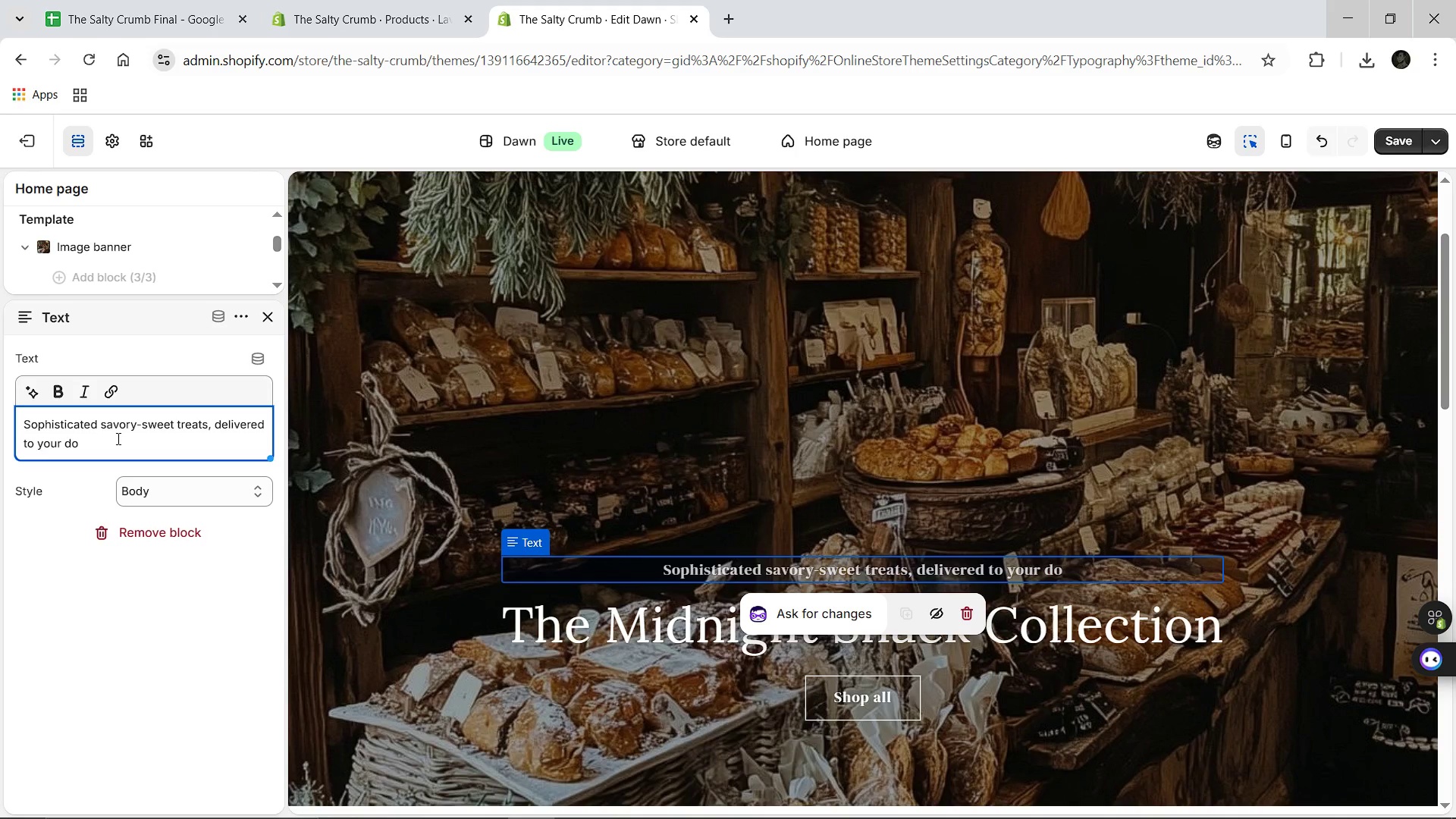 
type(orsteps.)
 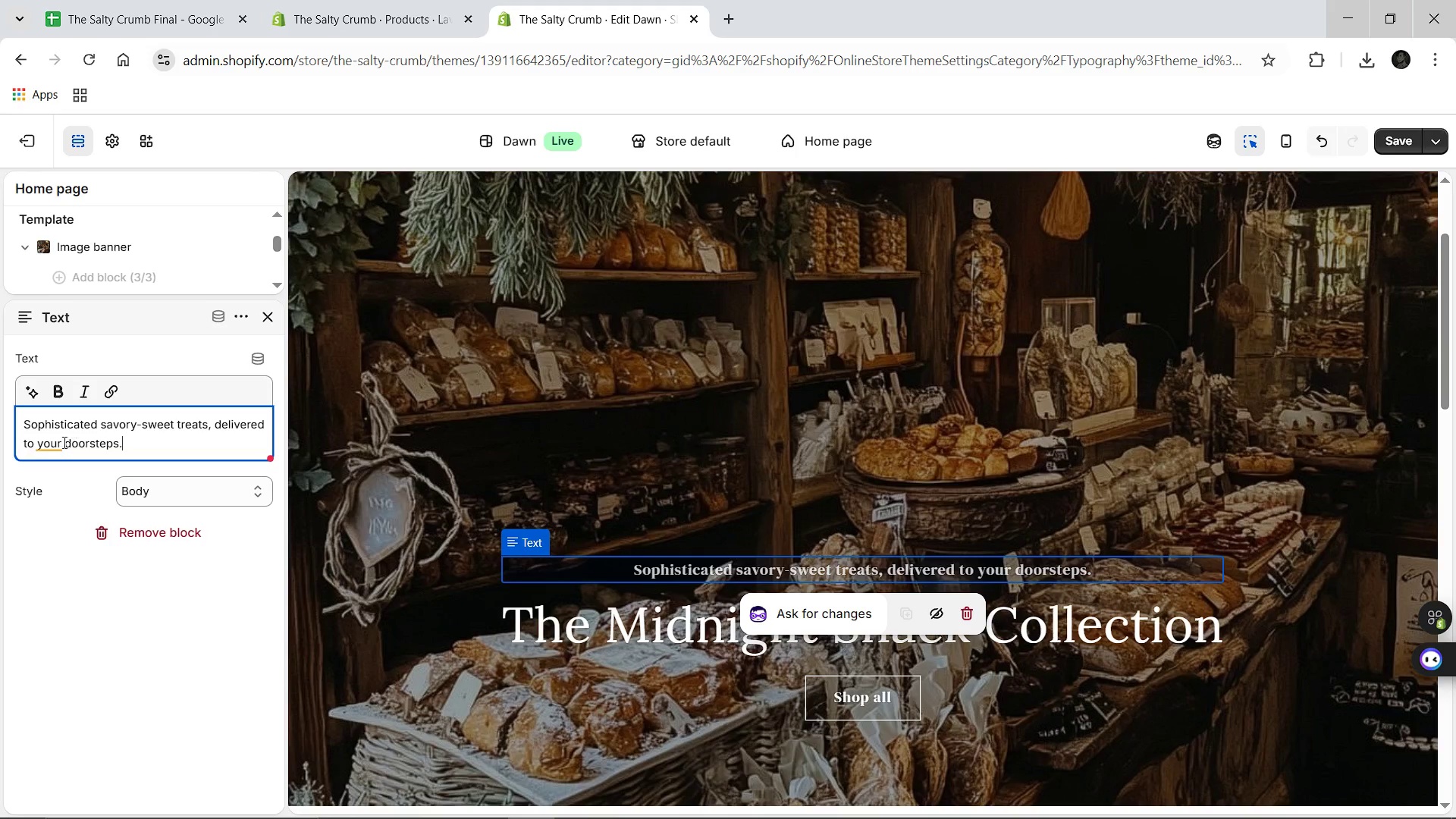 
left_click([58, 442])
 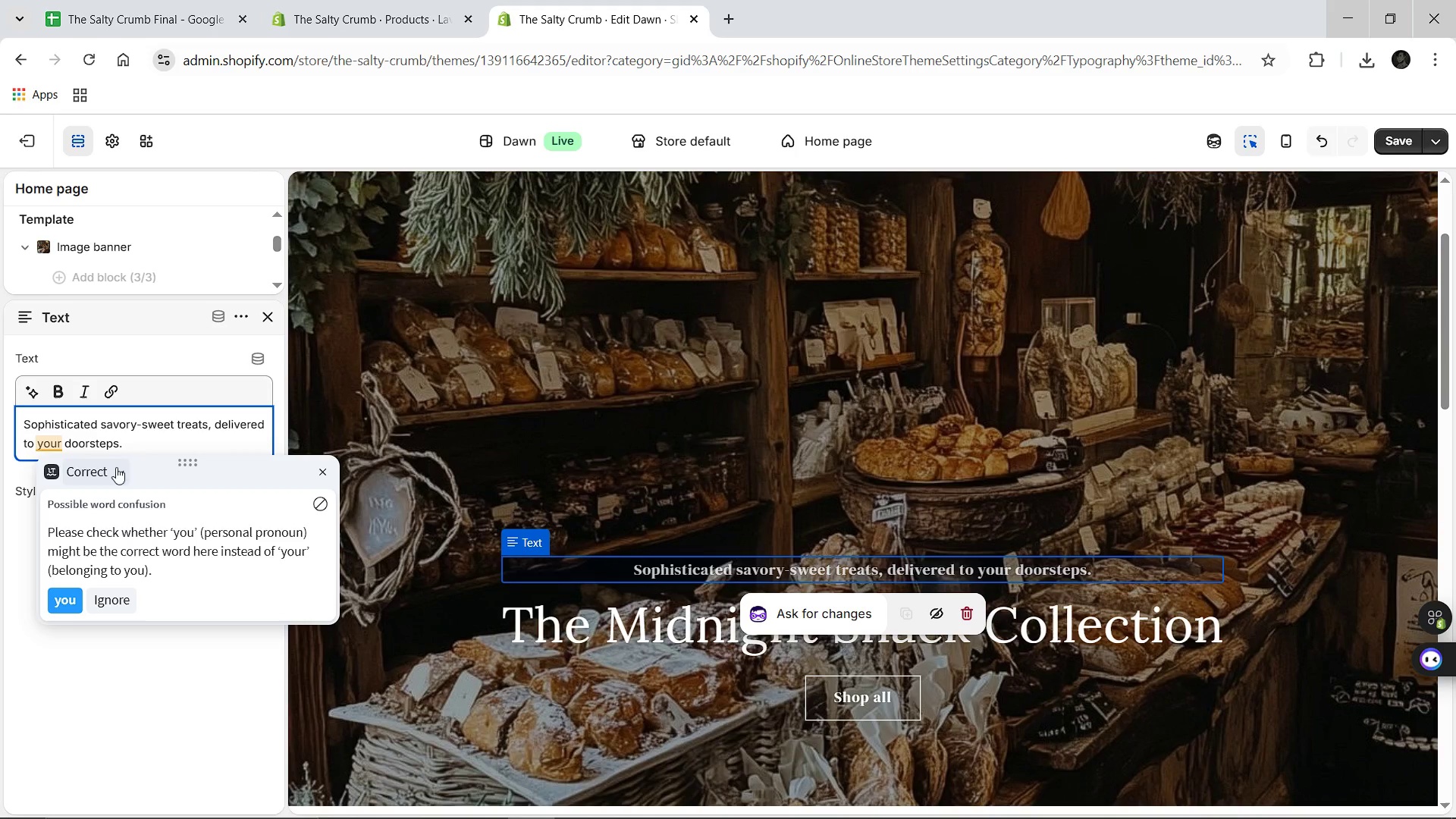 
left_click([143, 428])
 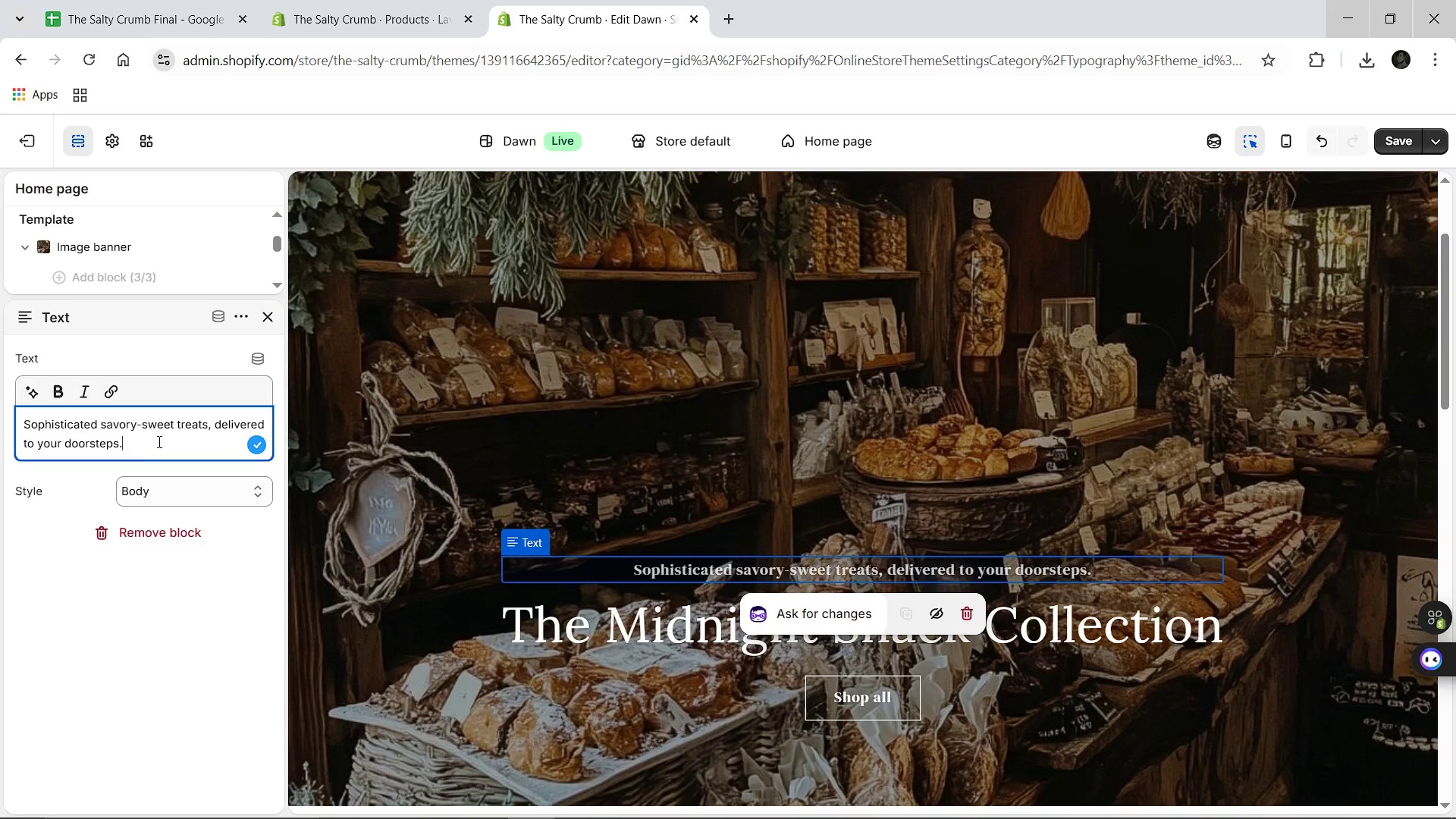 
left_click([158, 441])
 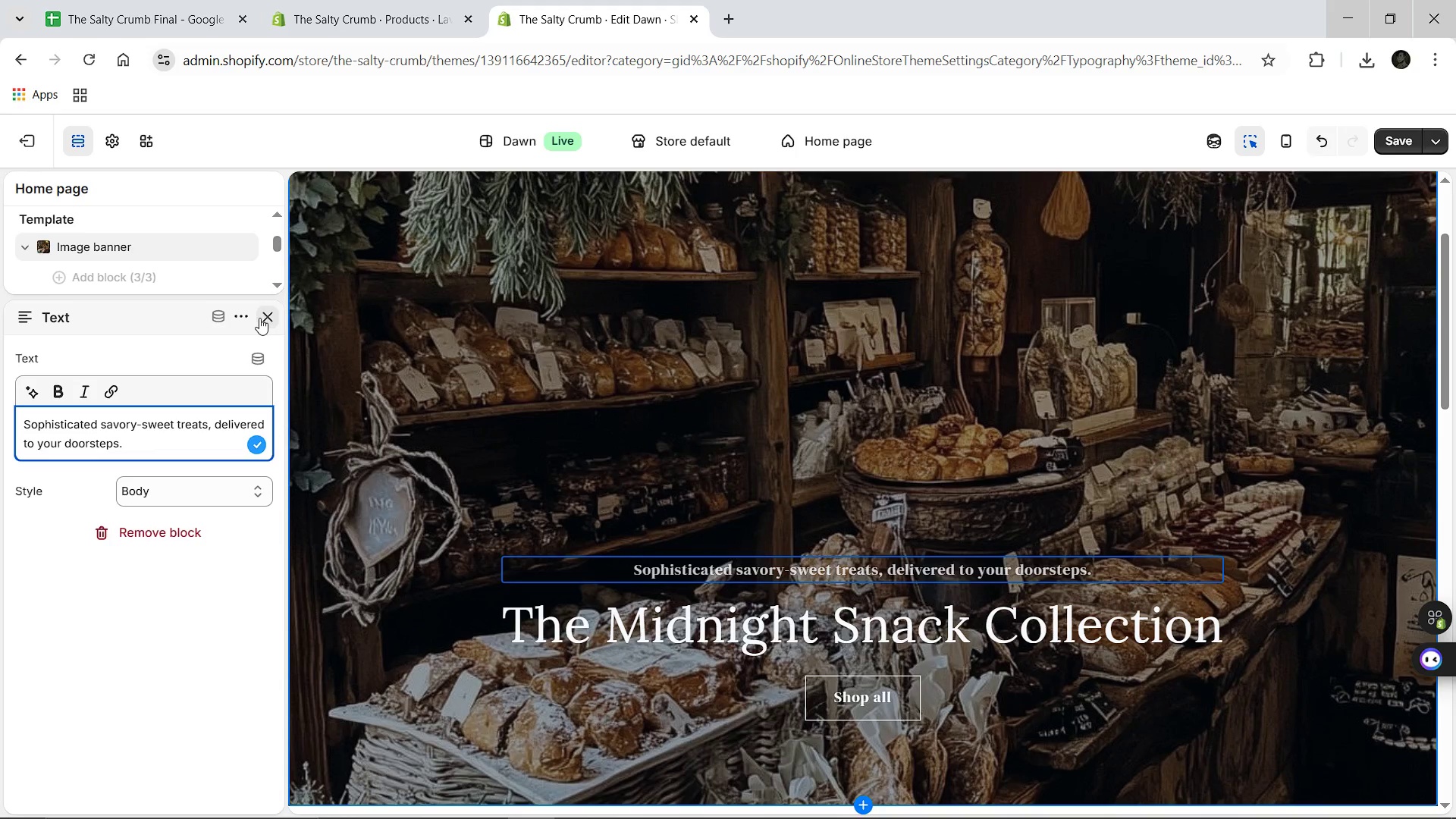 
left_click([263, 318])
 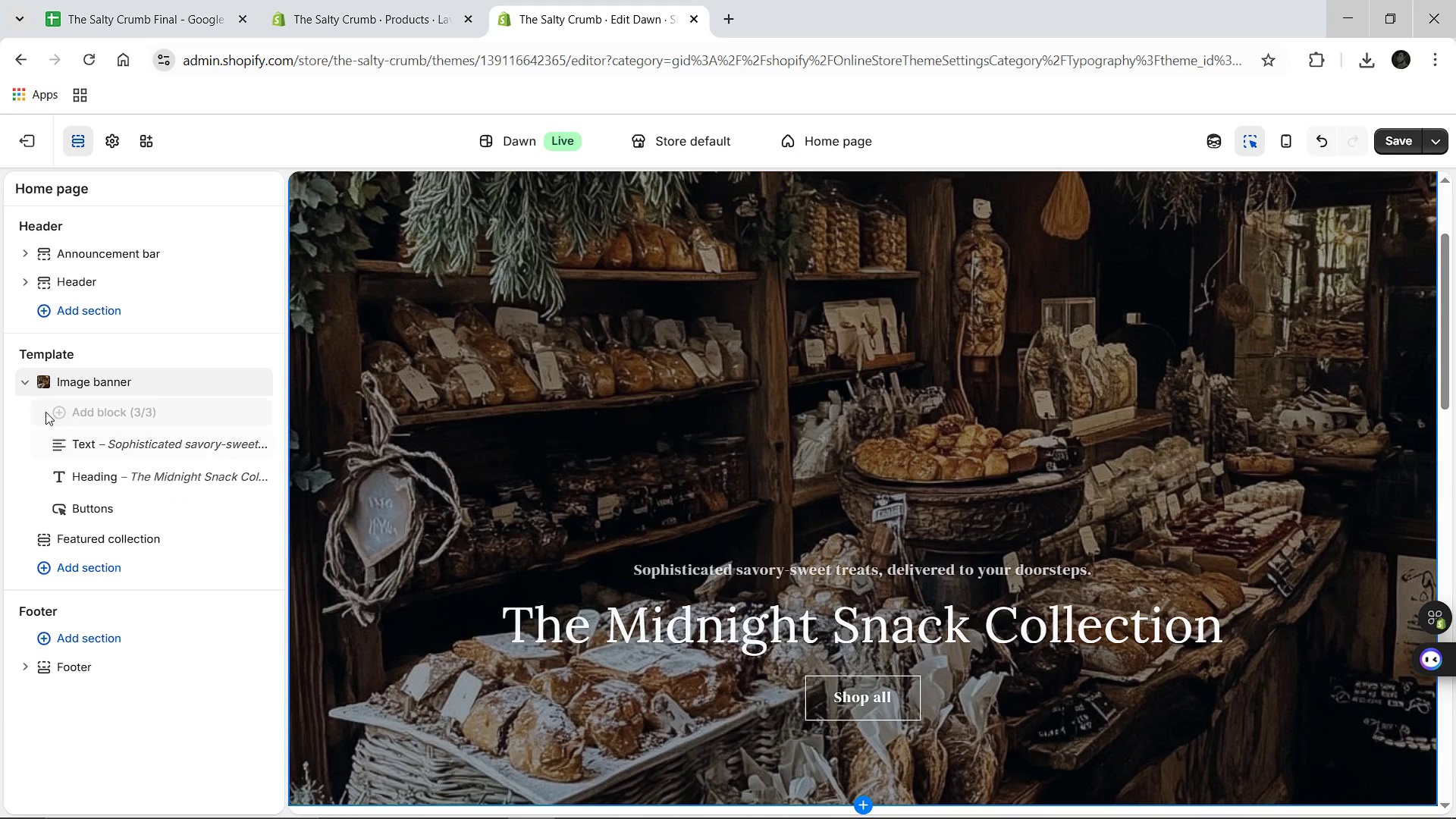 
wait(5.25)
 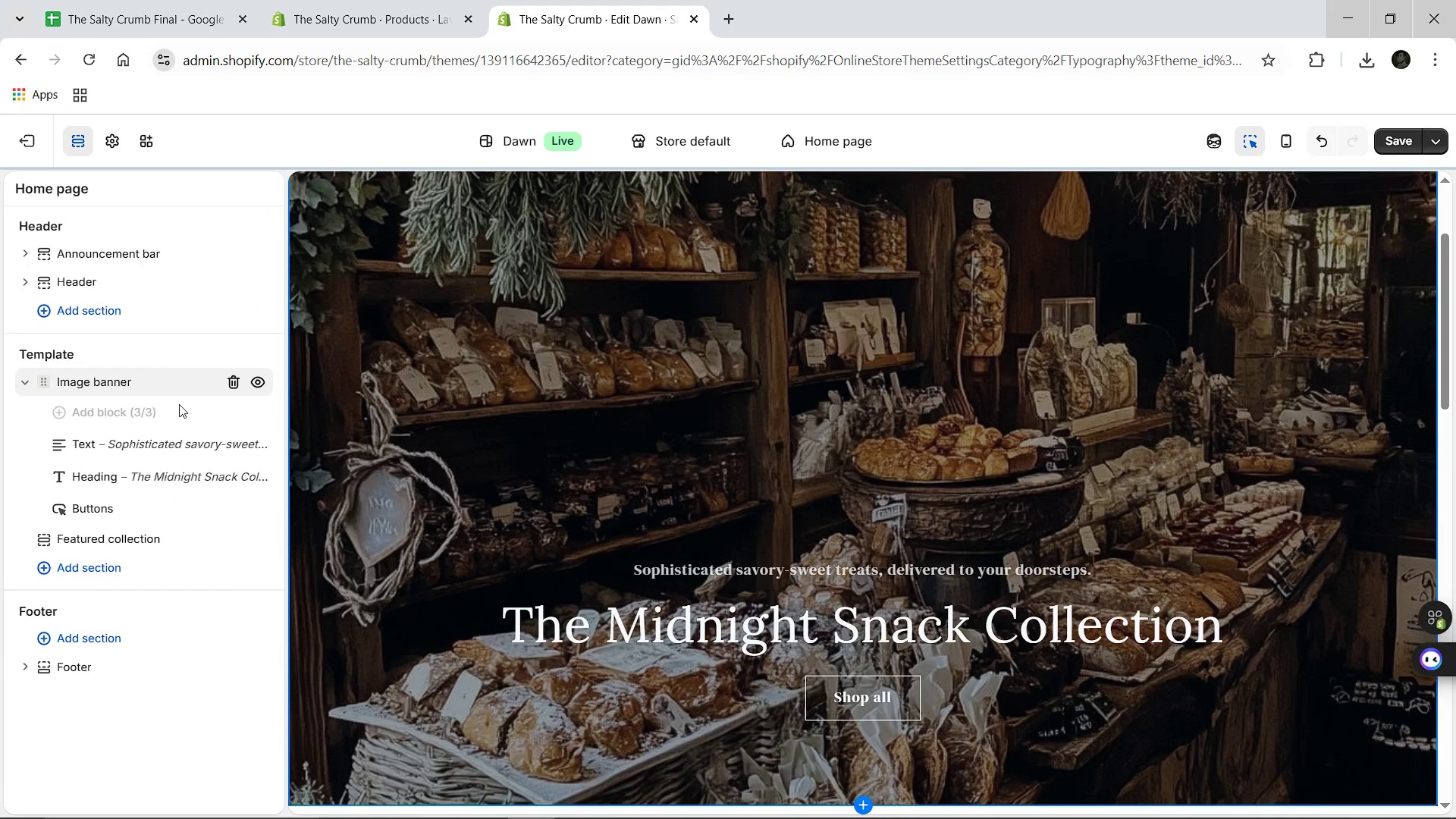 
left_click_drag(start_coordinate=[59, 446], to_coordinate=[61, 494])